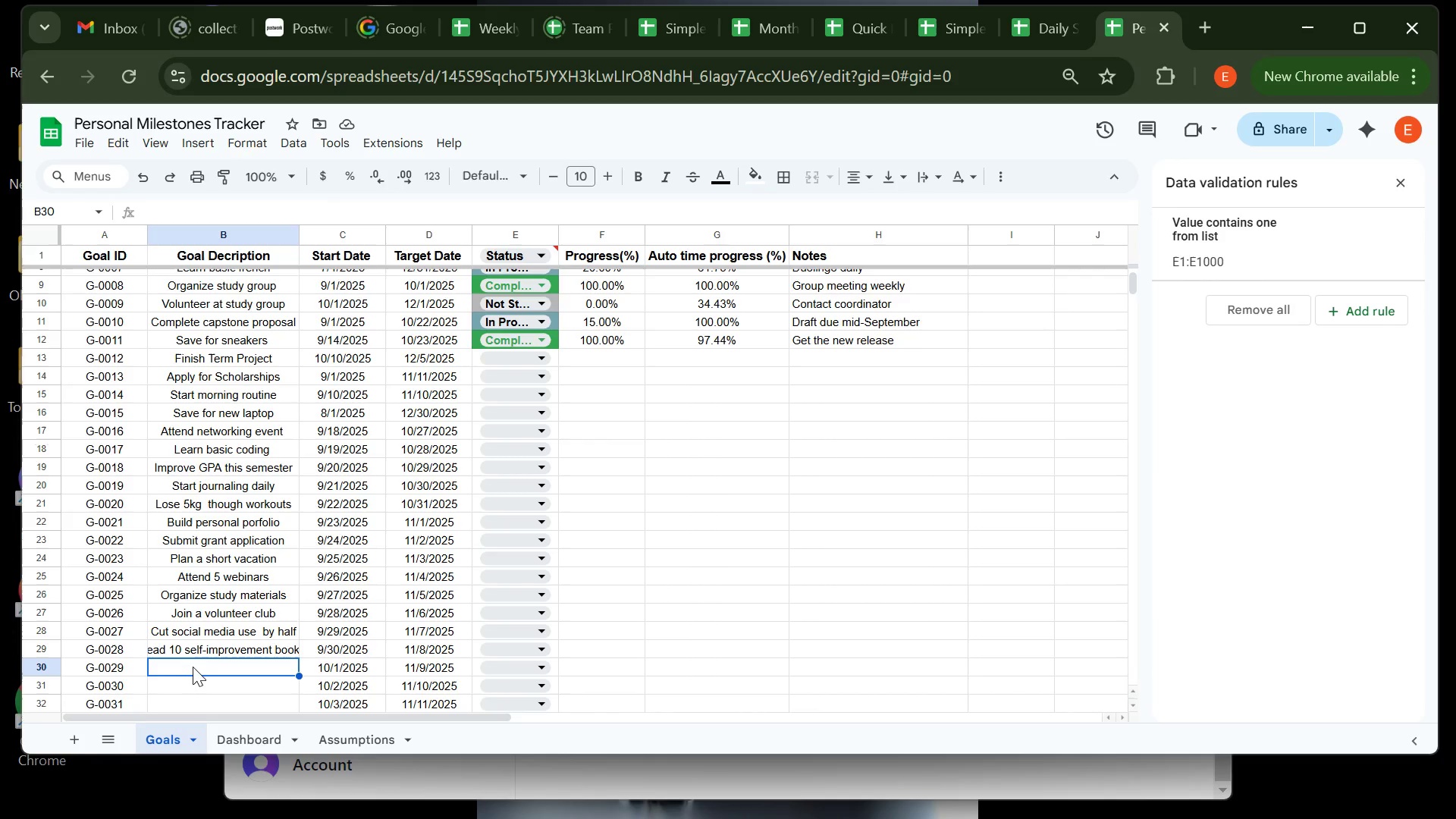 
key(L)
 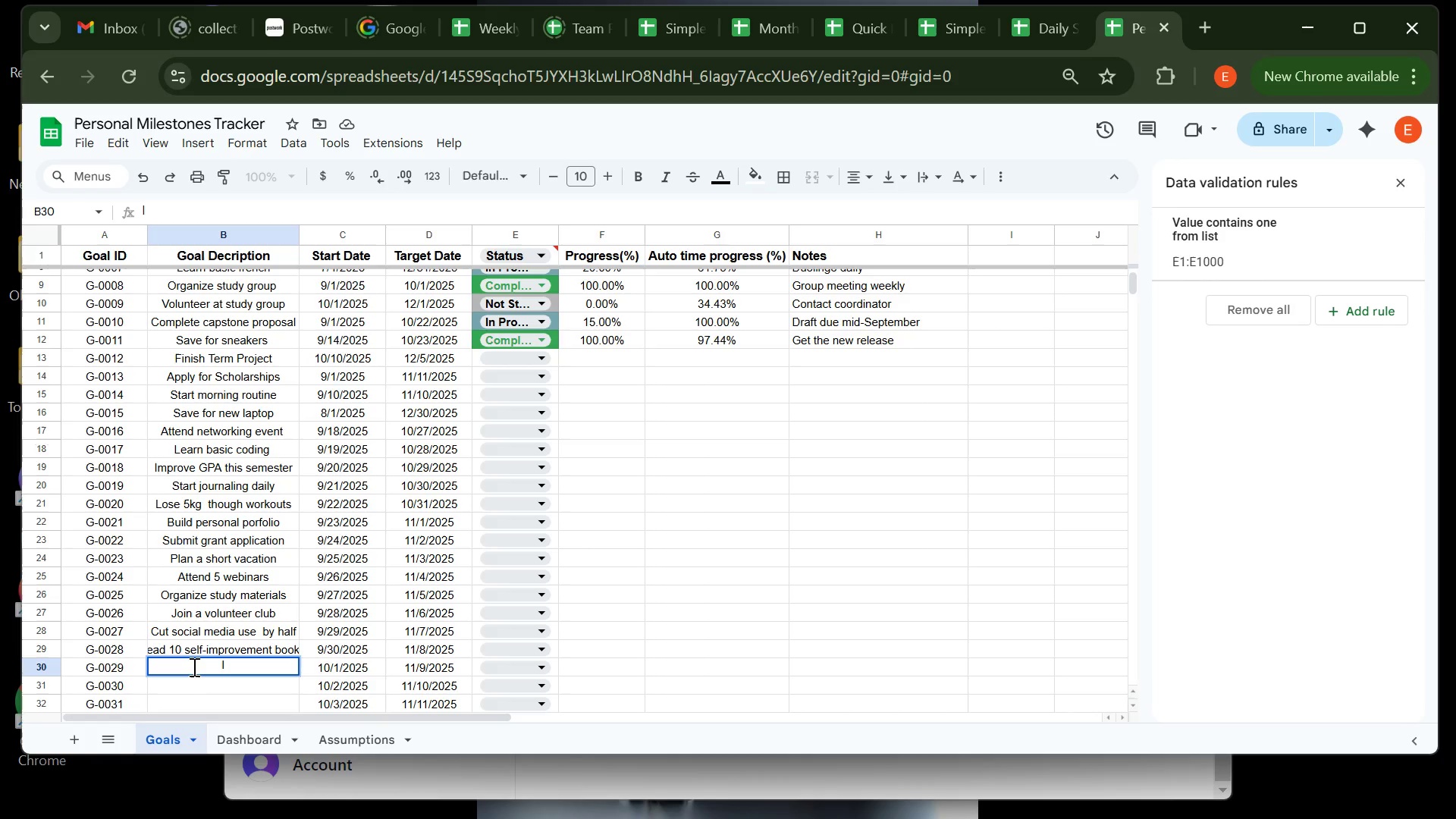 
key(Backspace)
 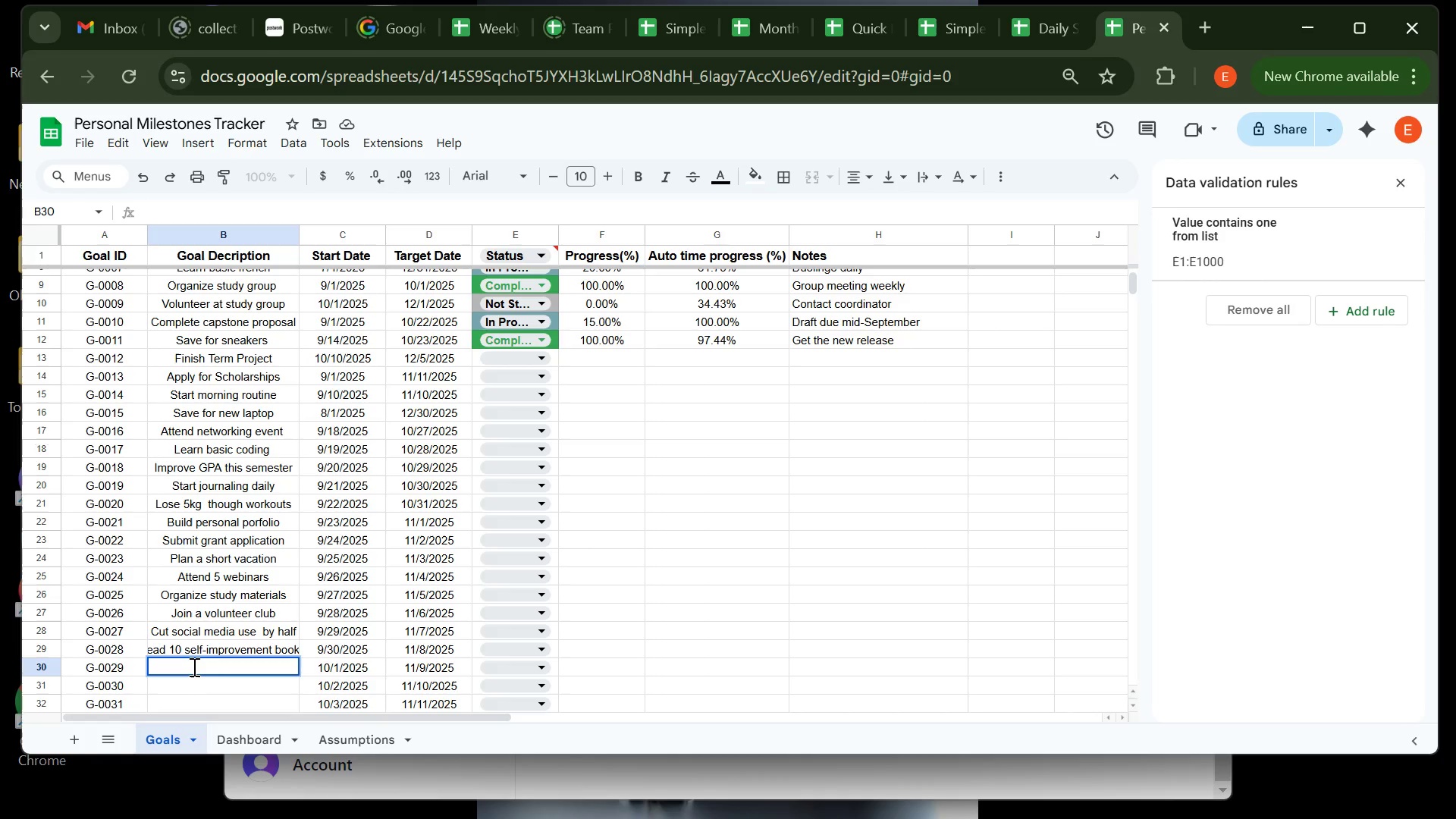 
type(Launch Youtube cahnnel )
 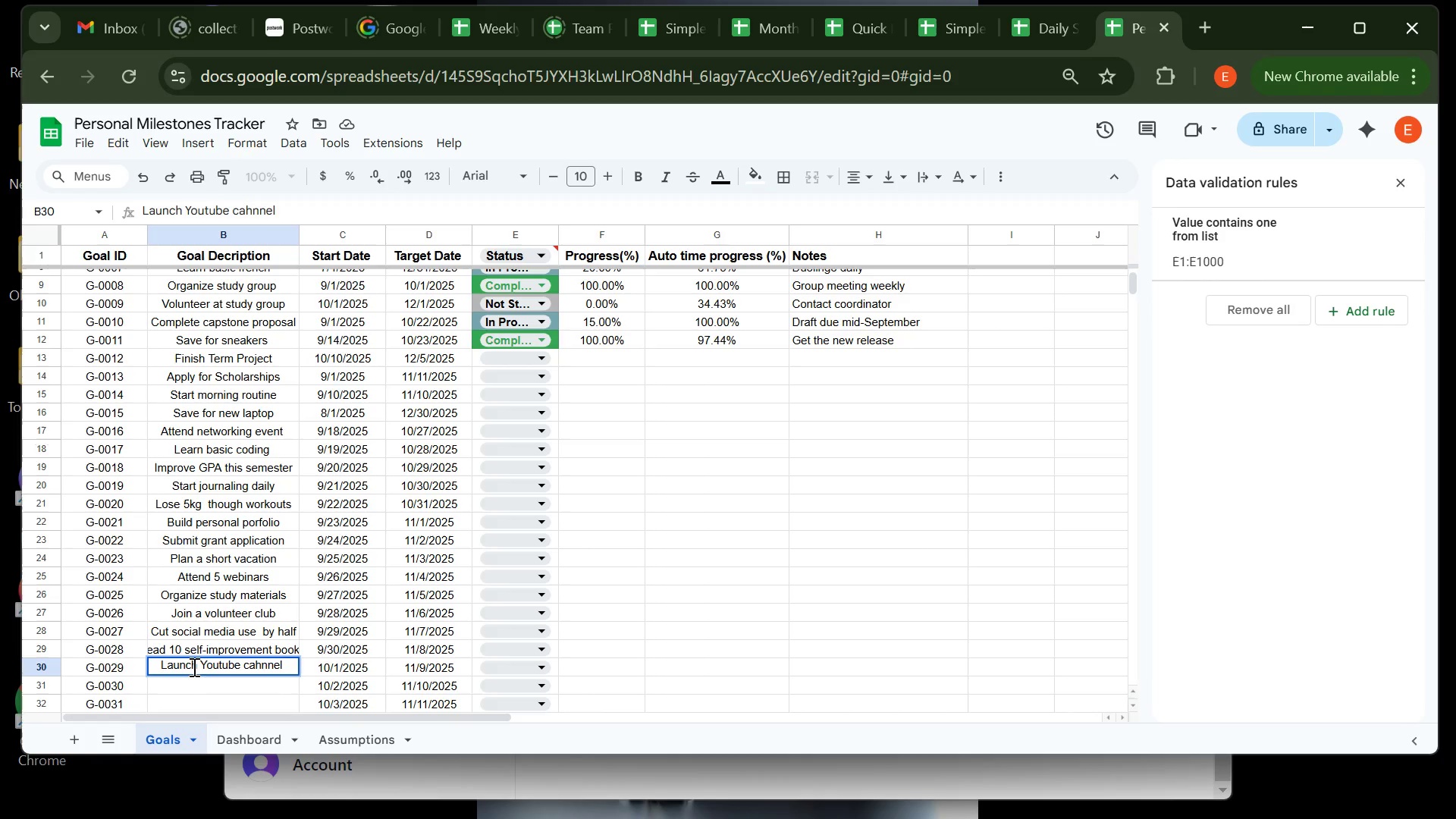 
key(Enter)
 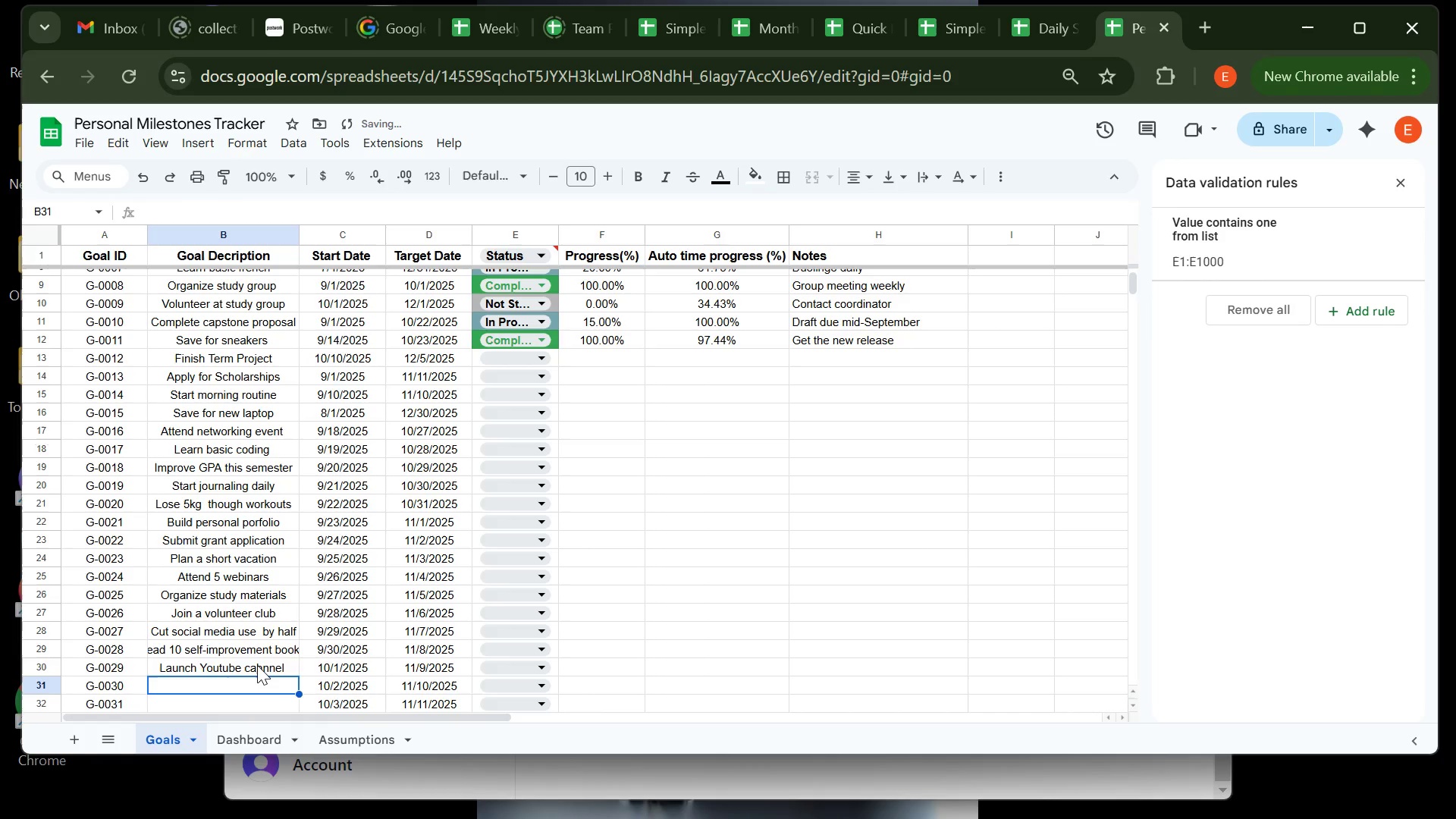 
double_click([257, 665])
 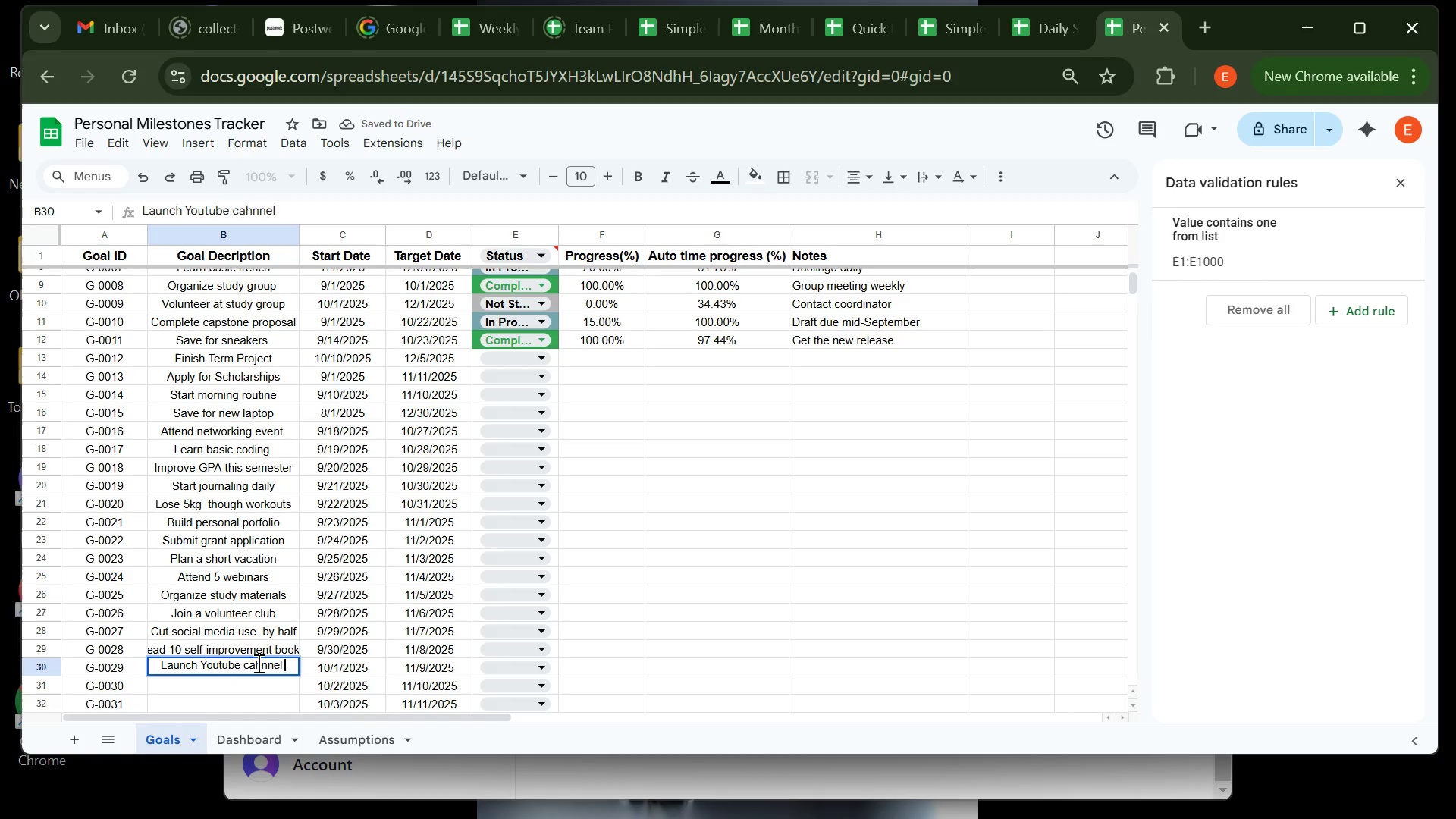 
left_click([257, 663])
 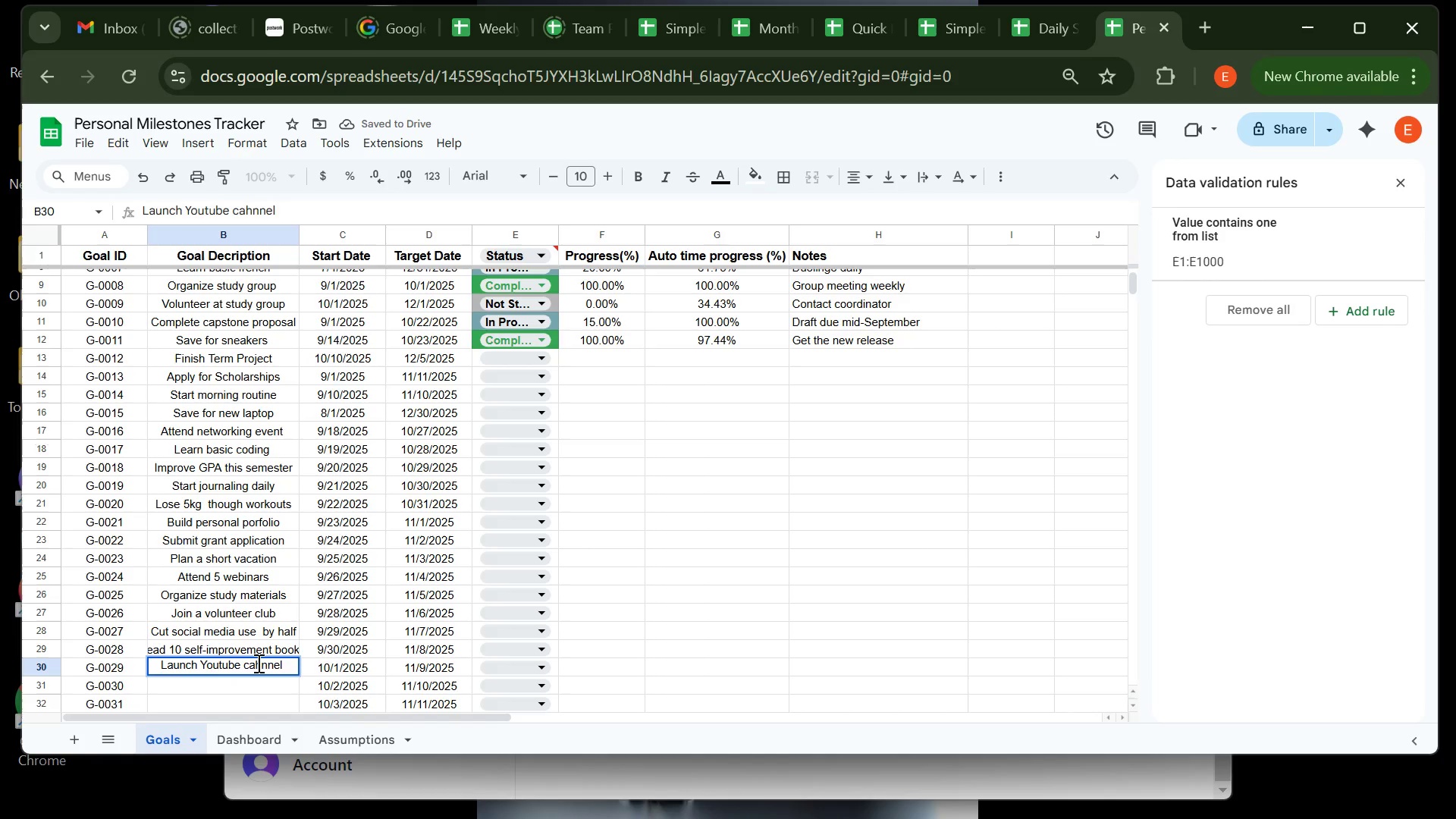 
key(Backspace)
 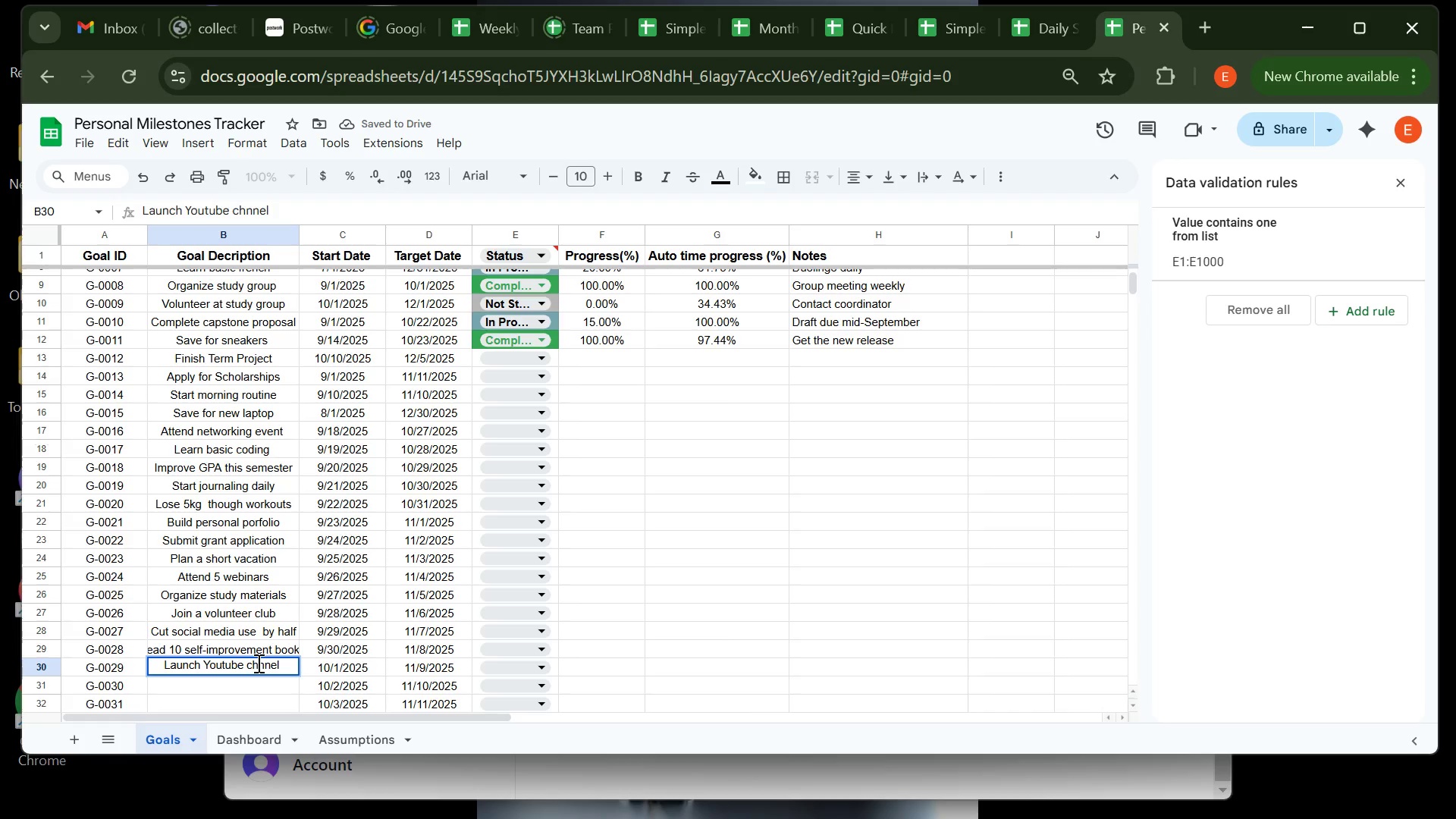 
key(PageDown)
 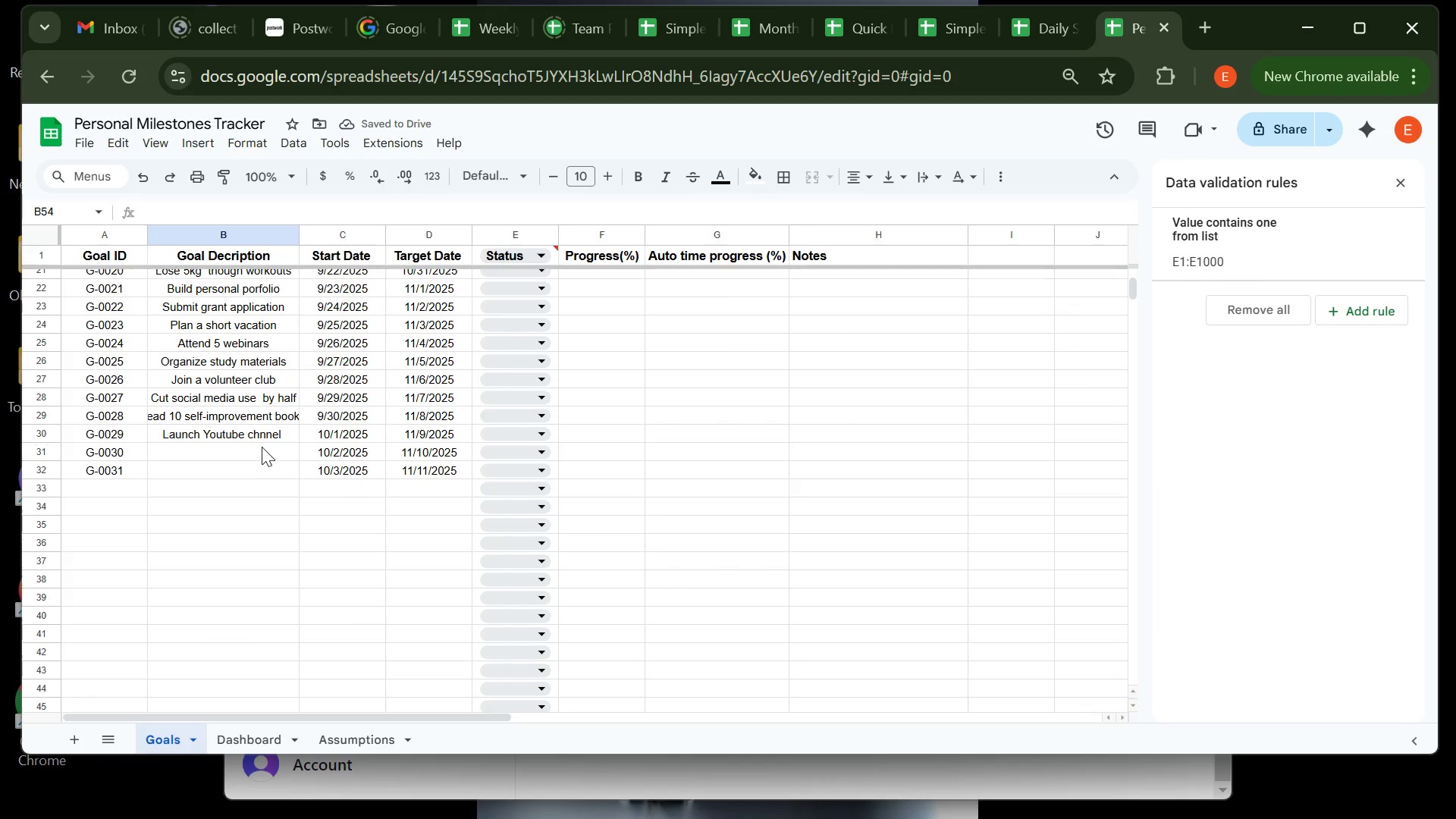 
left_click([261, 440])
 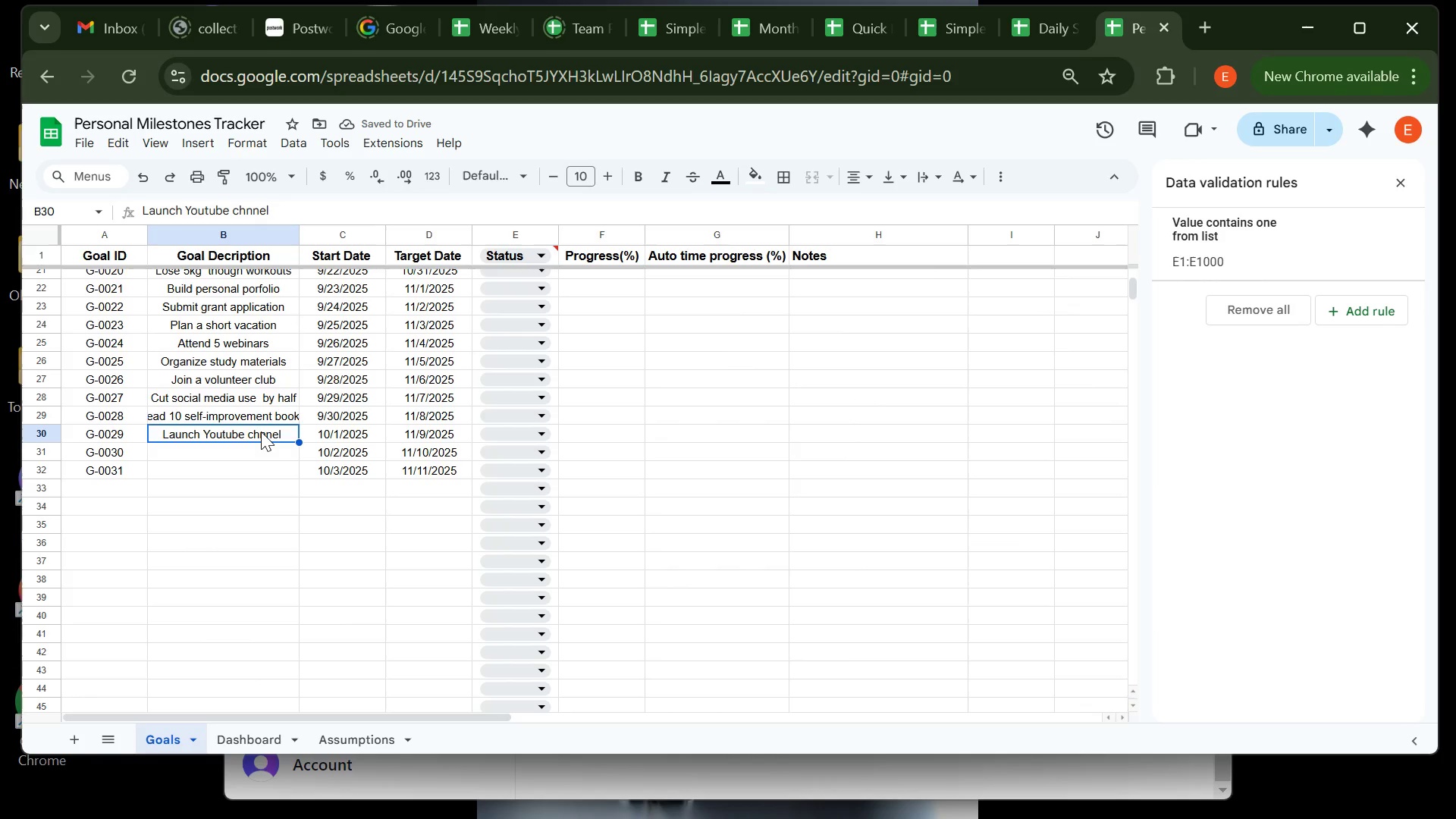 
double_click([261, 431])
 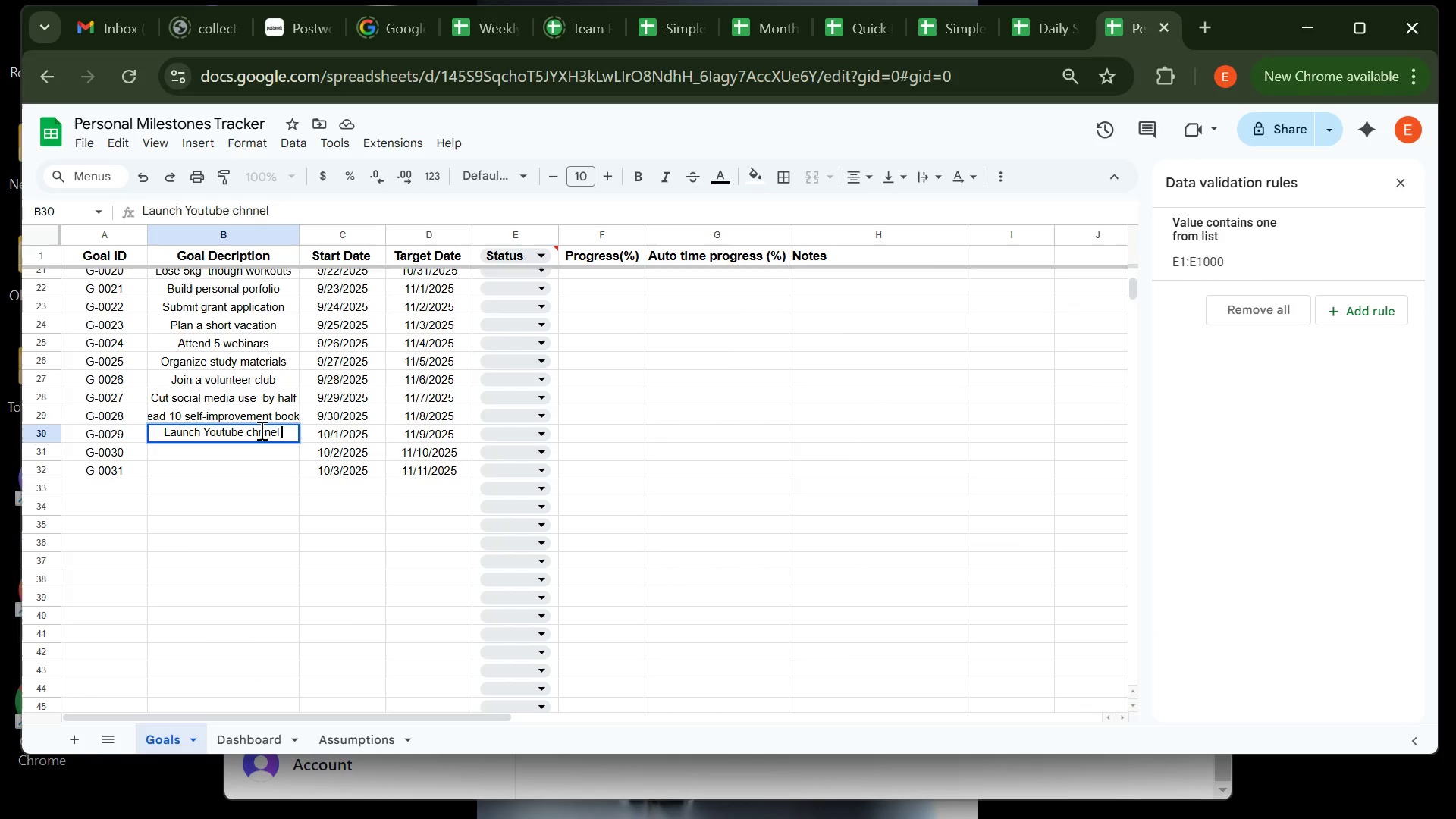 
left_click([260, 430])
 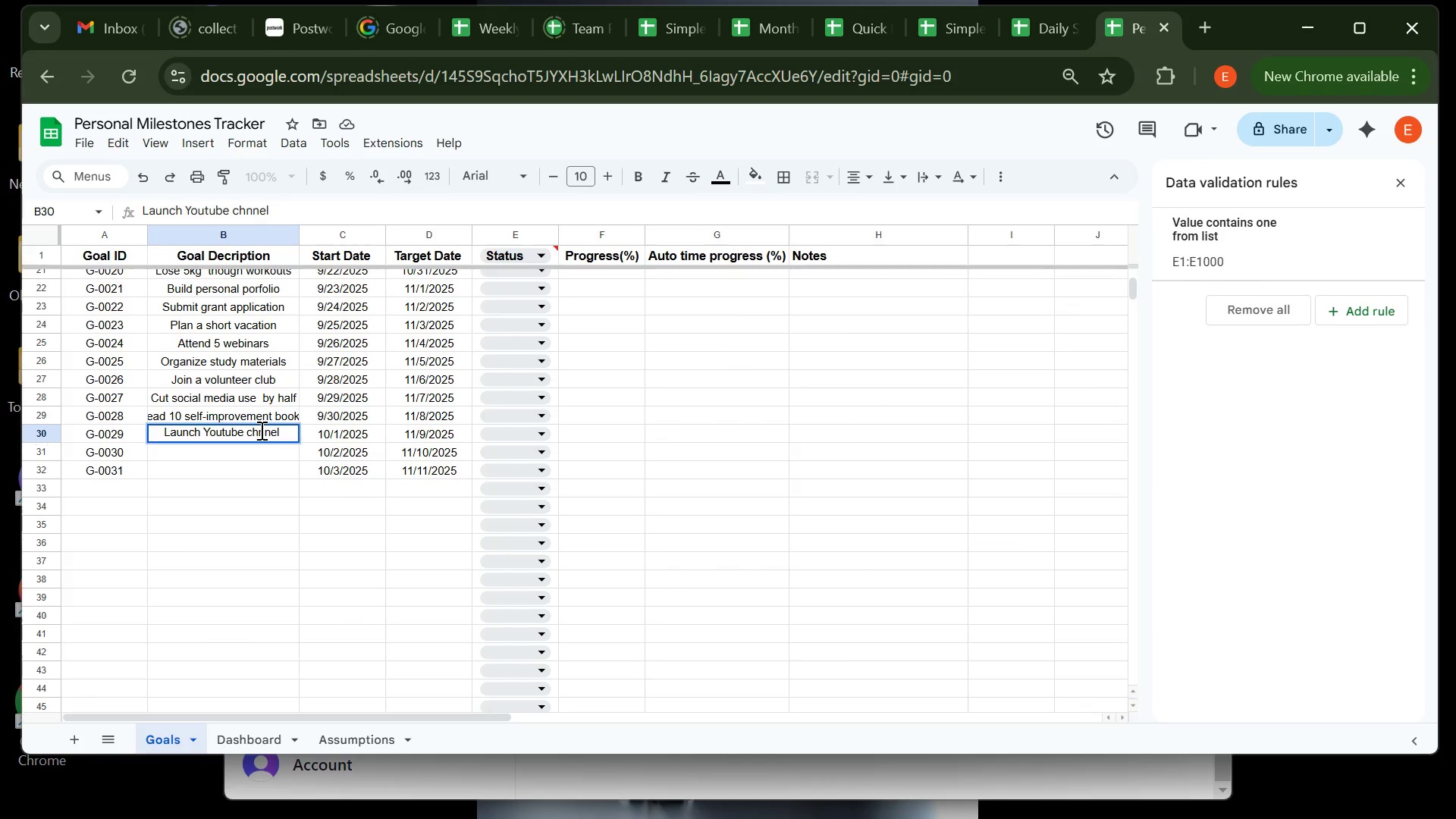 
key(A)
 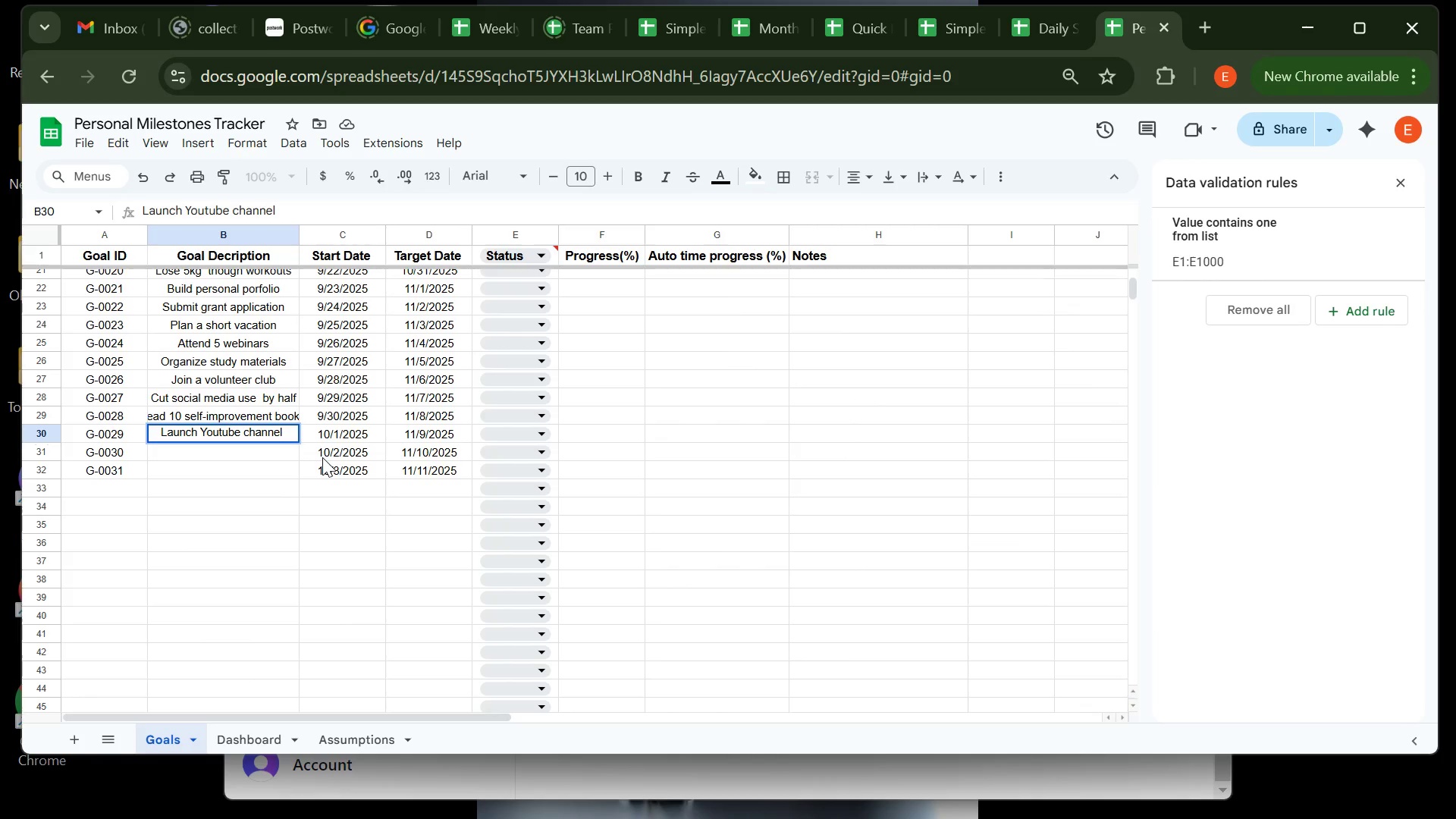 
key(Enter)
 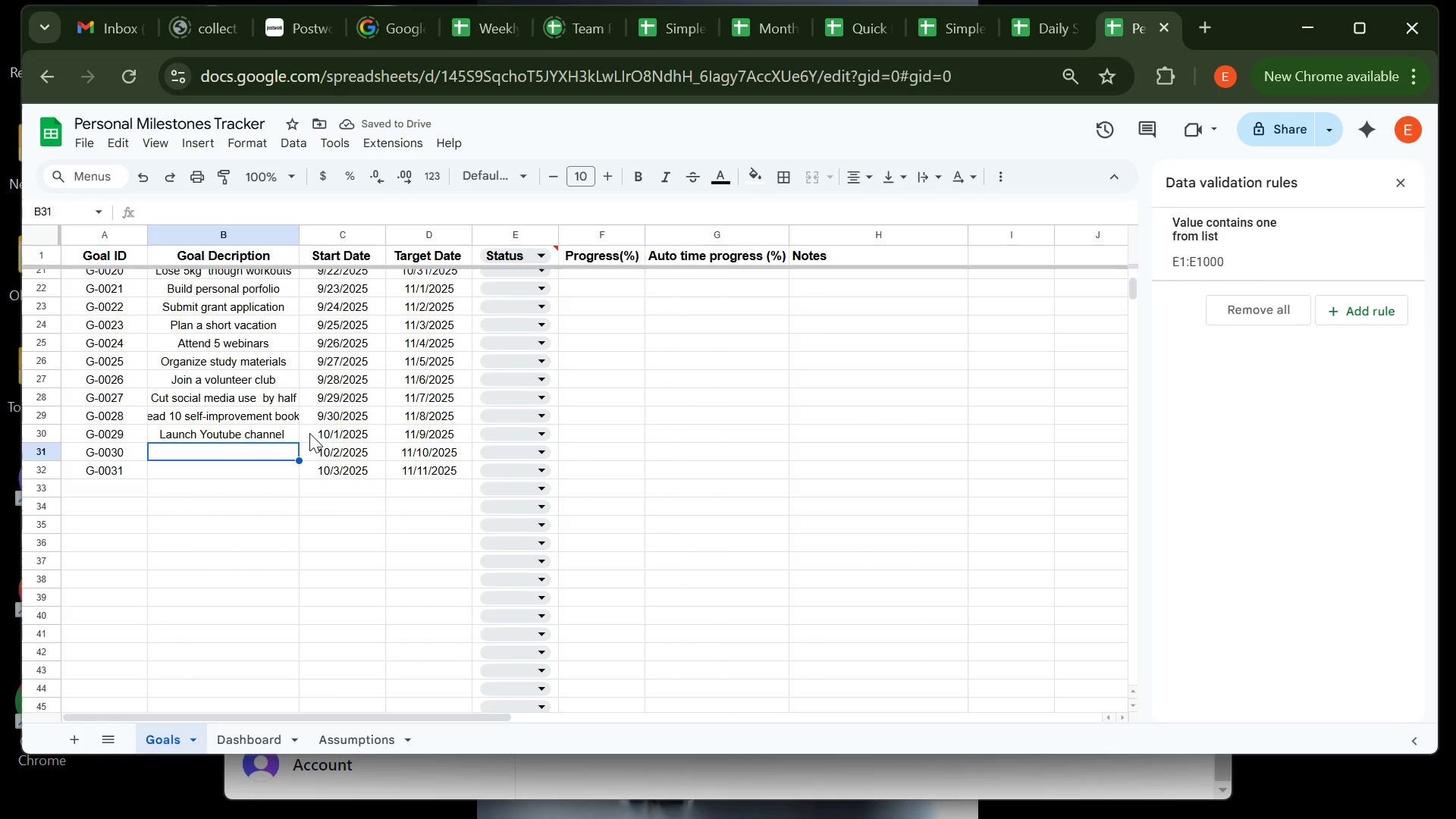 
wait(6.08)
 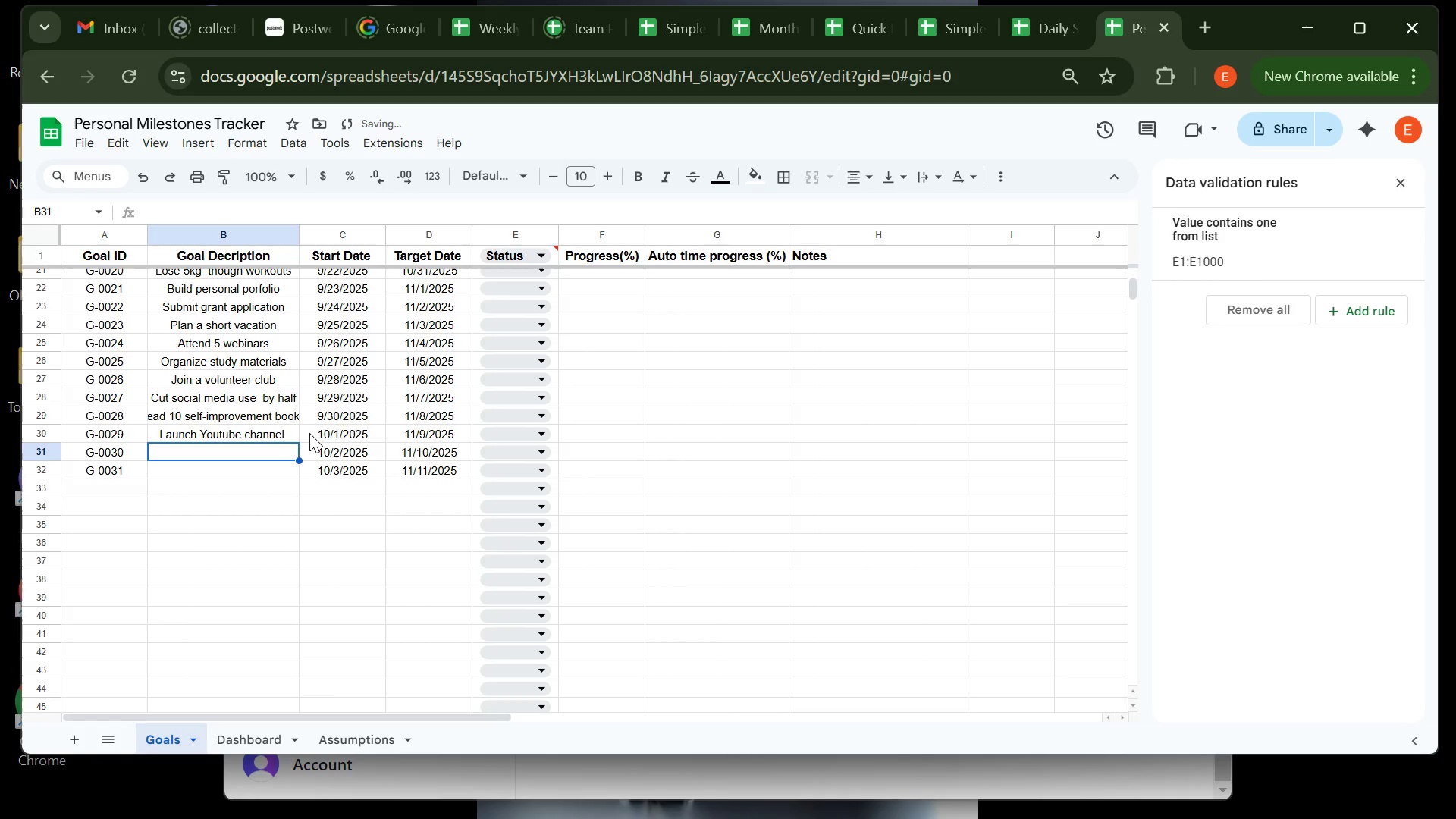 
type(Pay off small debts)
 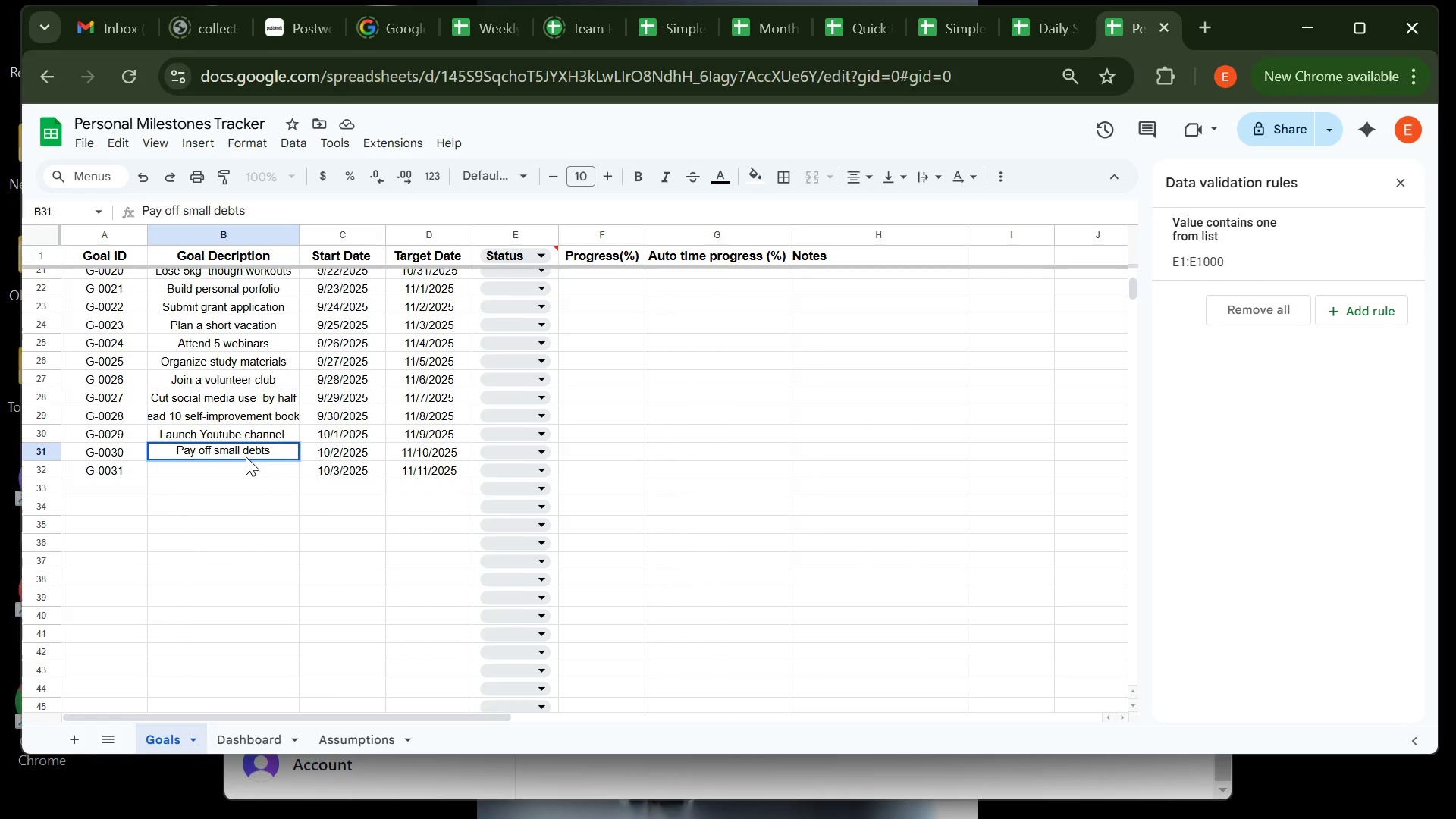 
key(Enter)
 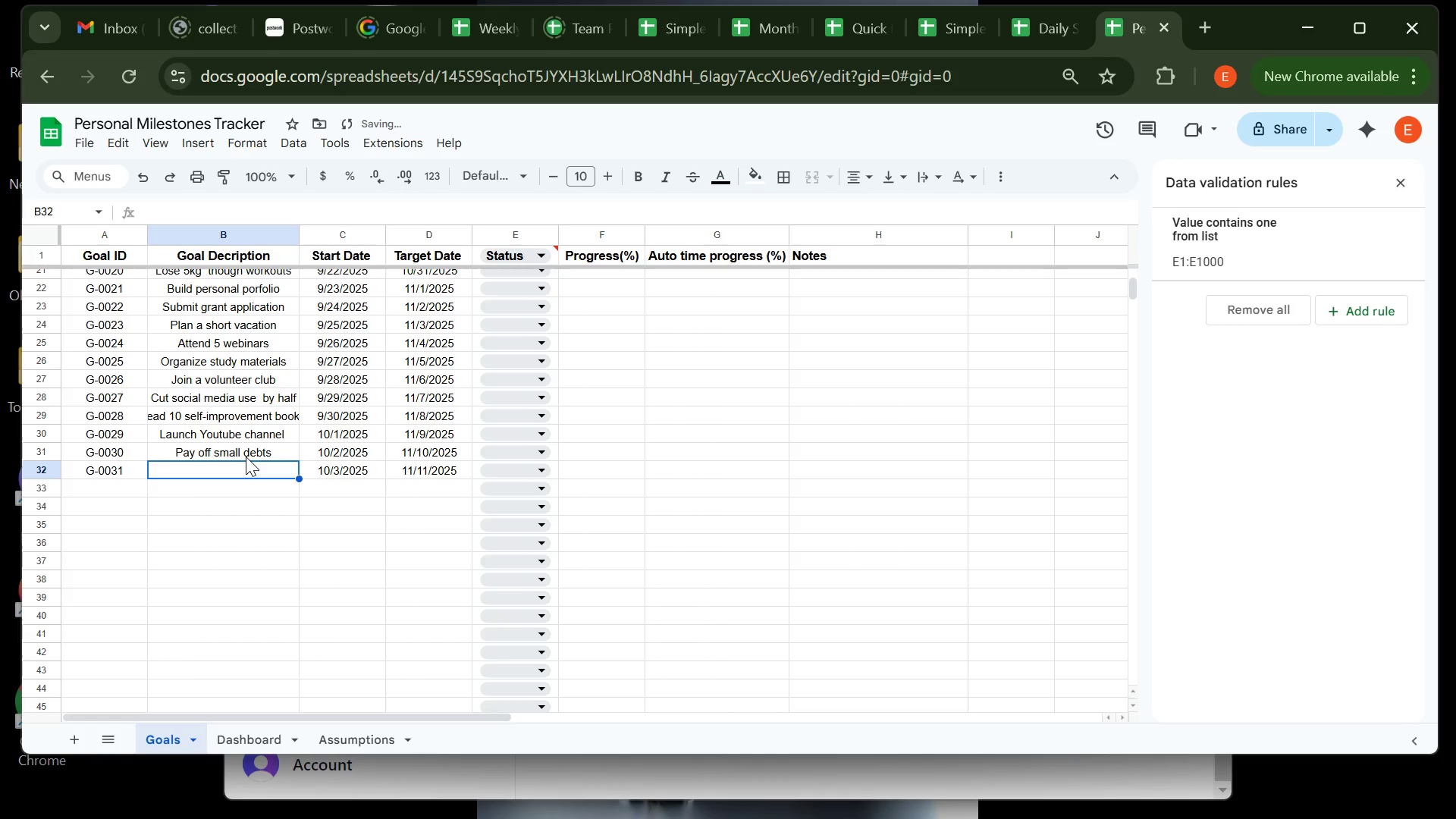 
type(Improve sleep scheduls)
key(Backspace)
type(e)
 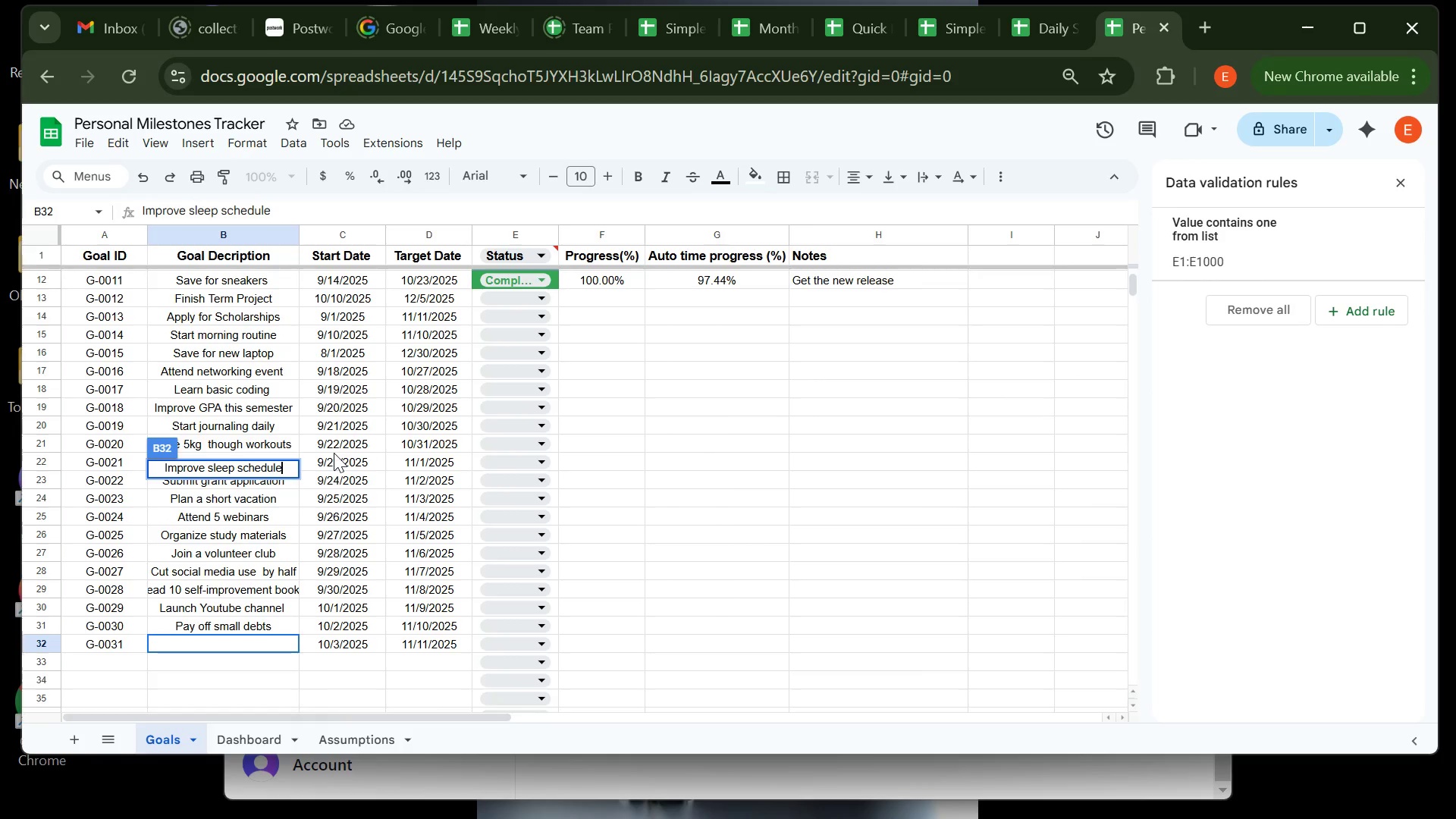 
wait(7.33)
 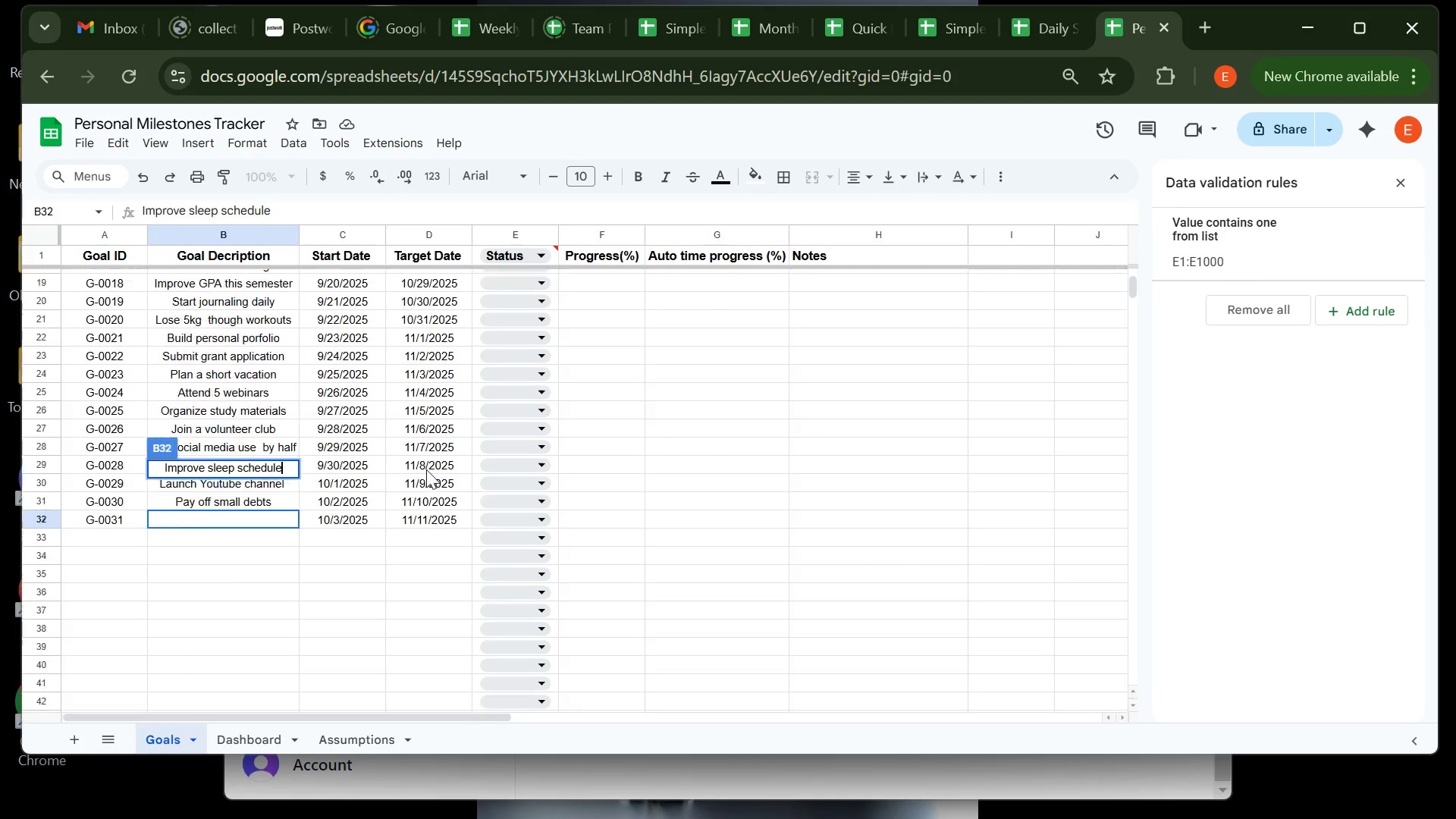 
left_click([361, 441])
 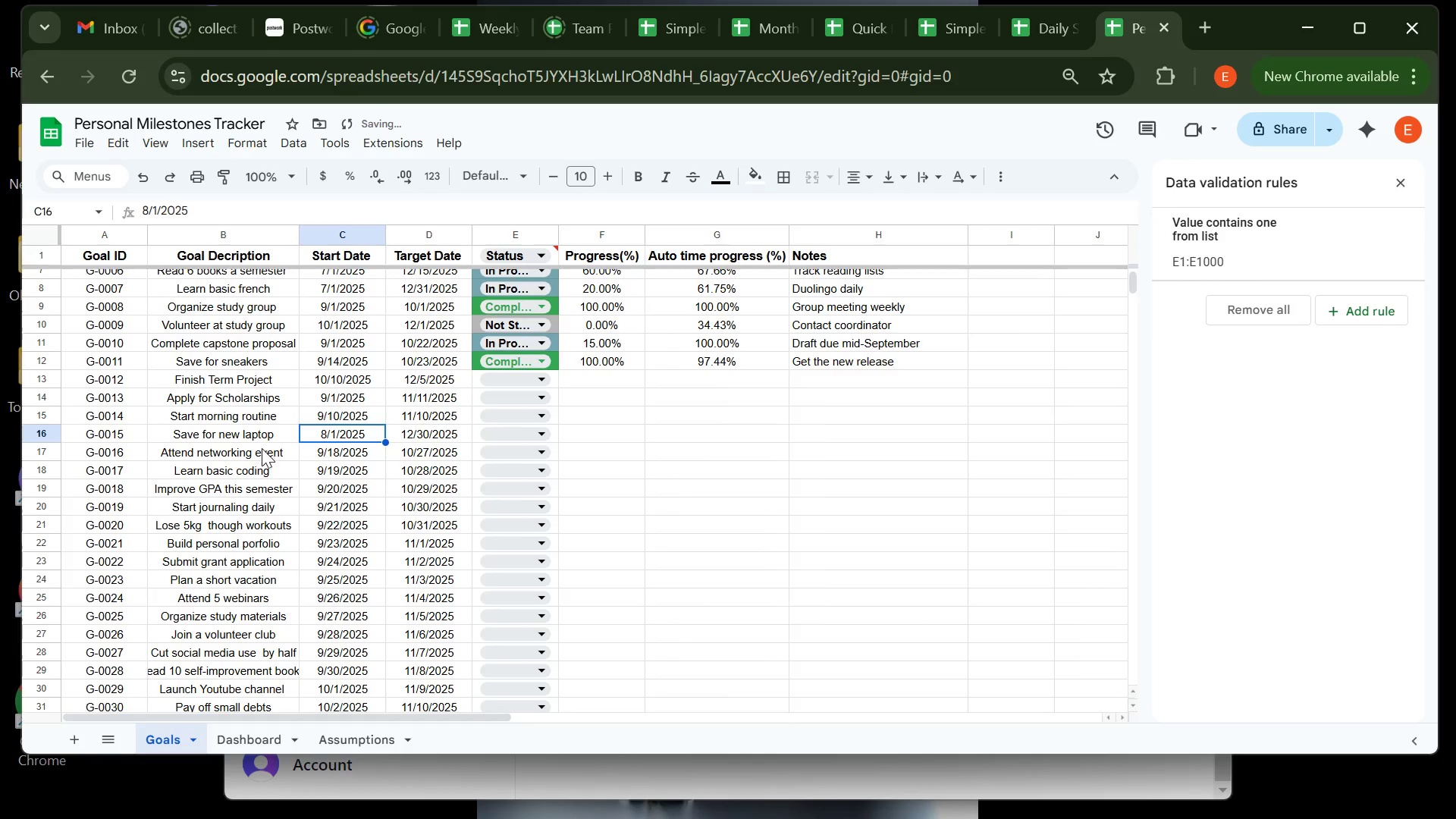 
left_click([256, 456])
 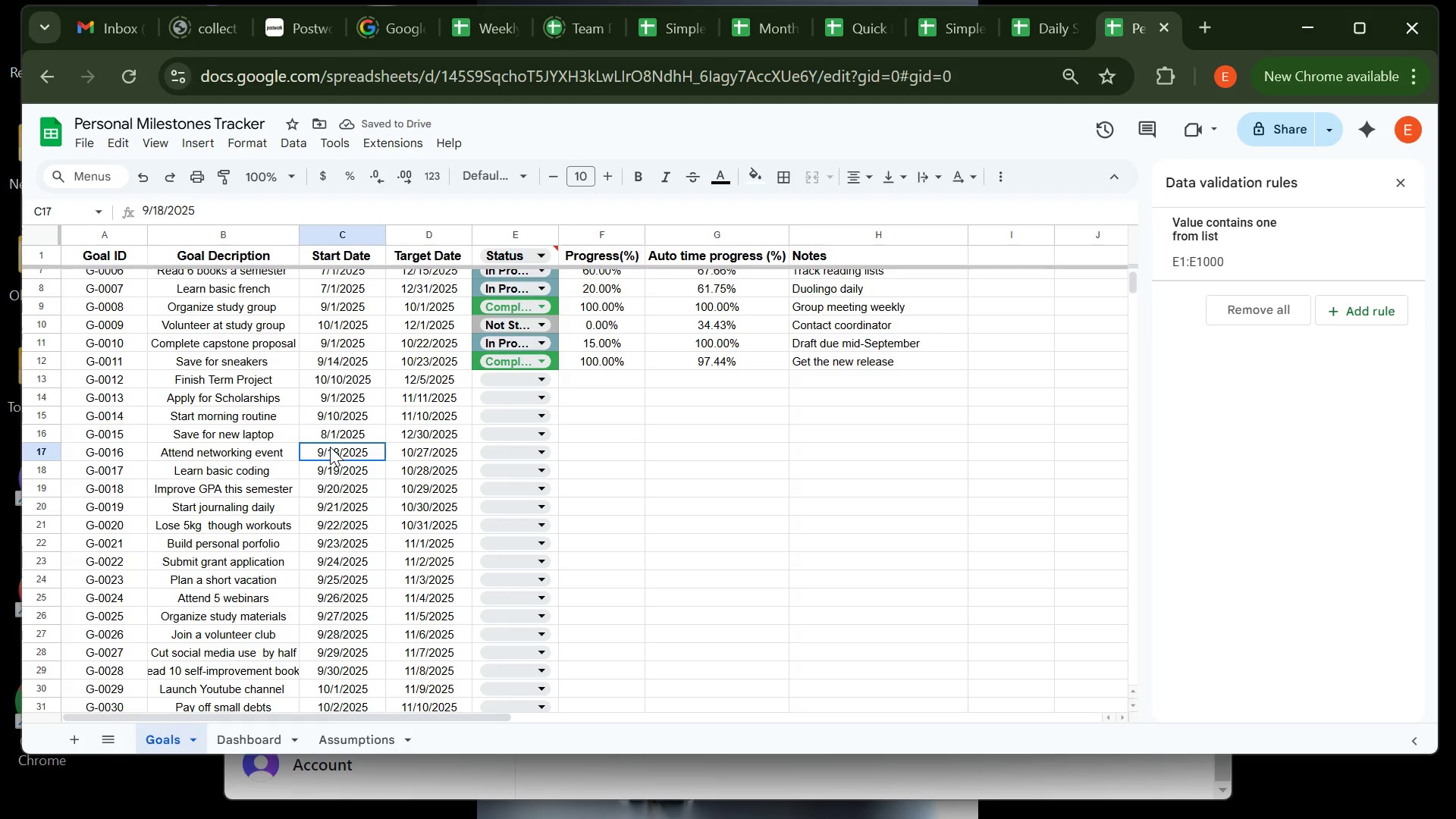 
left_click([330, 447])
 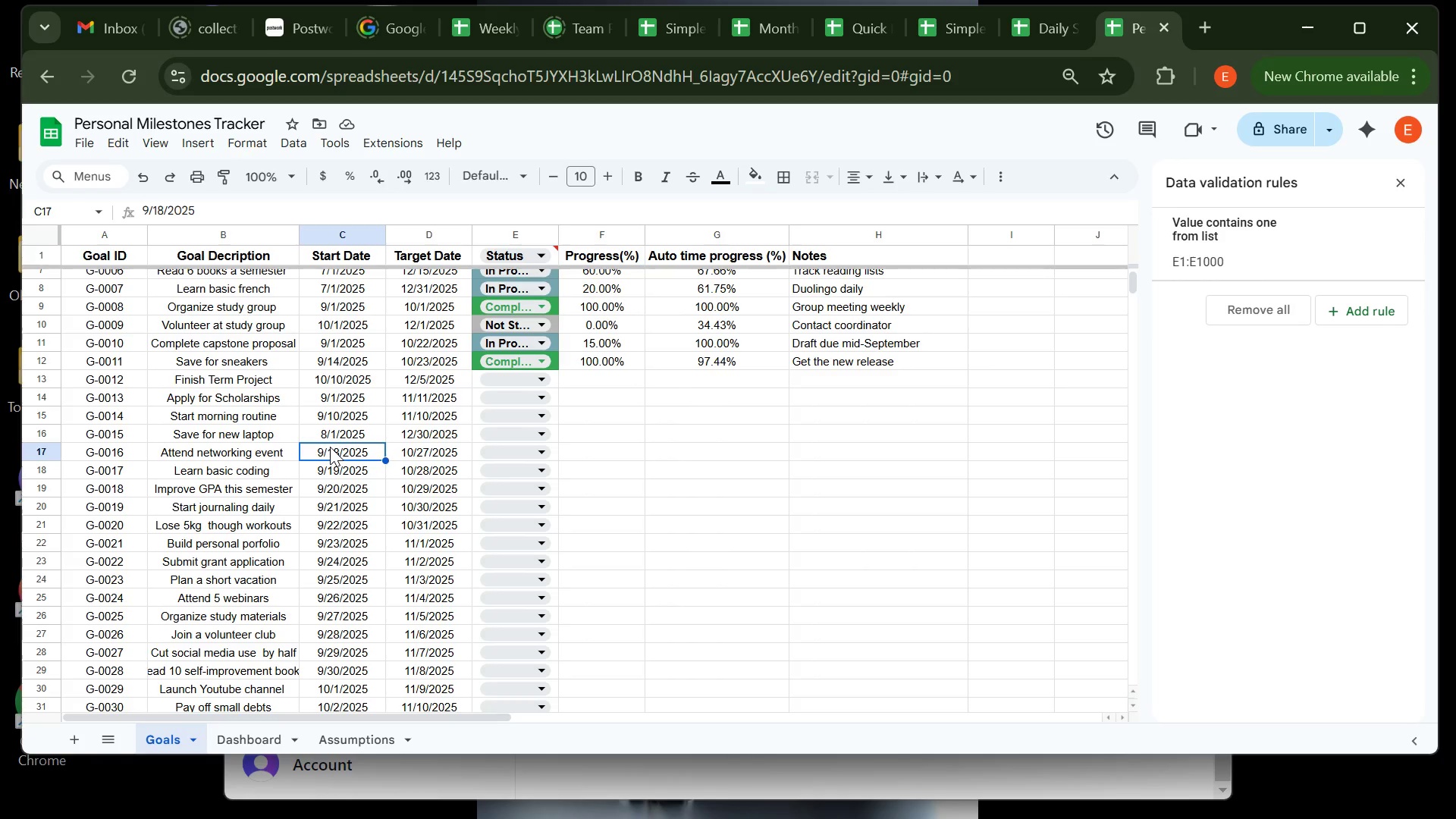 
wait(18.79)
 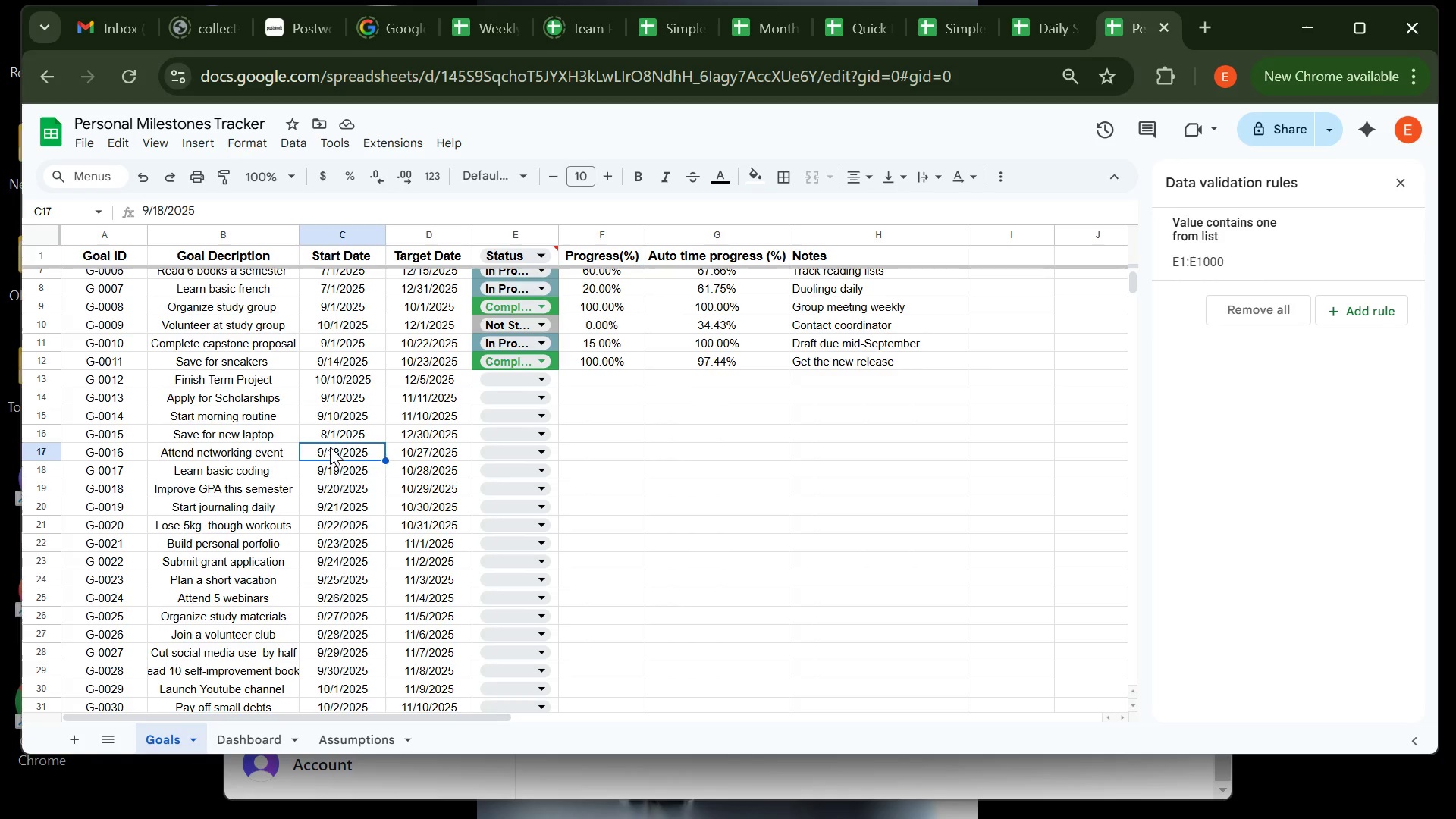 
double_click([330, 447])
 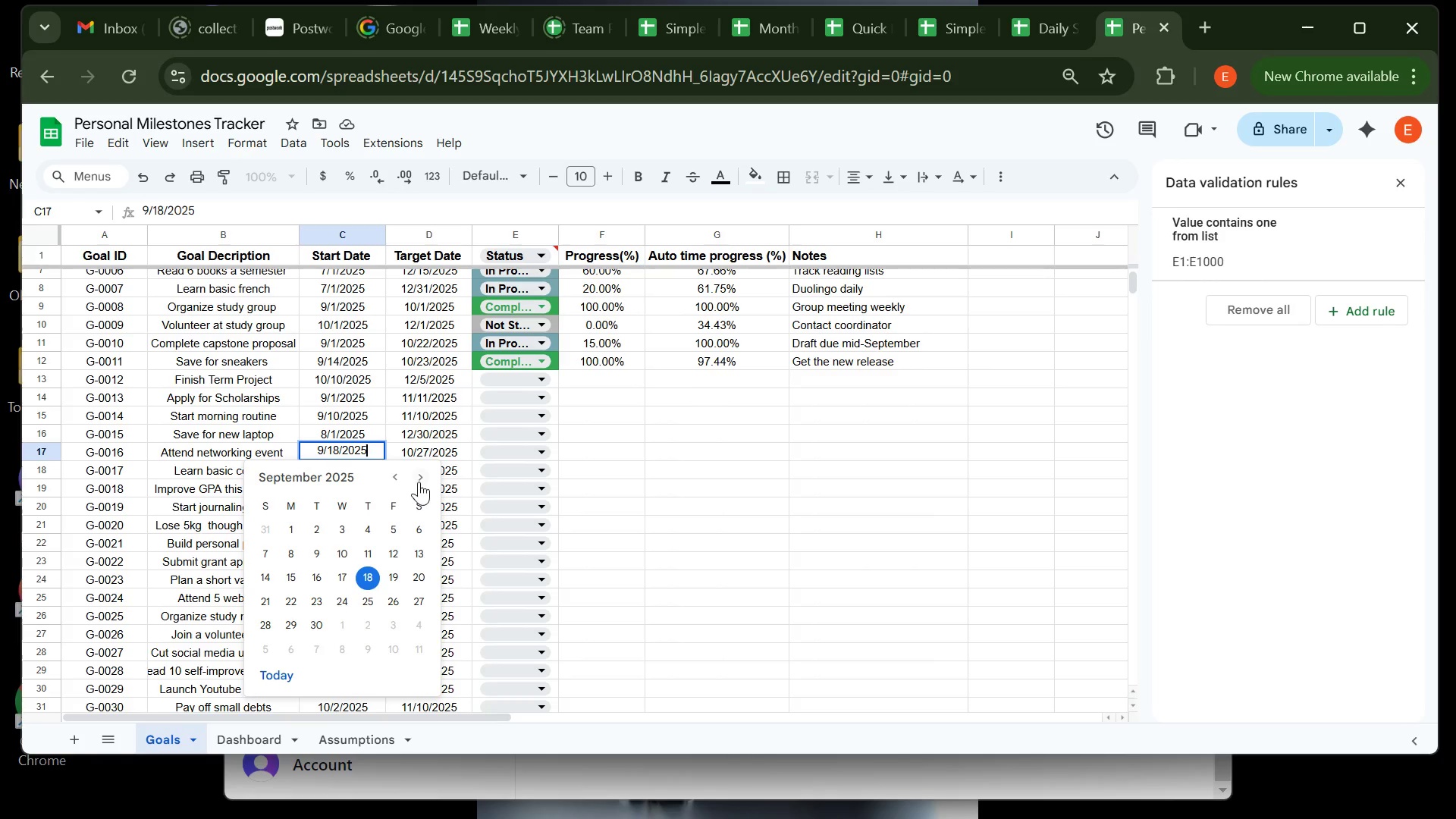 
left_click([419, 479])
 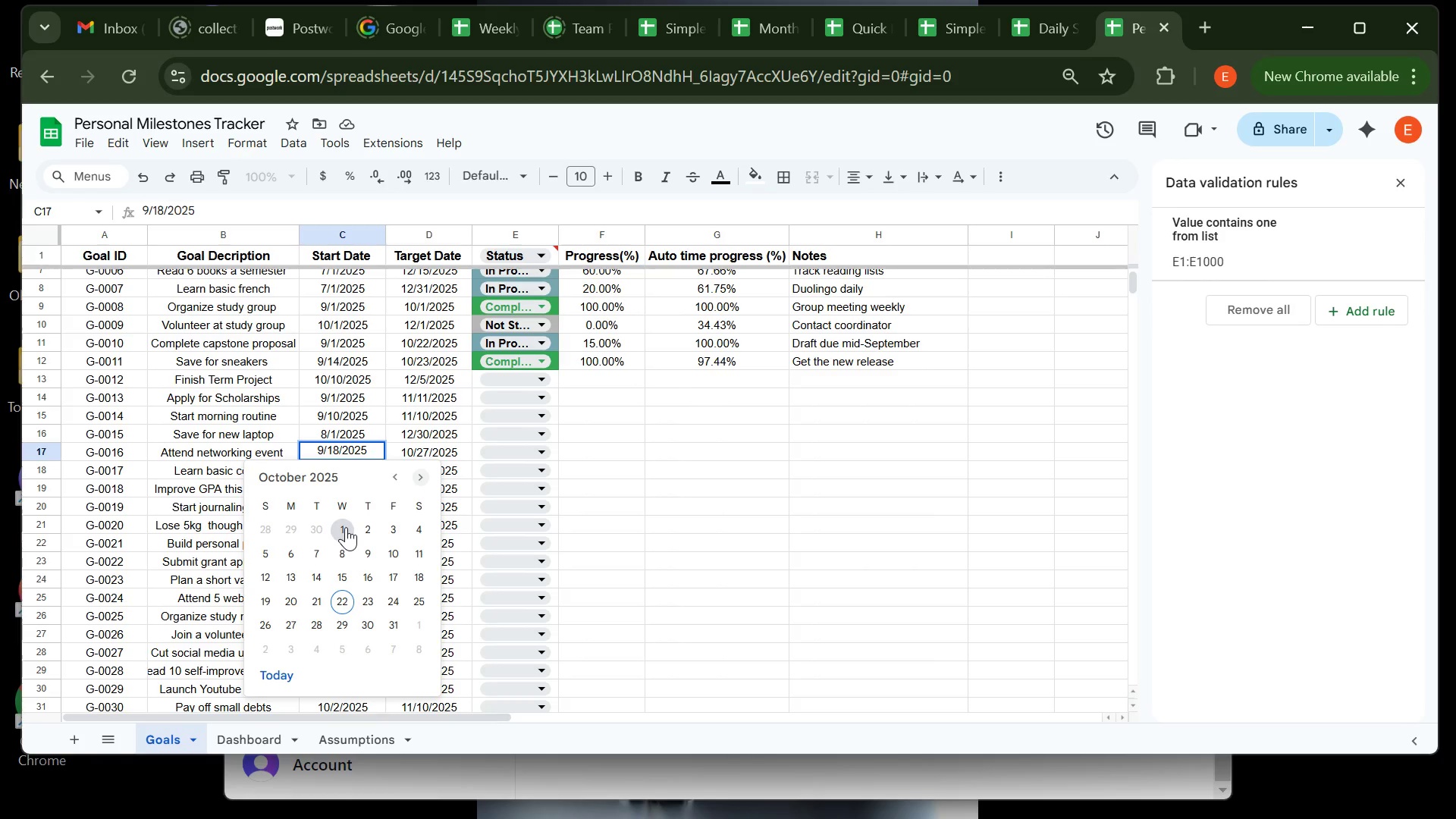 
left_click([346, 527])
 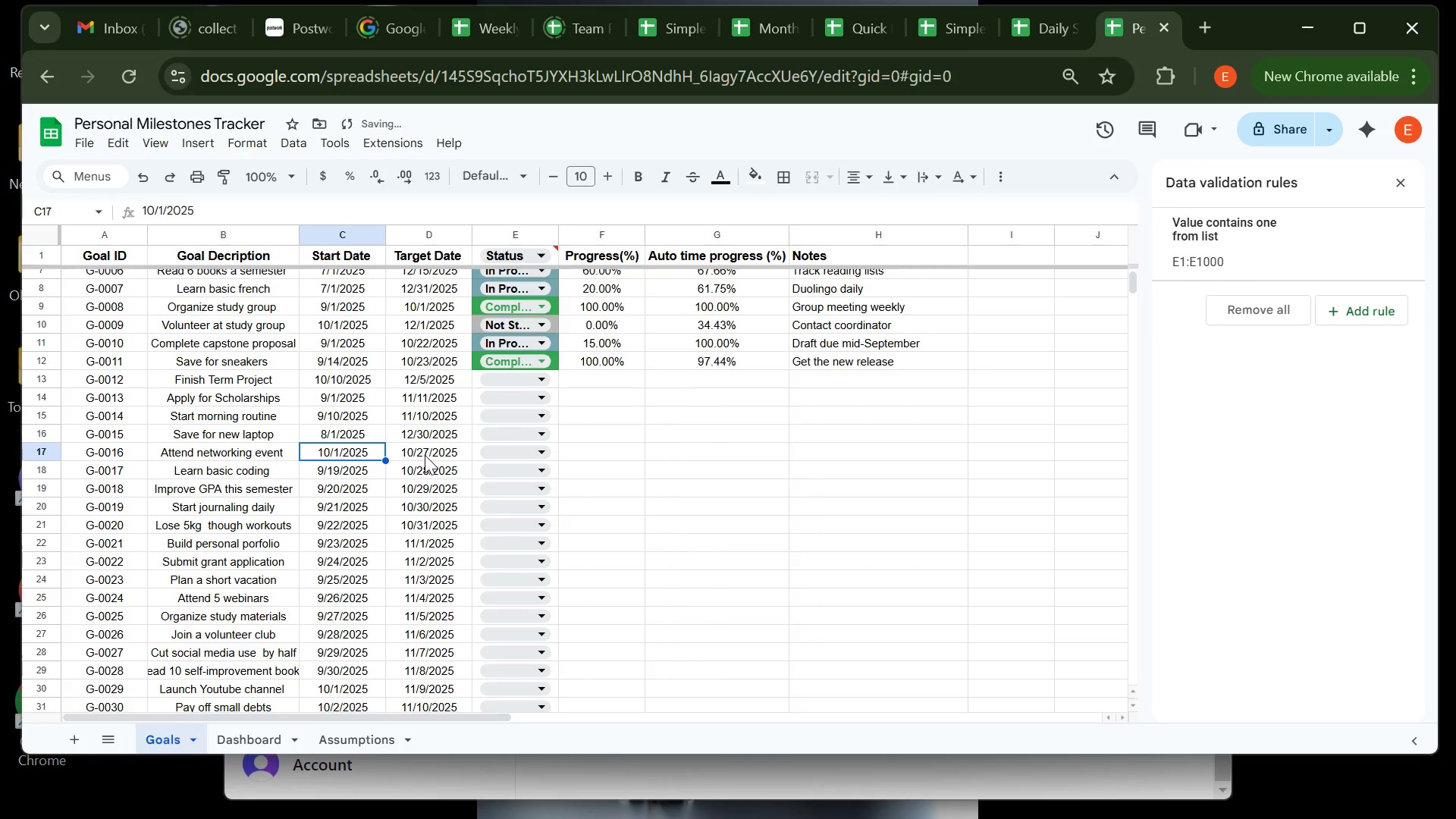 
double_click([425, 455])
 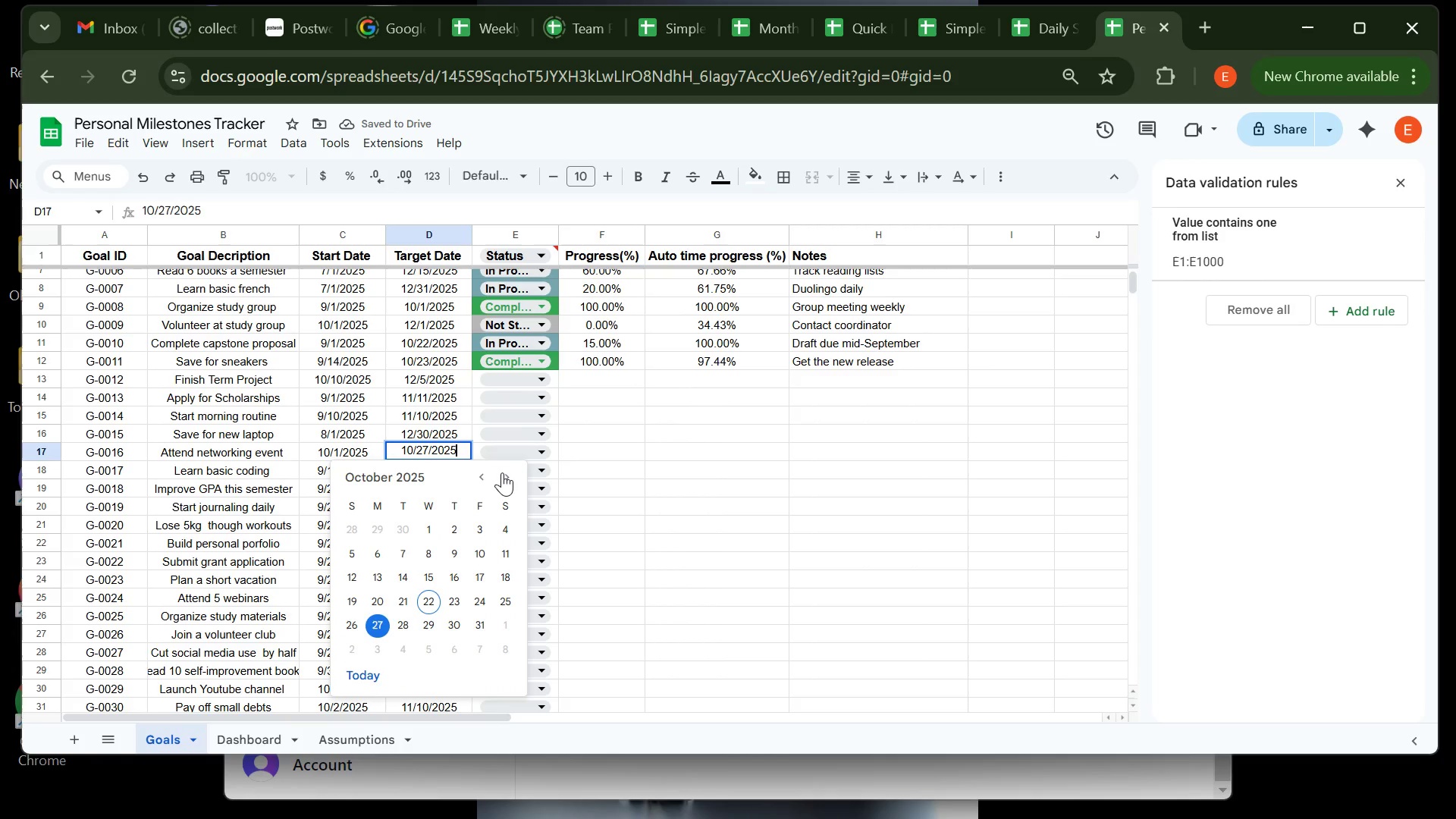 
left_click([510, 477])
 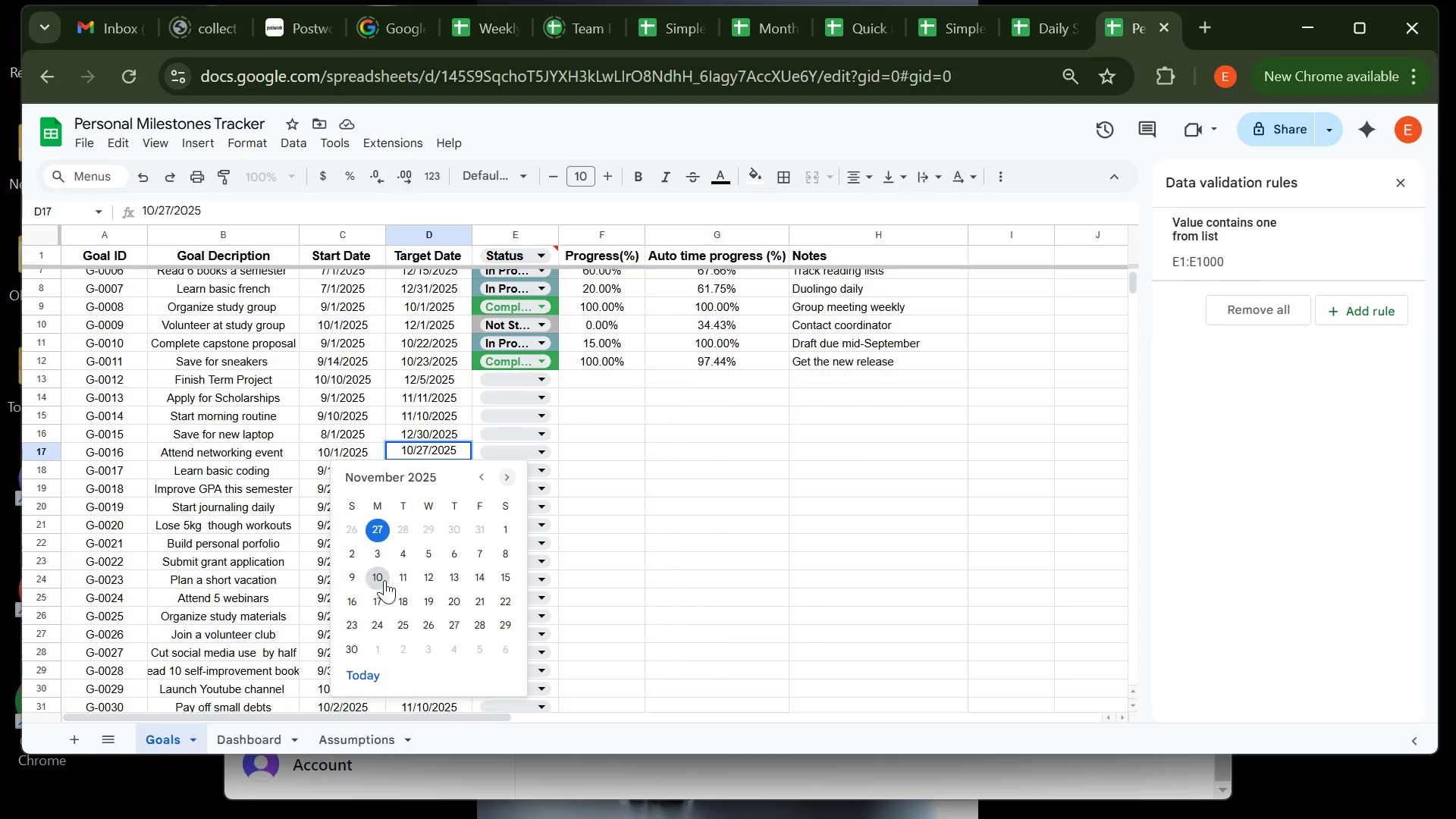 
left_click([384, 579])
 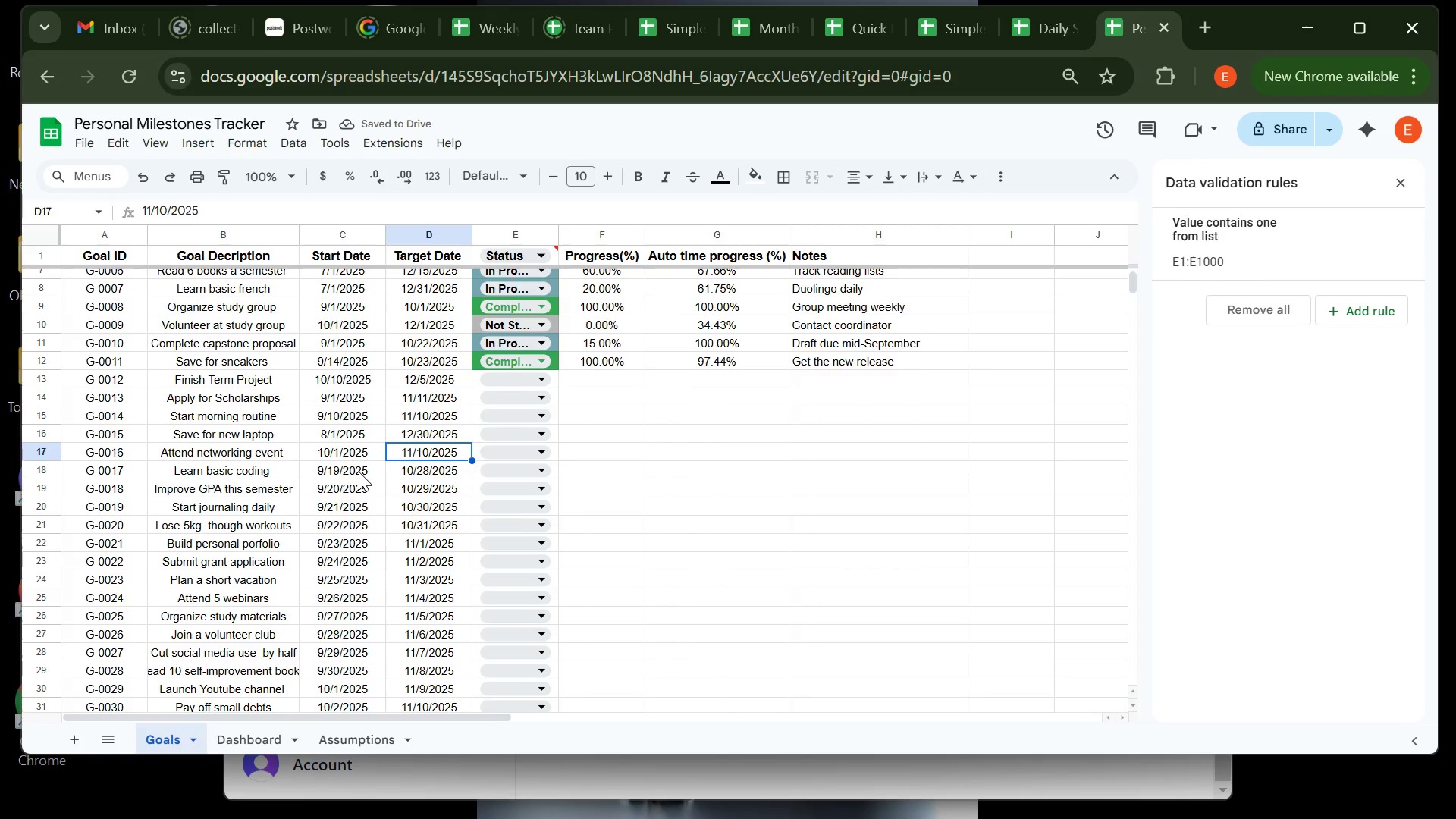 
double_click([359, 472])
 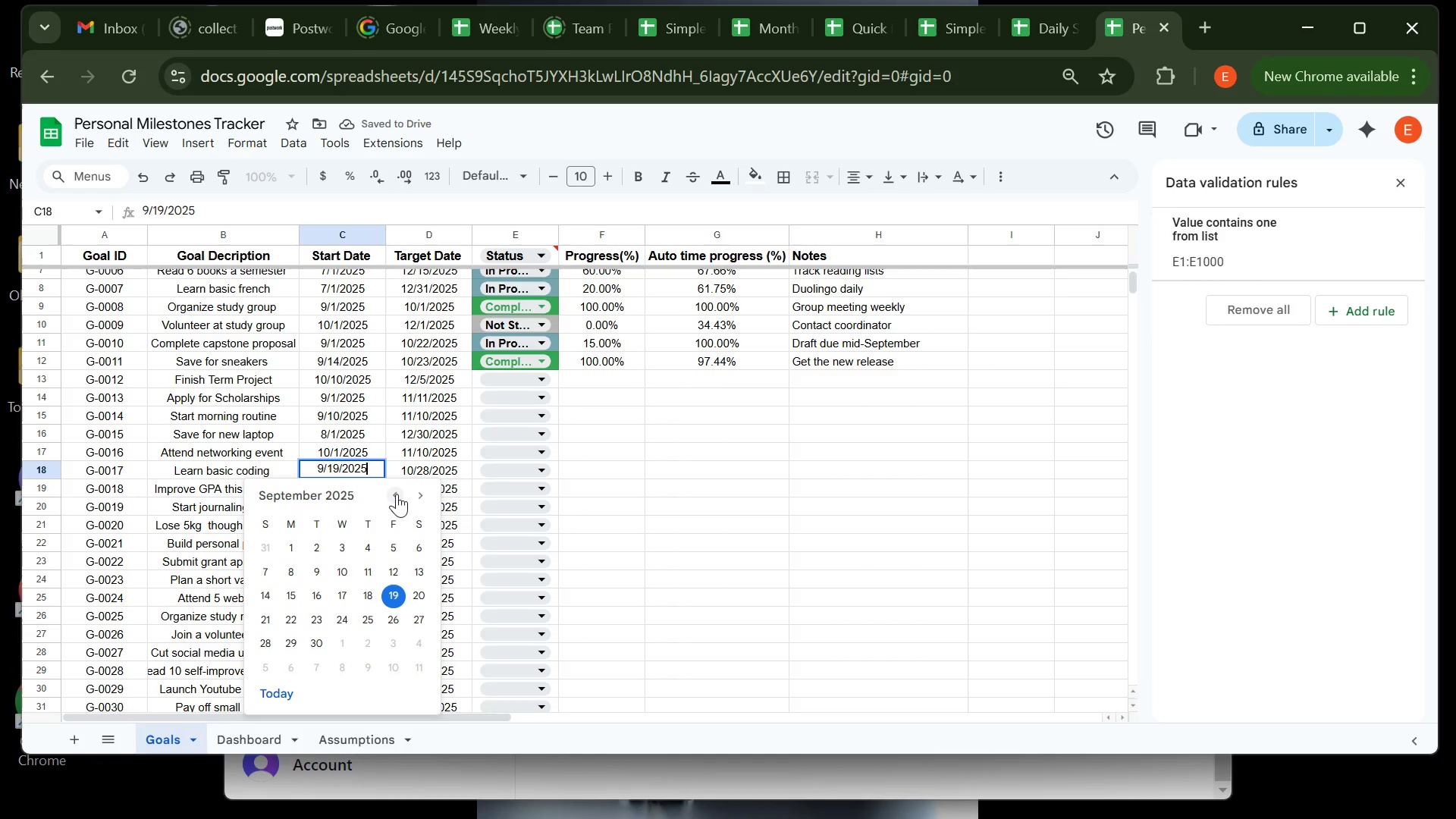 
double_click([397, 494])
 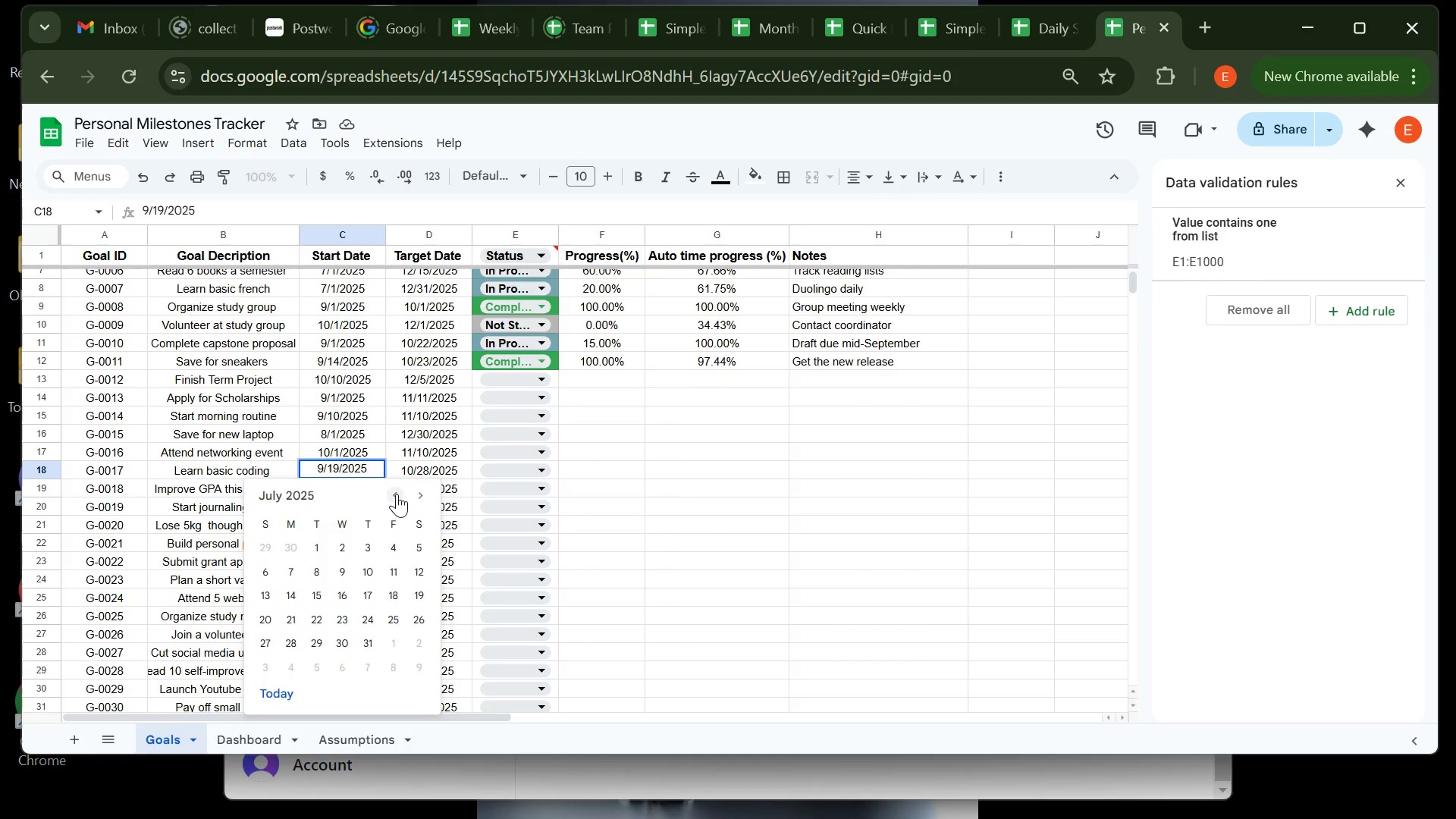 
triple_click([397, 494])
 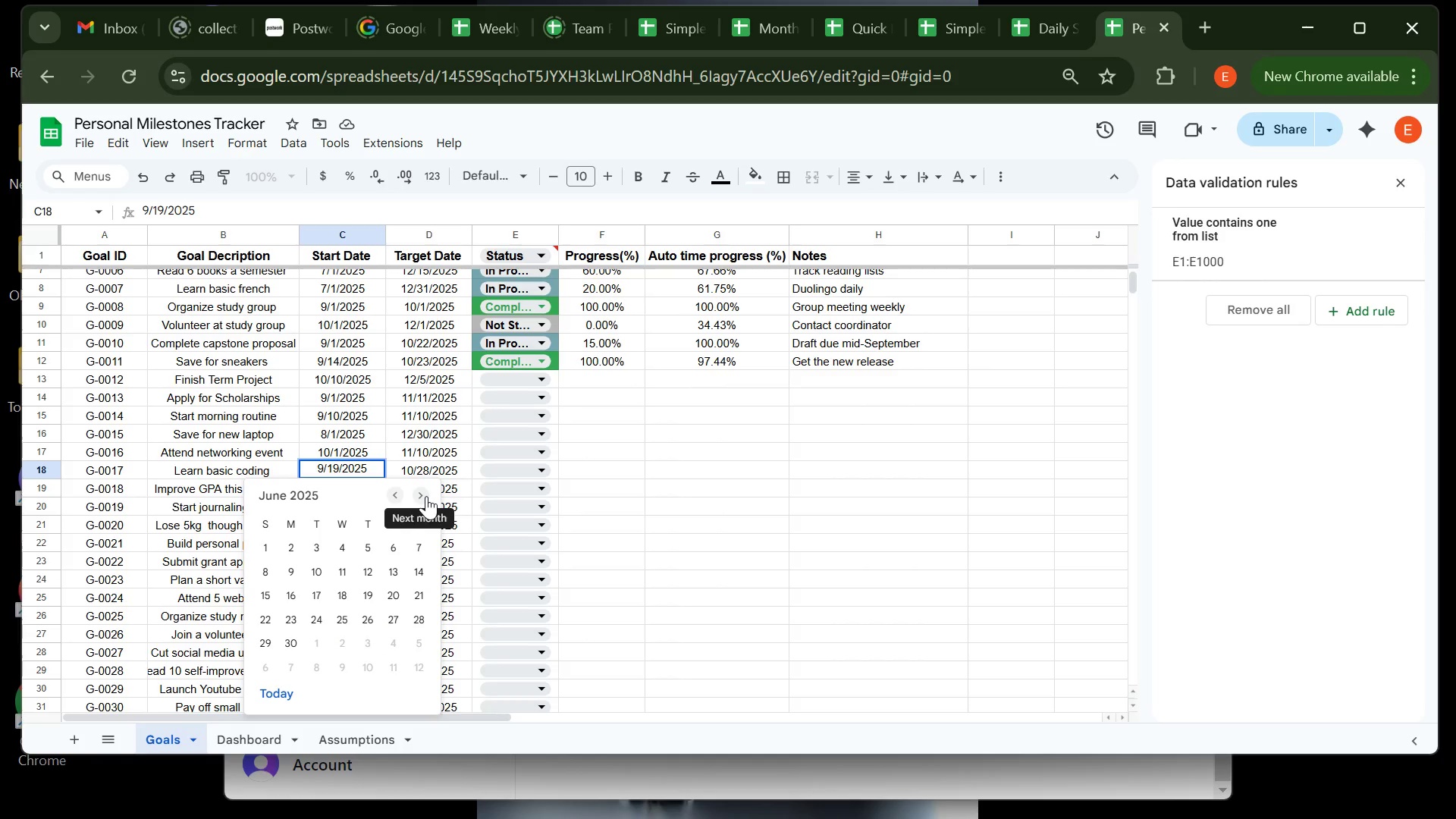 
left_click([426, 496])
 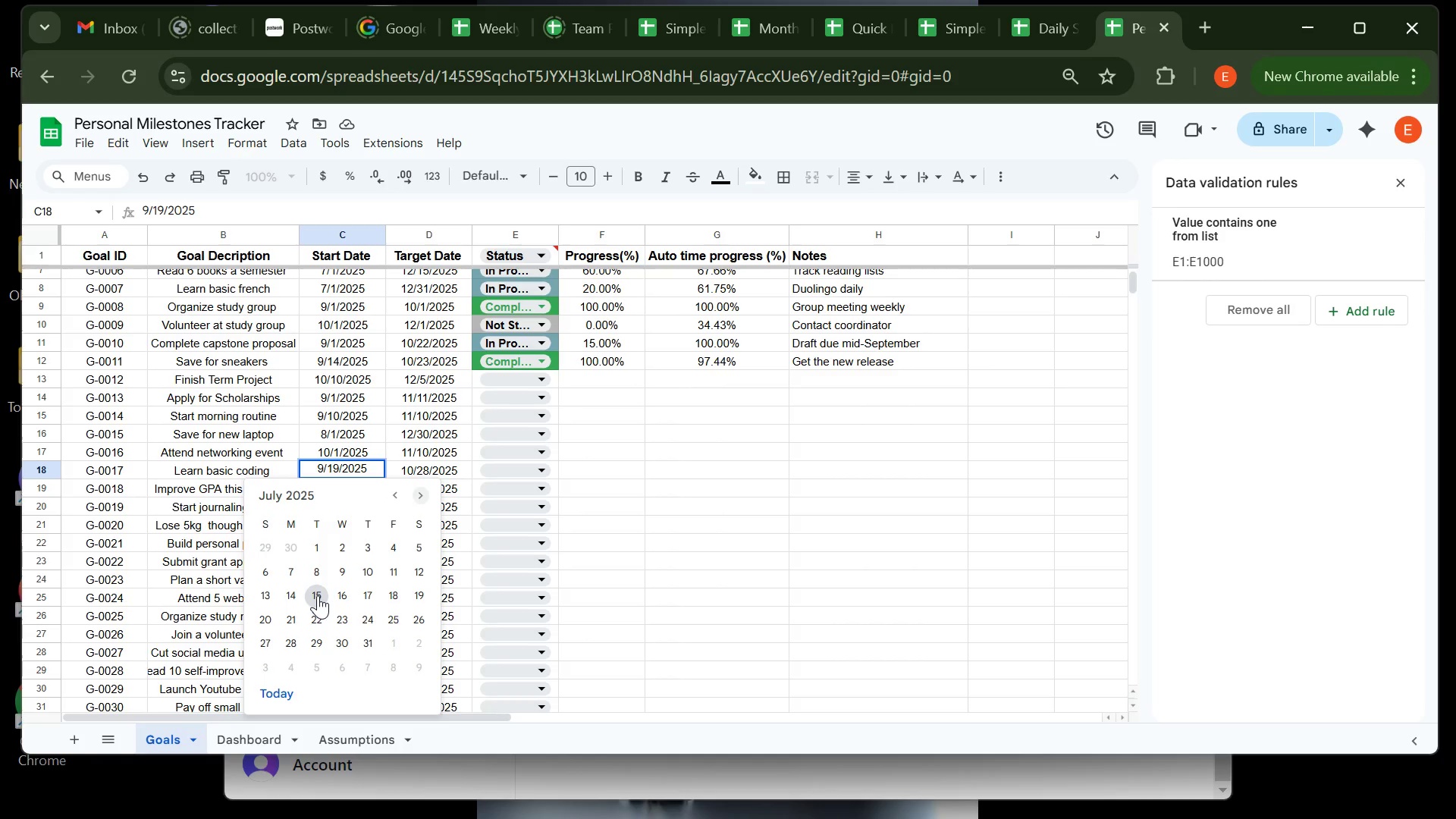 
left_click([318, 595])
 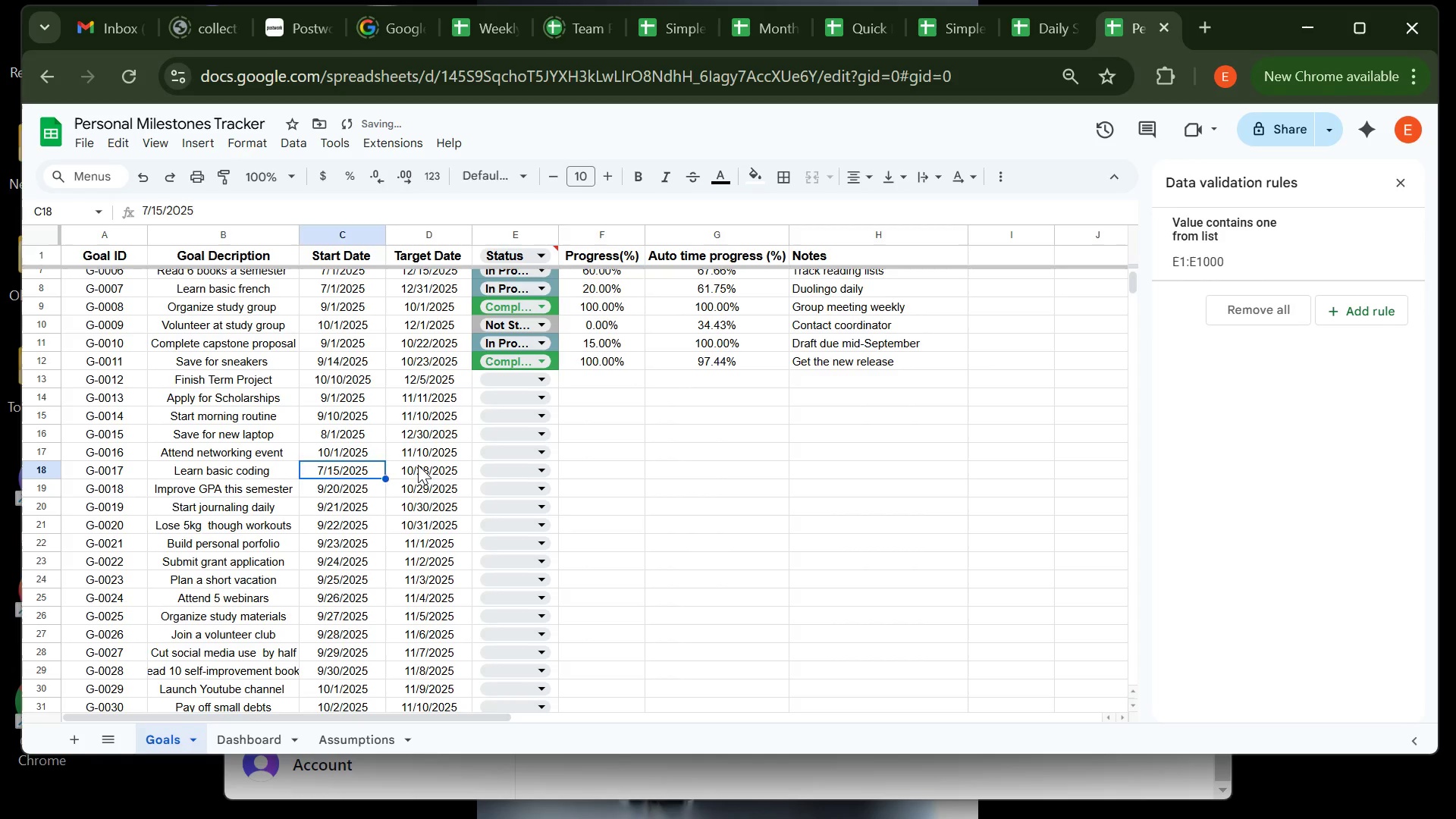 
left_click([418, 465])
 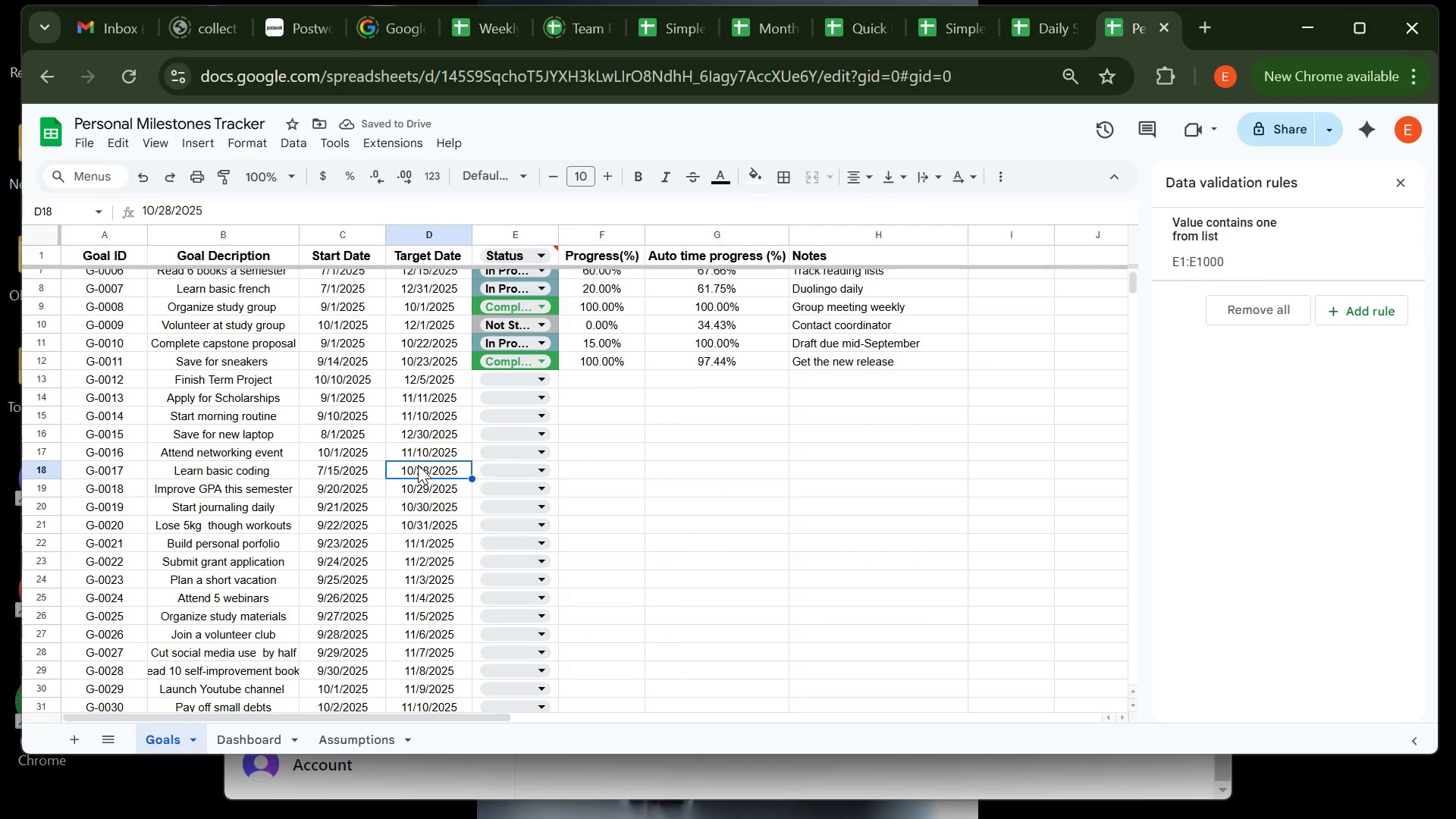 
double_click([418, 465])
 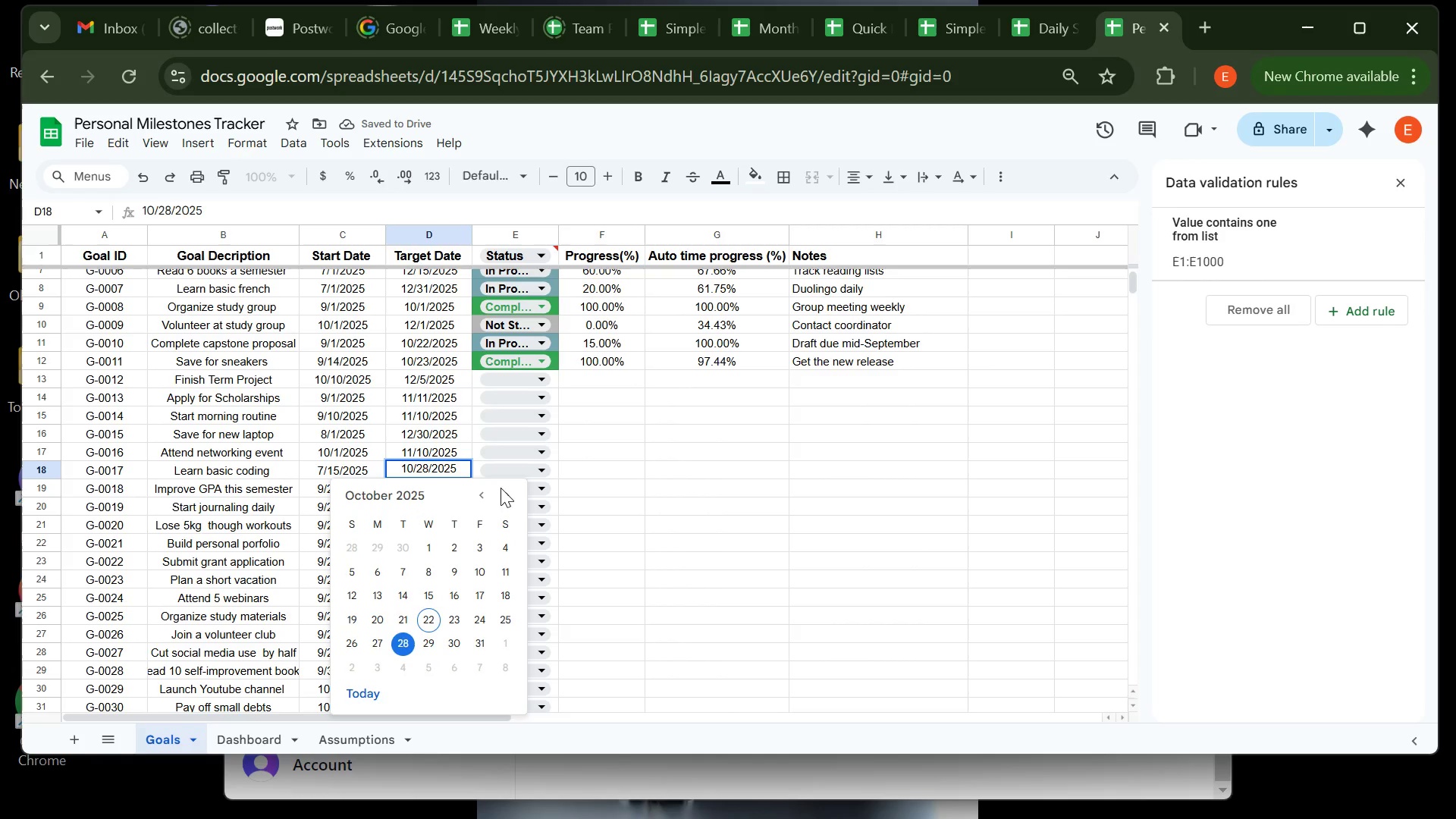 
double_click([502, 488])
 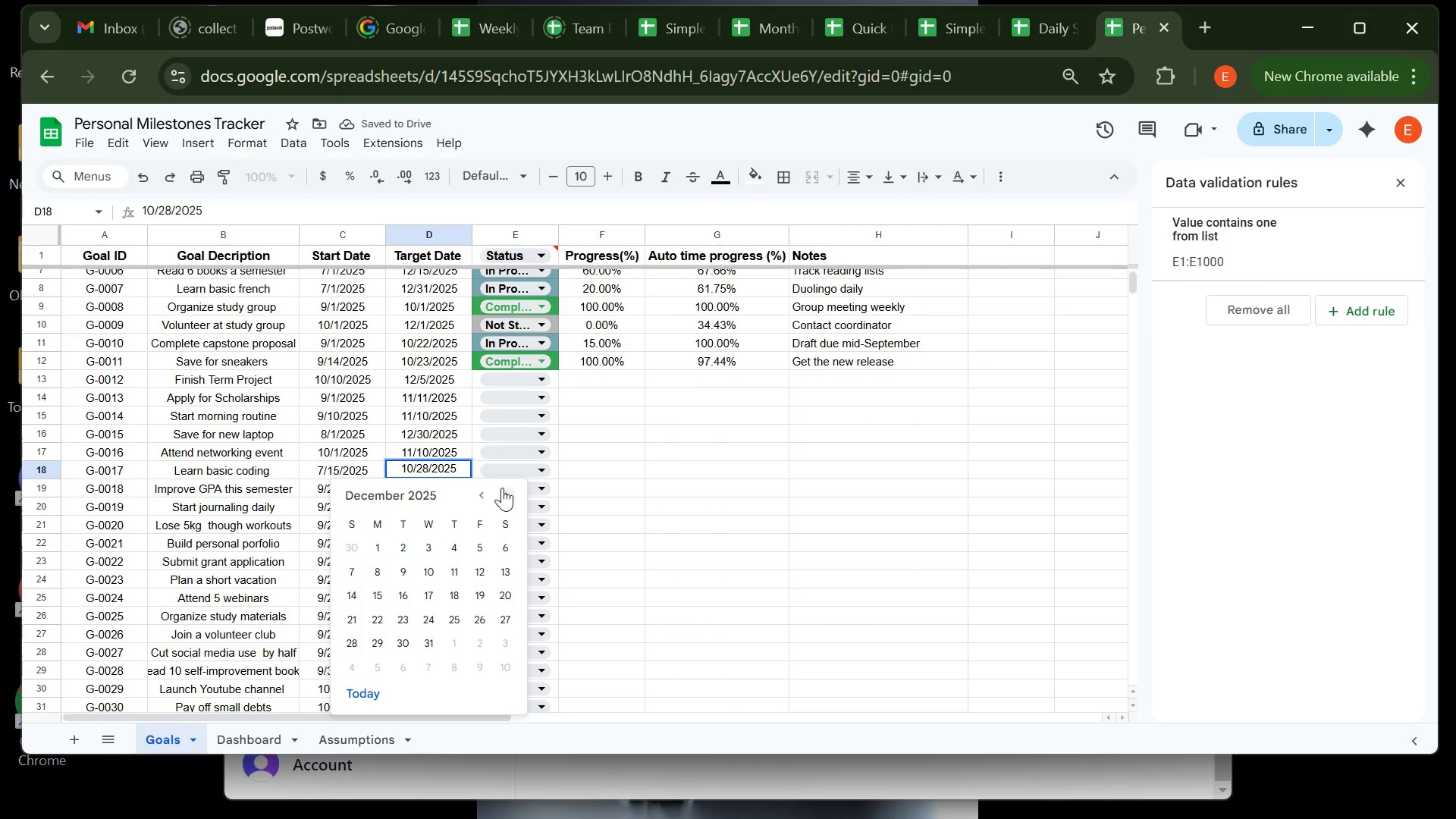 
triple_click([502, 488])
 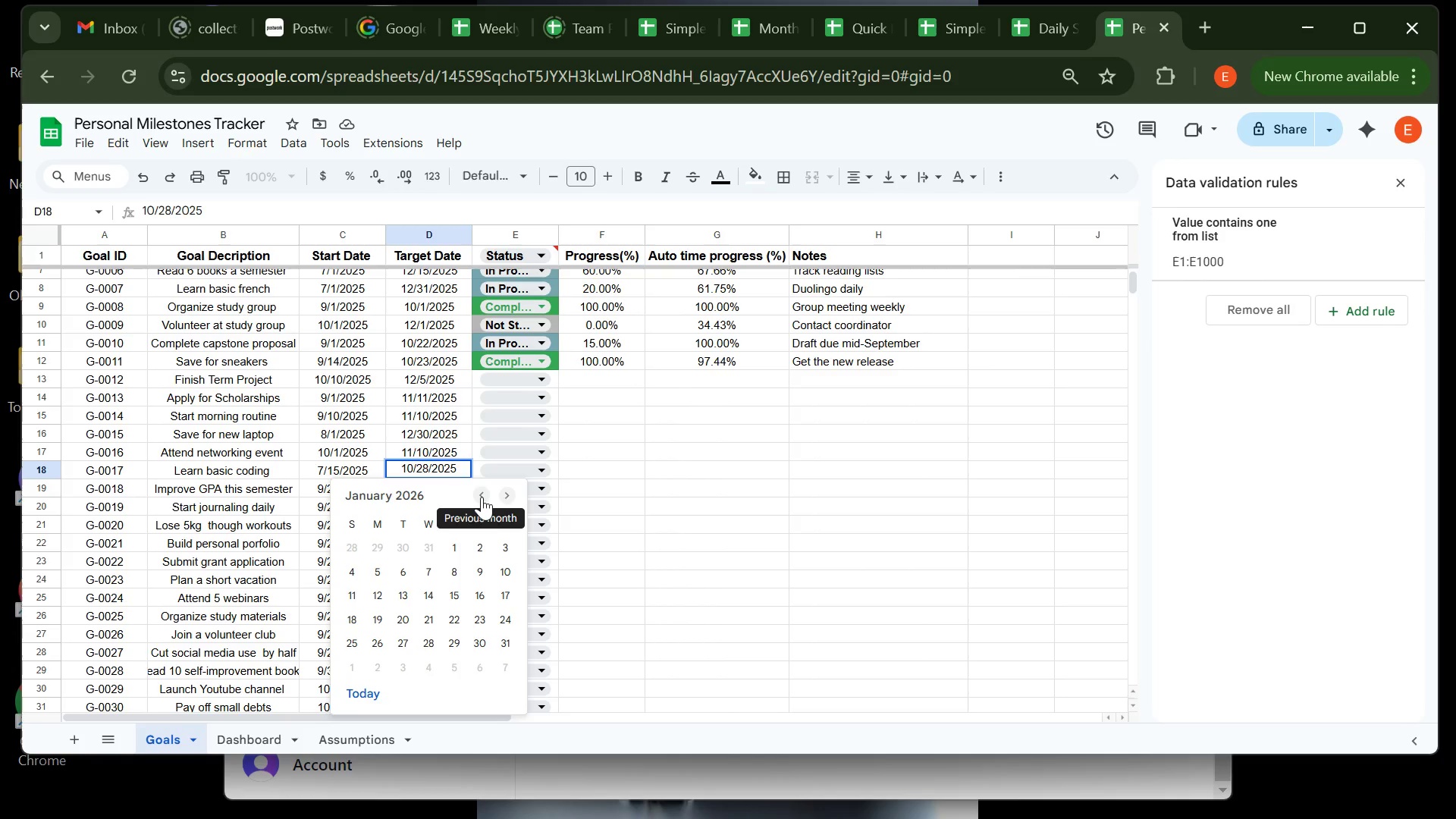 
left_click([482, 497])
 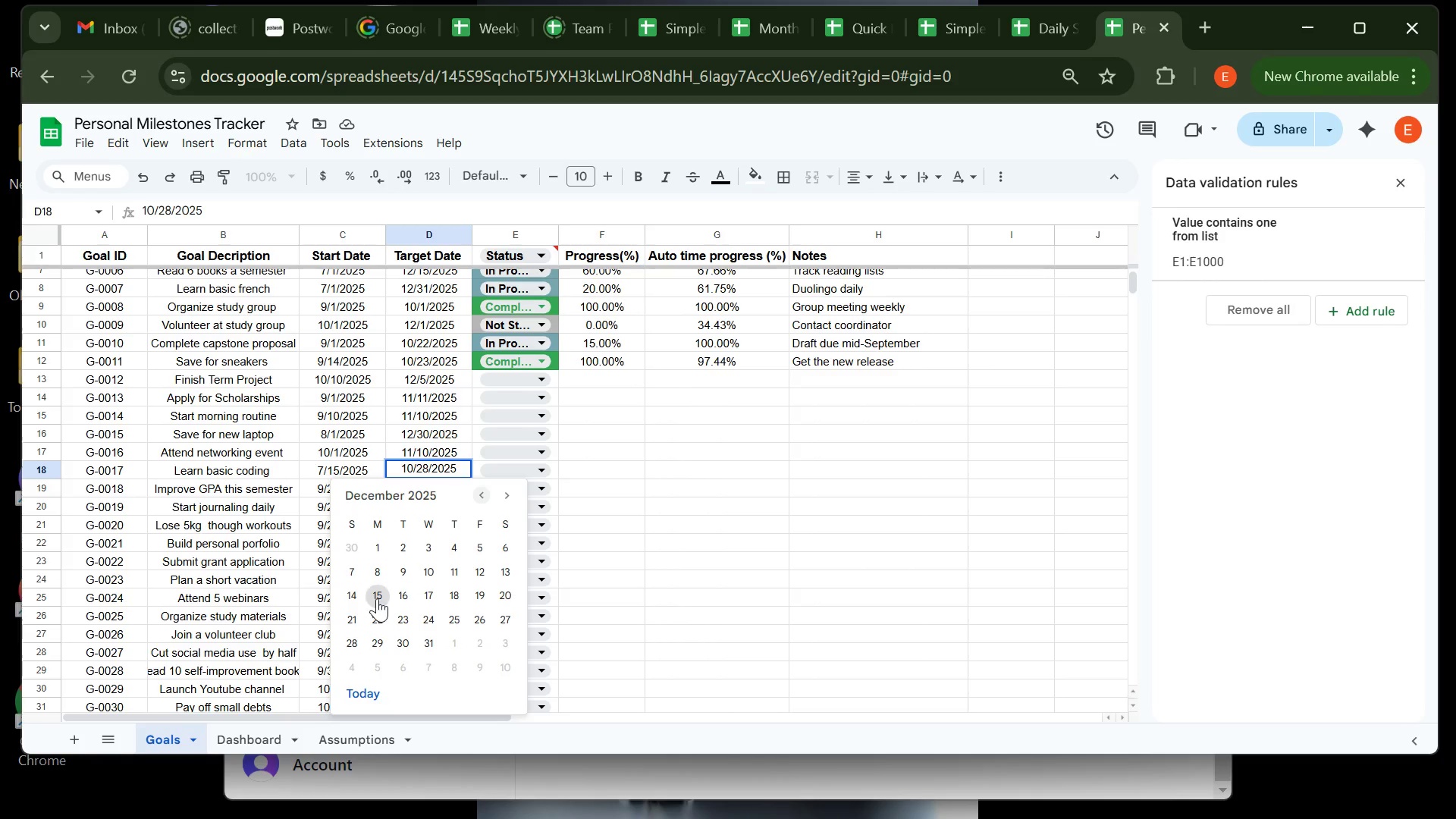 
left_click([372, 596])
 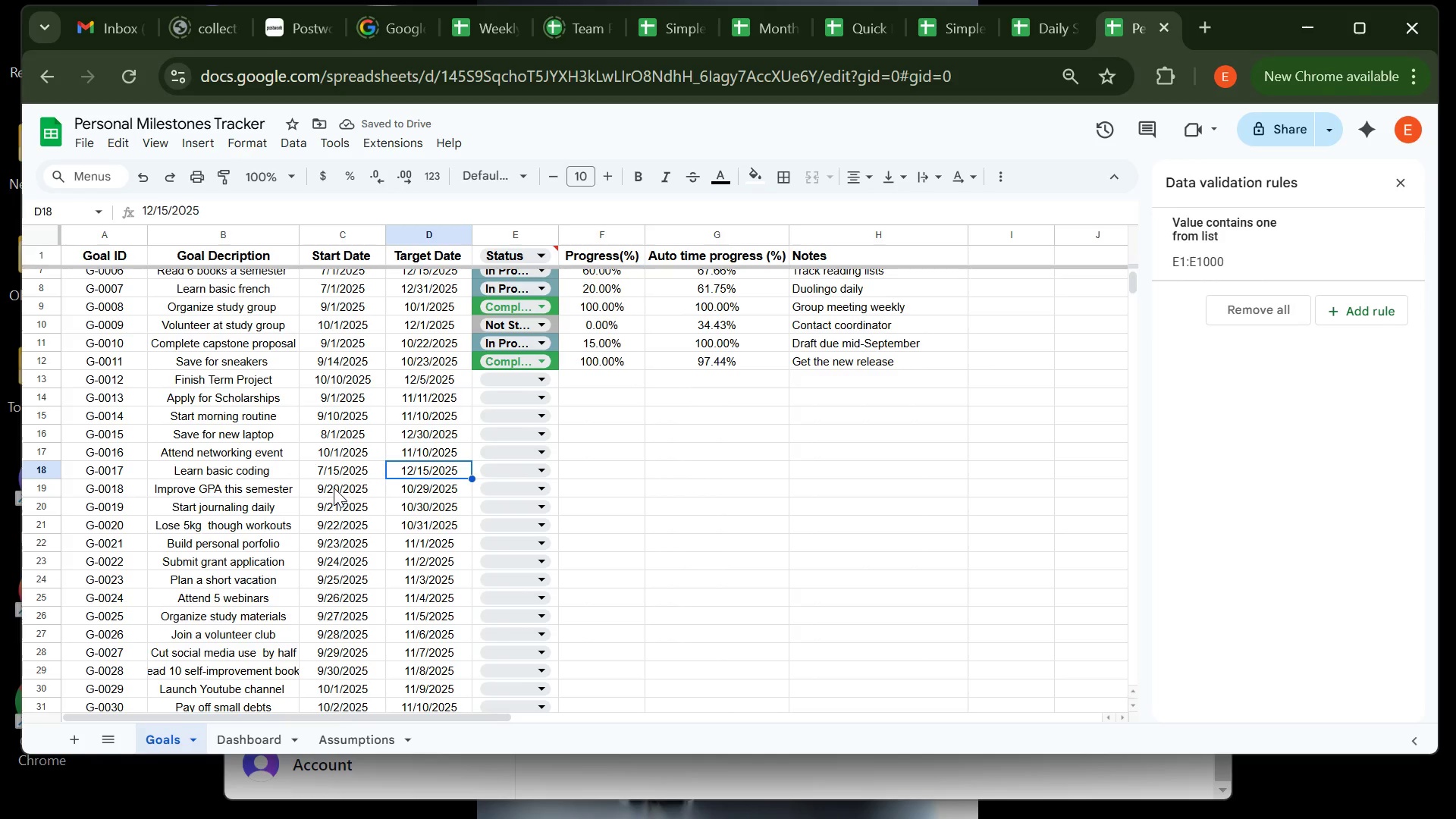 
wait(6.96)
 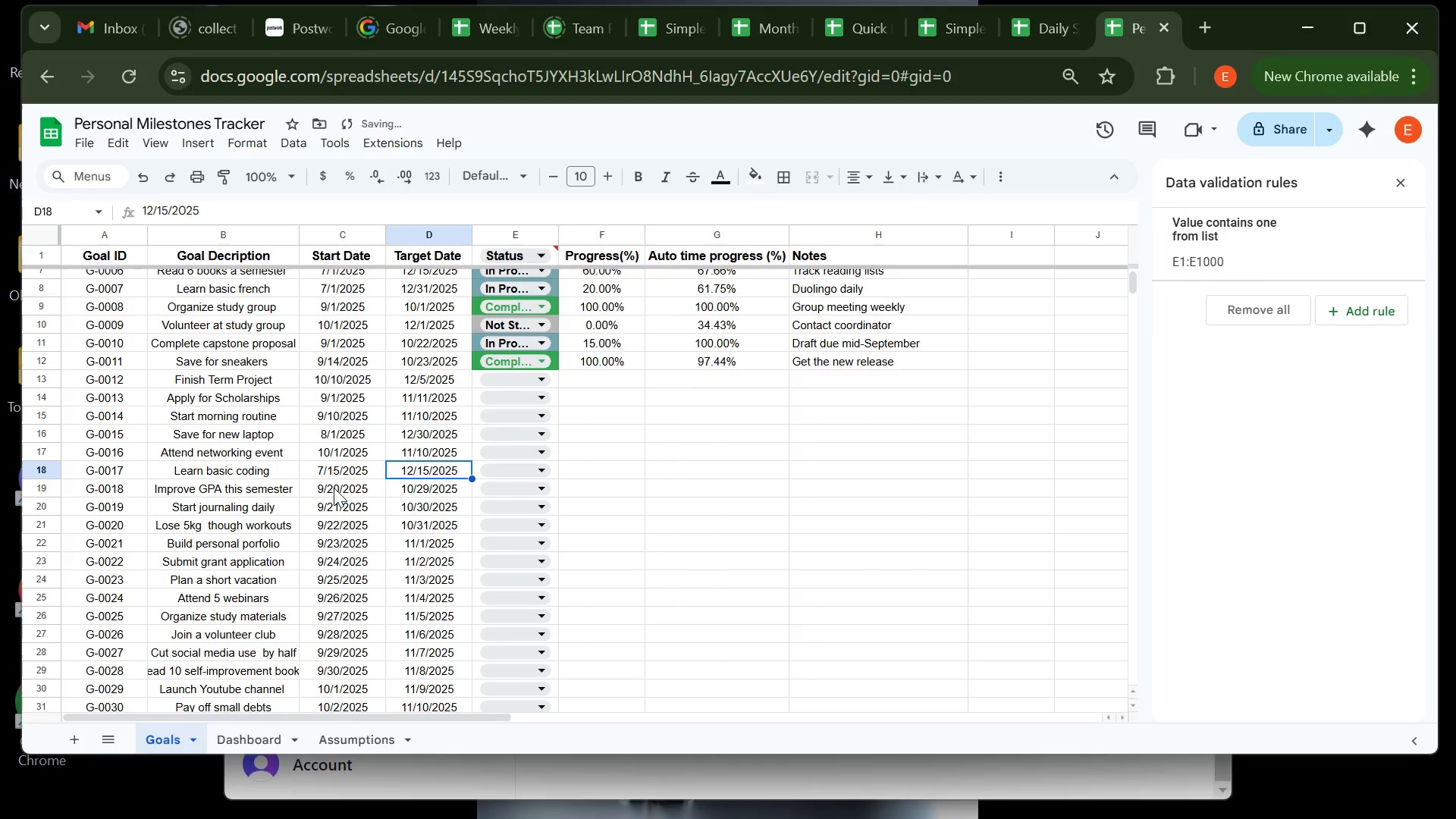 
double_click([334, 488])
 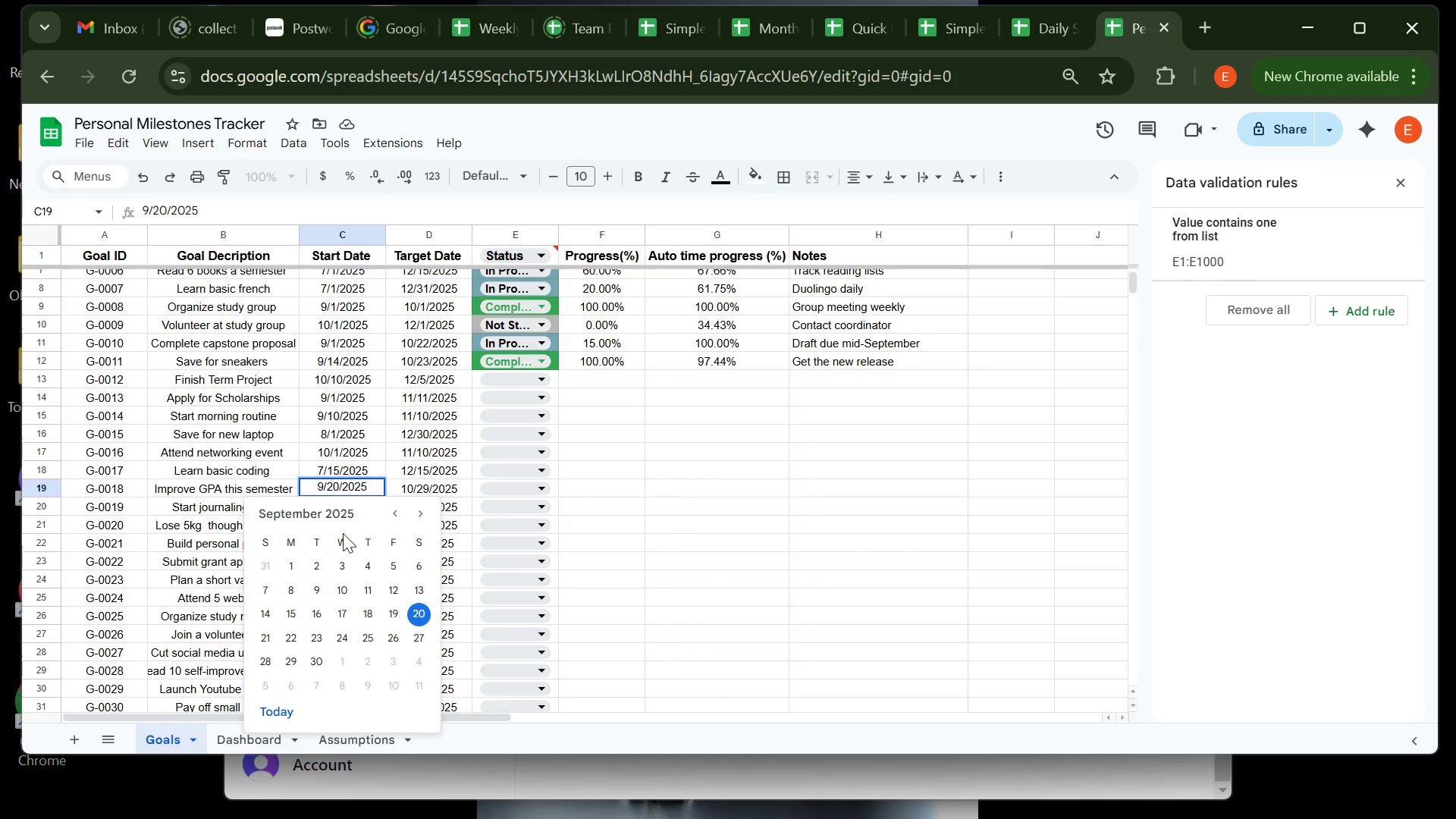 
left_click([386, 510])
 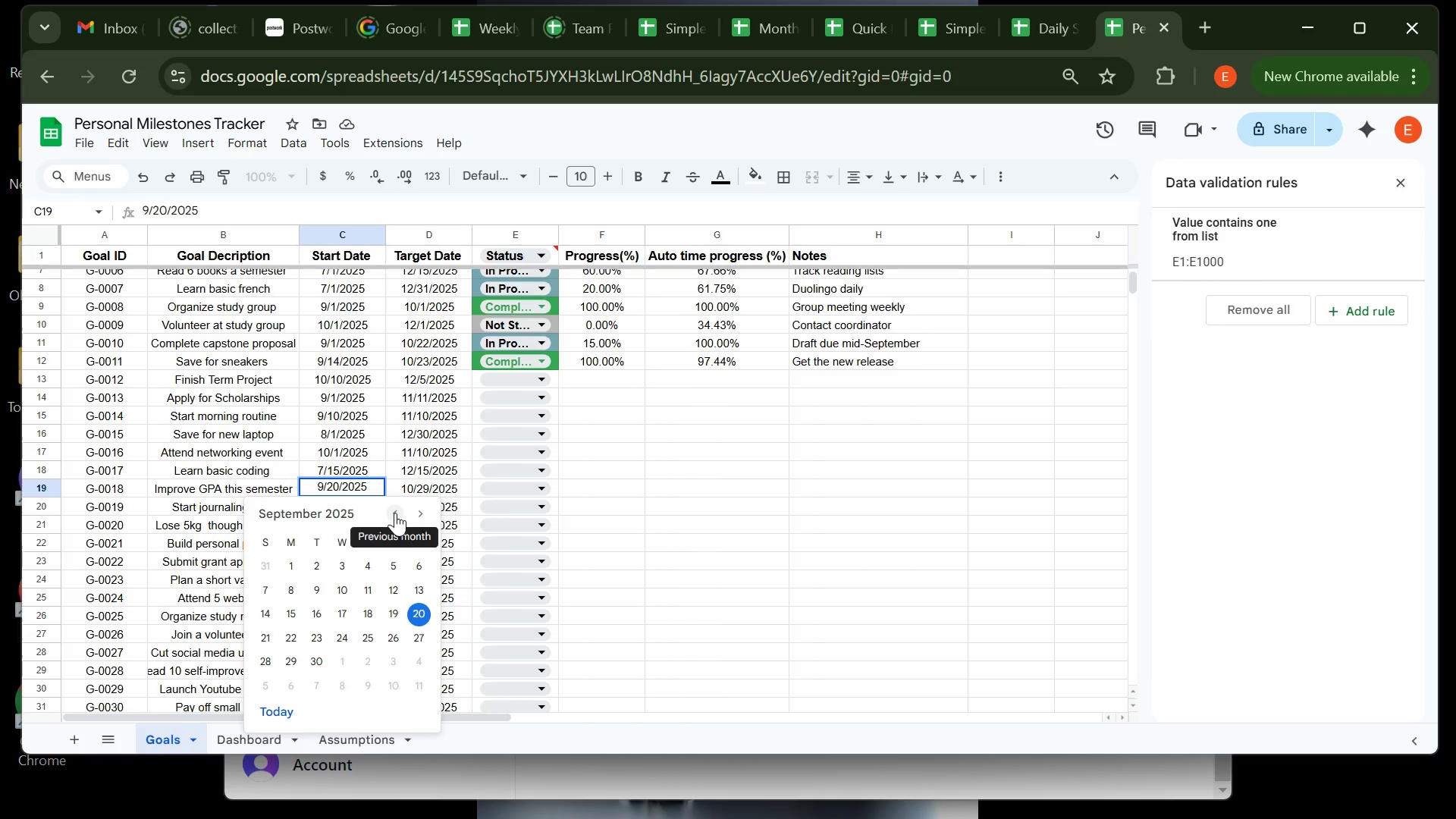 
left_click([395, 513])
 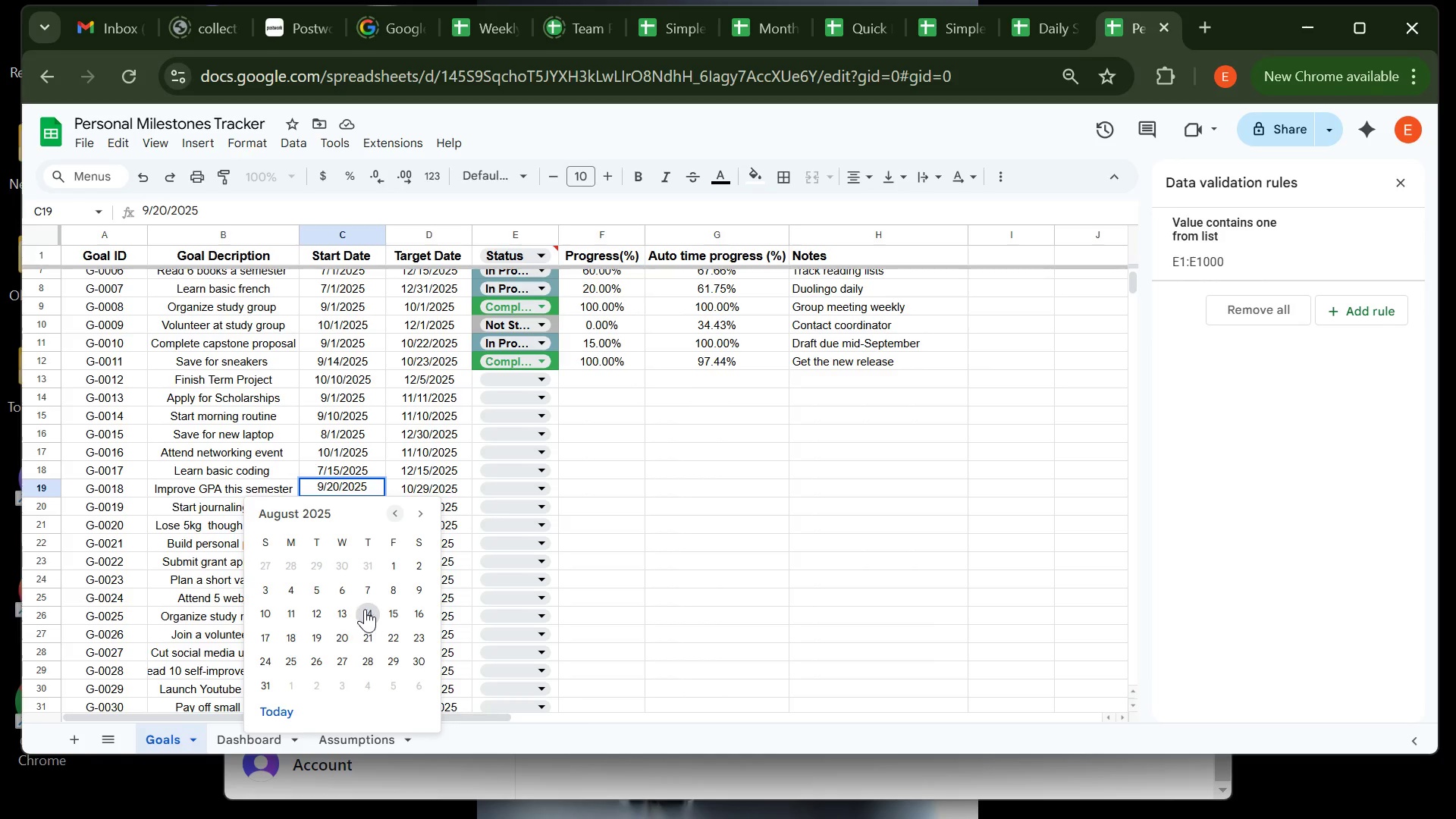 
left_click([387, 607])
 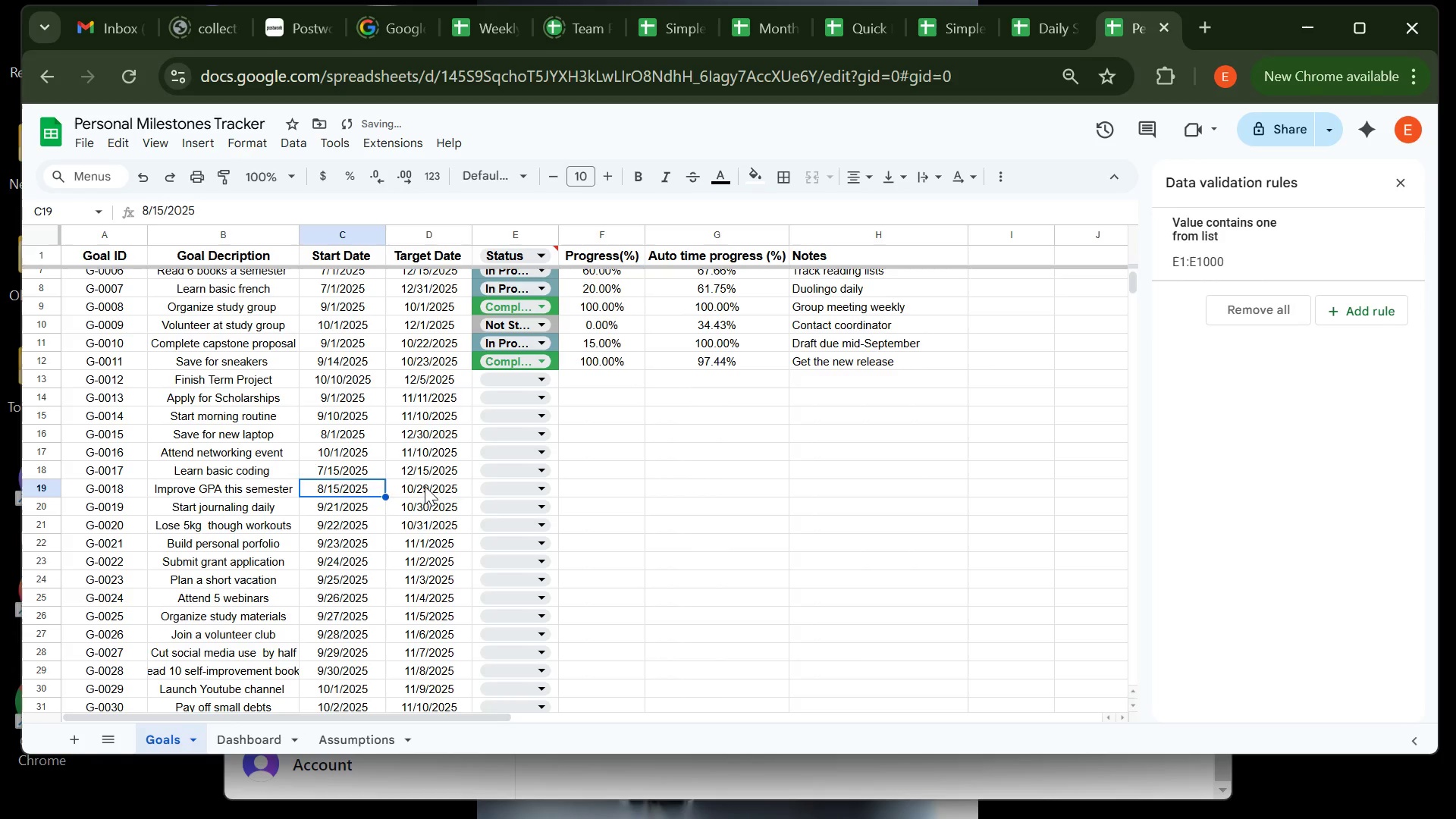 
double_click([425, 486])
 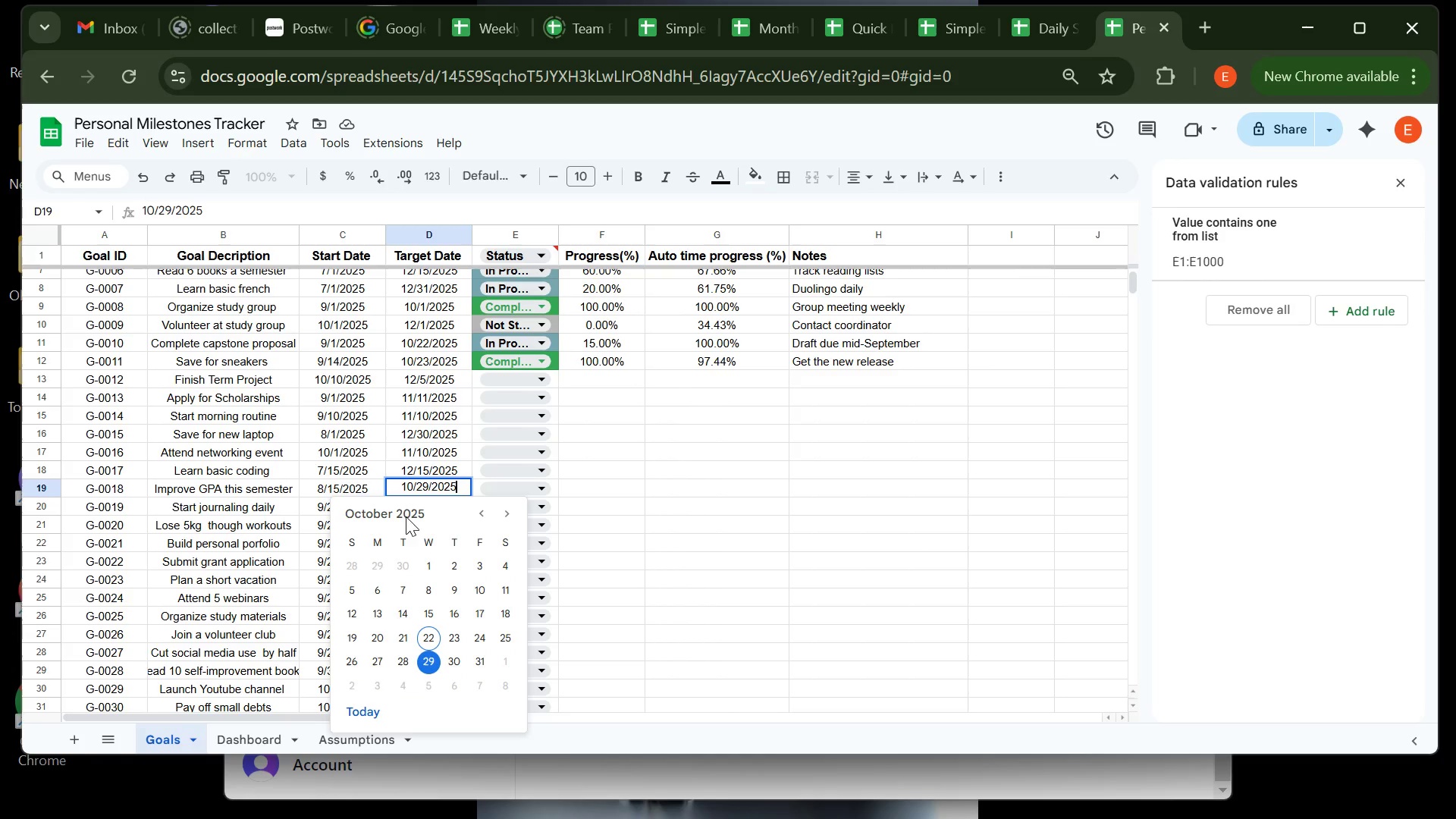 
wait(5.96)
 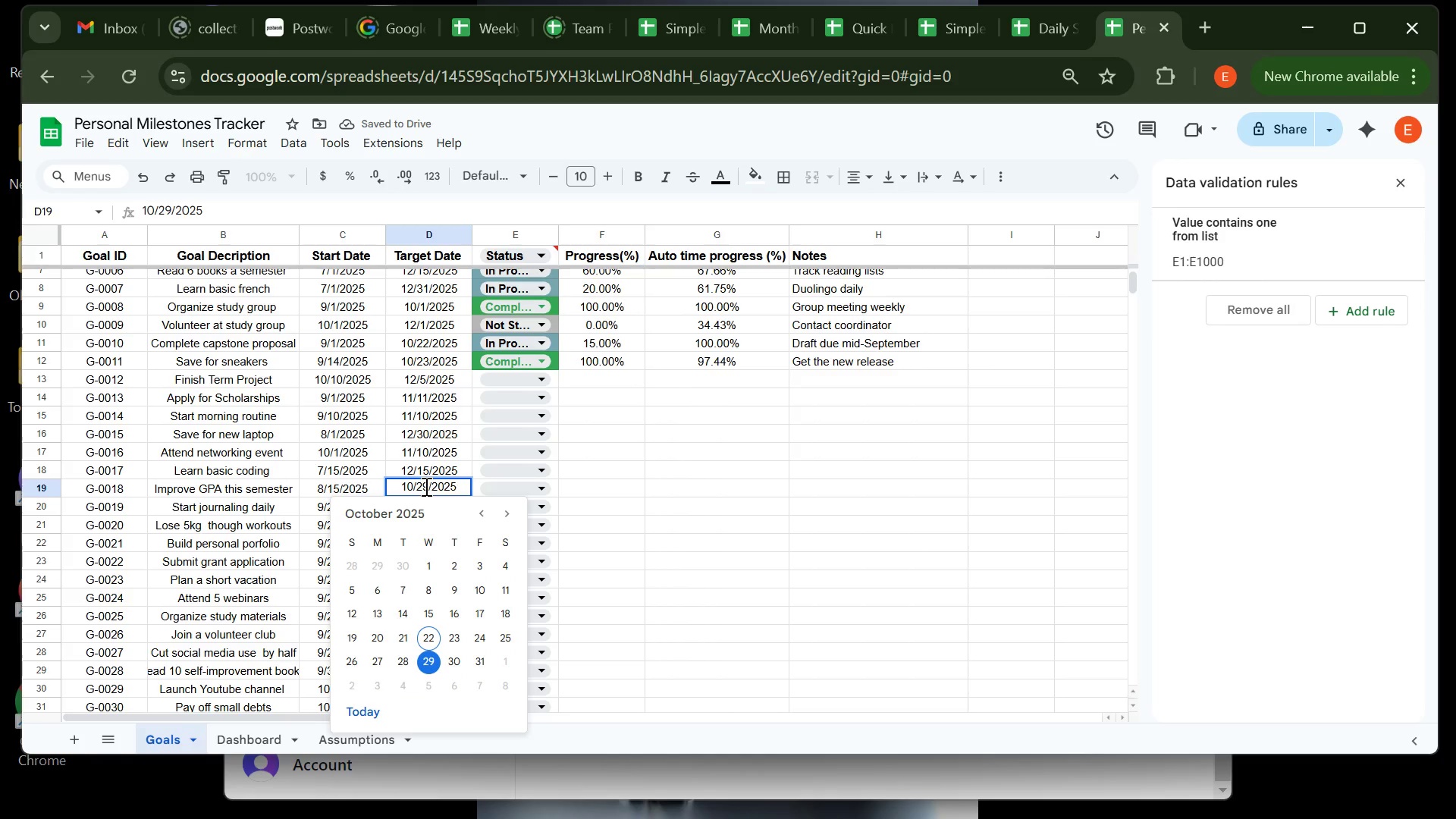 
left_click([504, 513])
 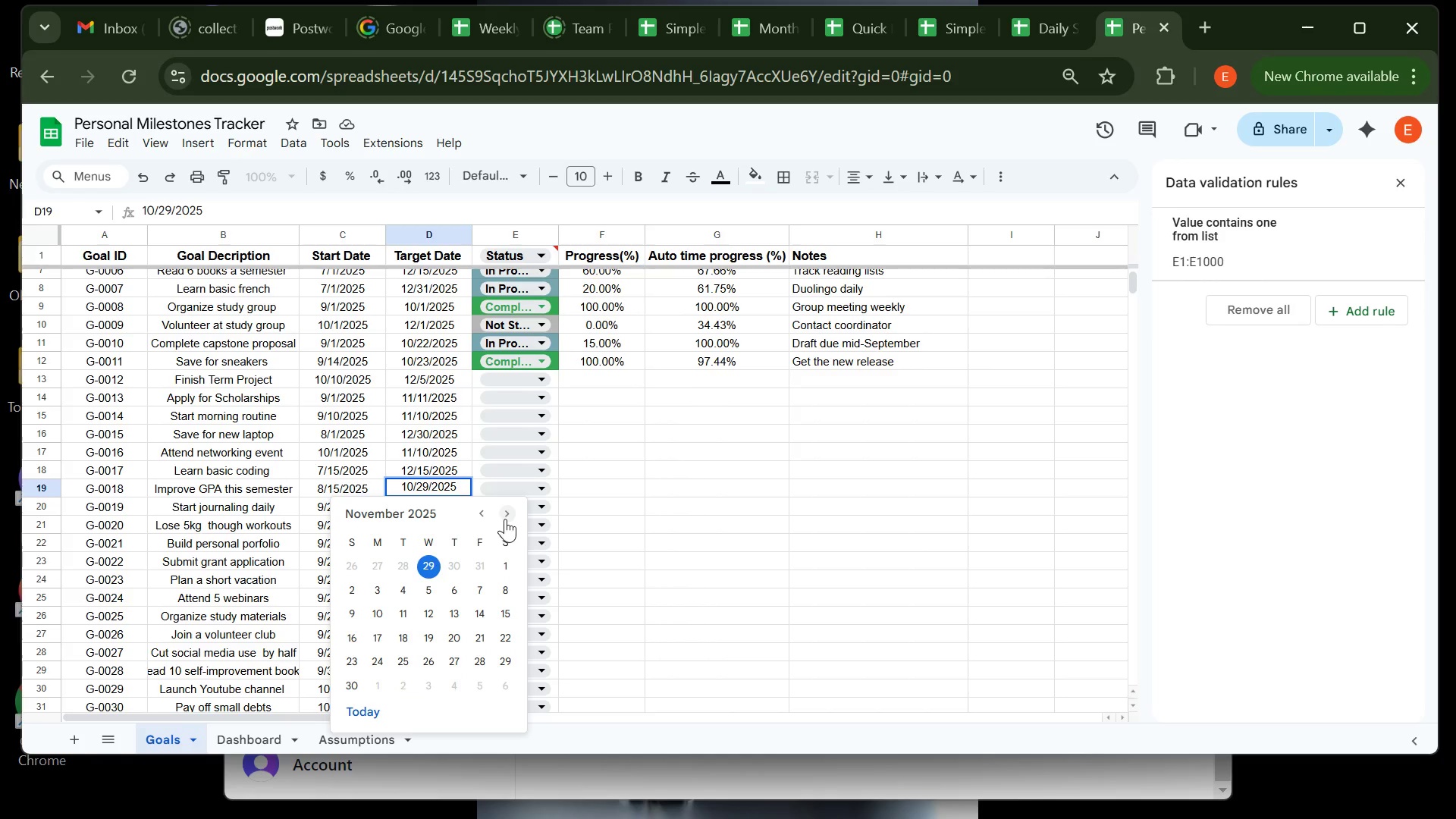 
left_click([505, 517])
 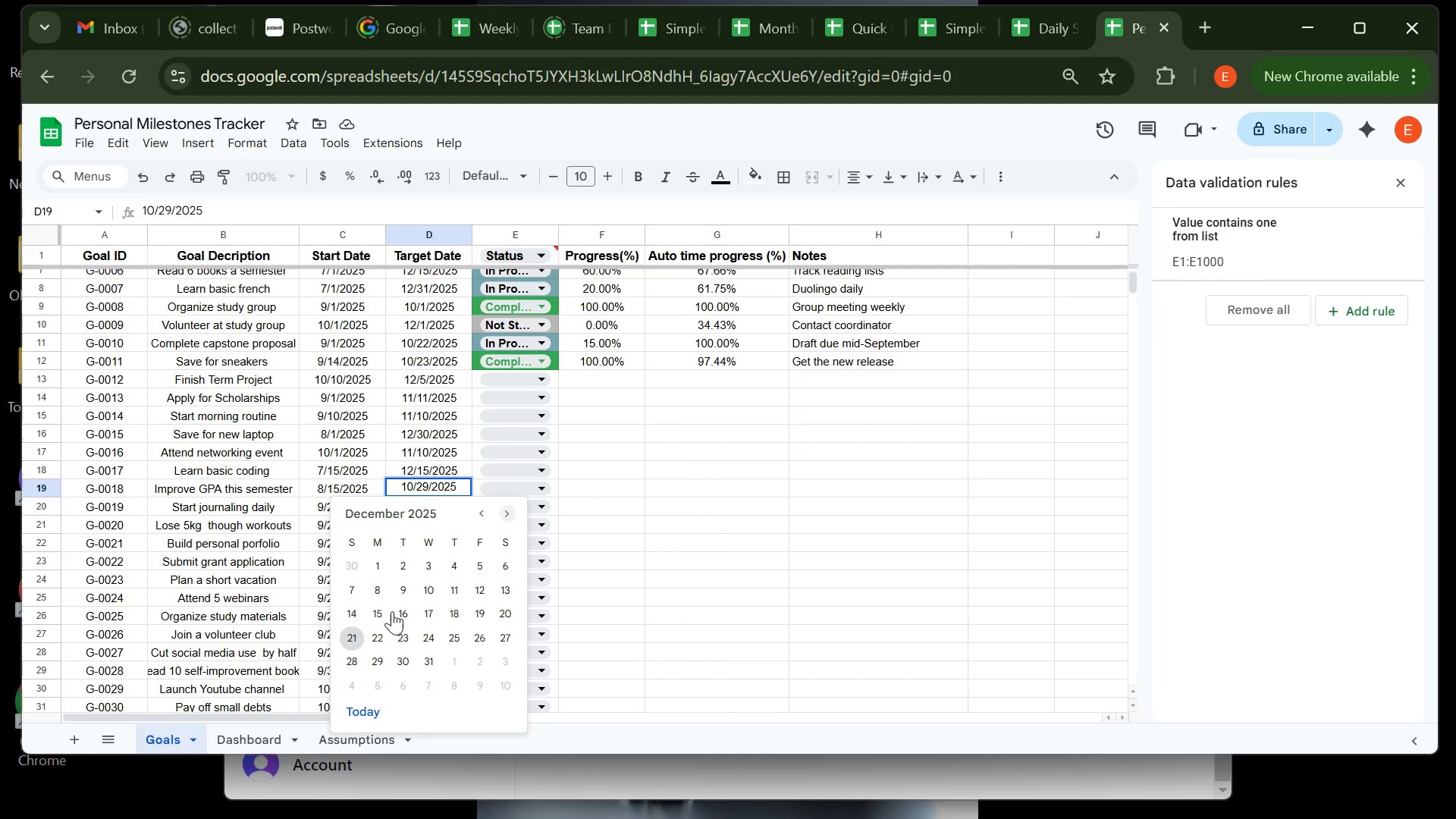 
left_click([504, 609])
 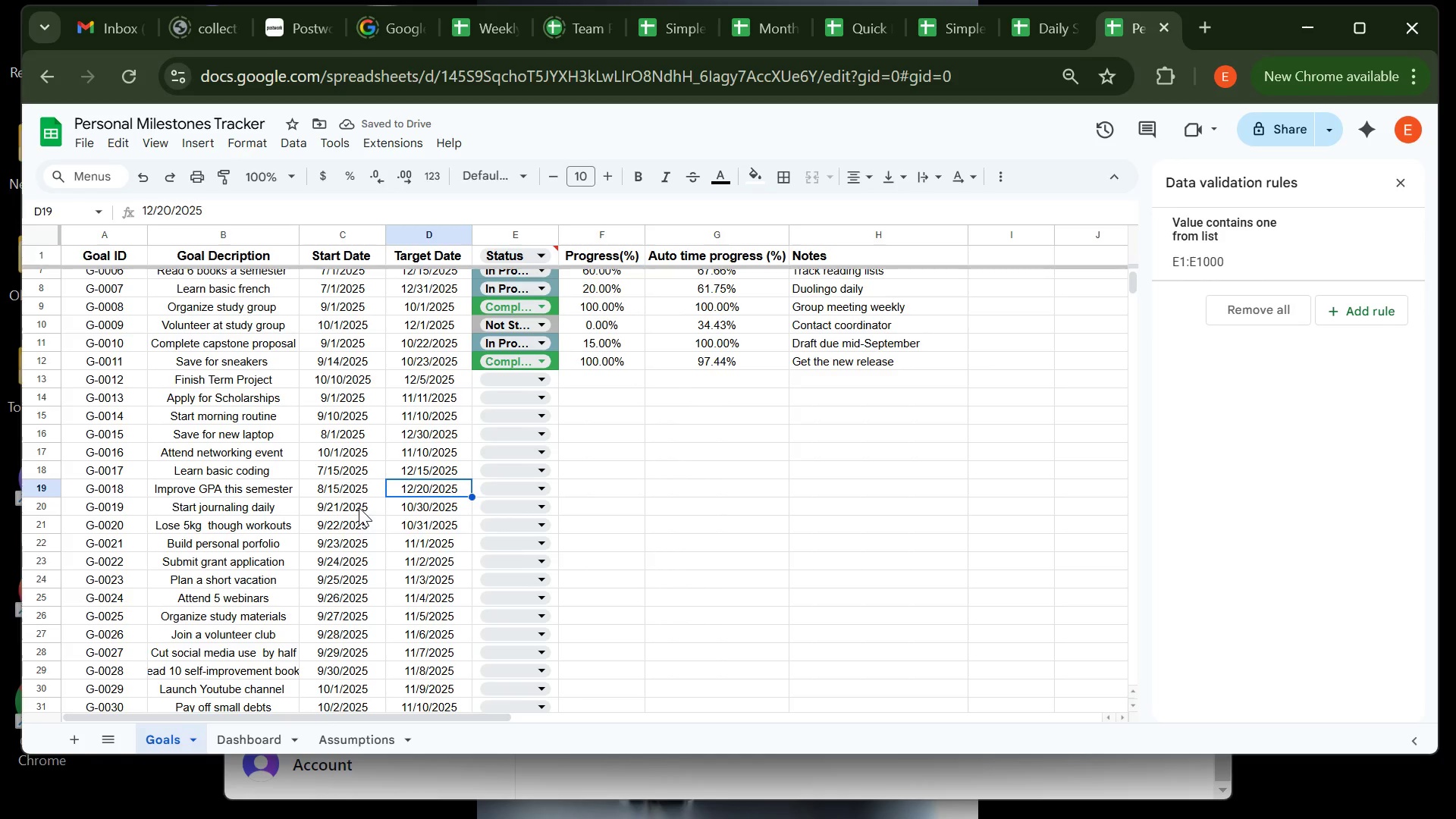 
double_click([359, 507])
 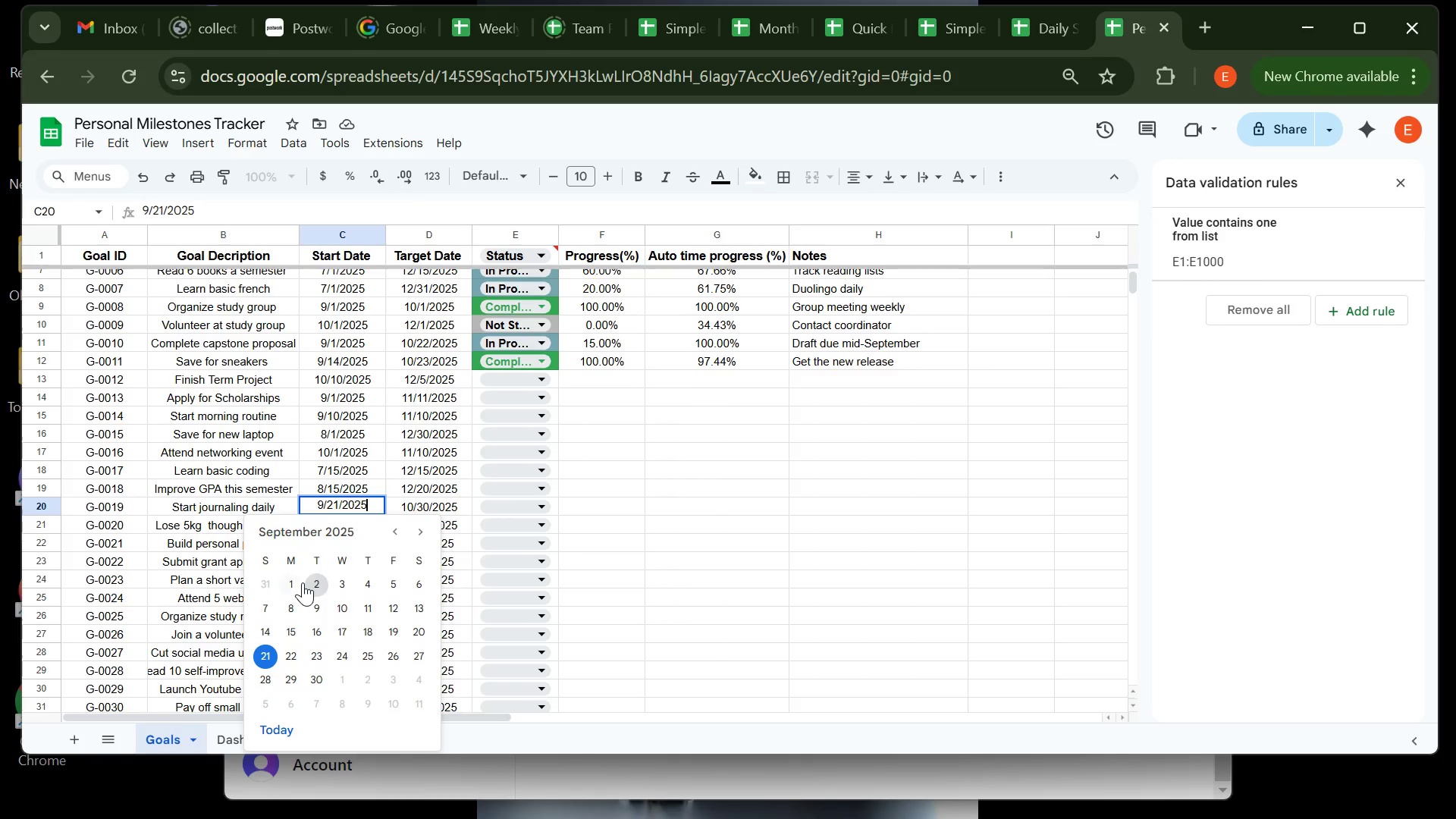 
left_click([298, 581])
 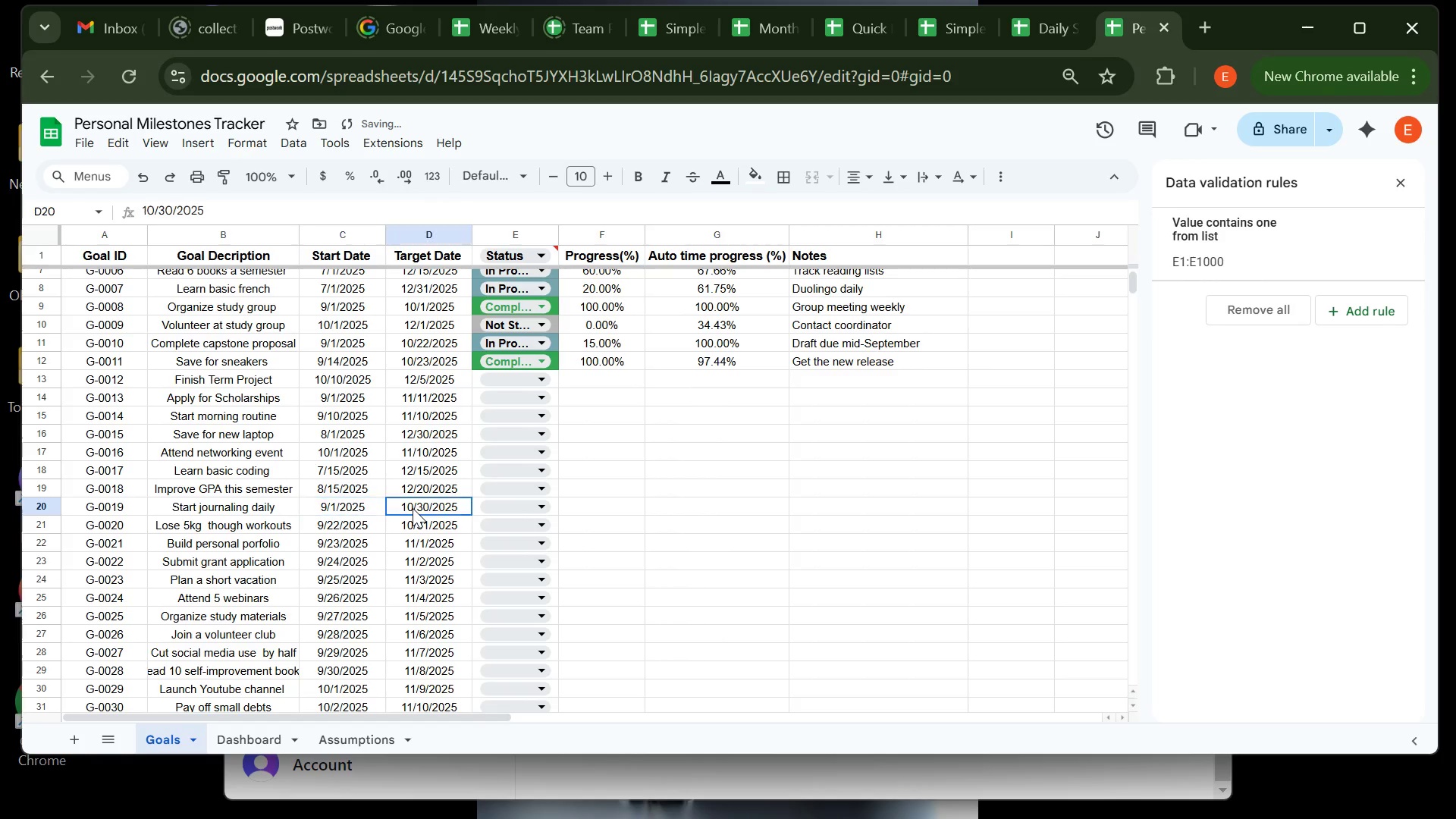 
double_click([413, 508])
 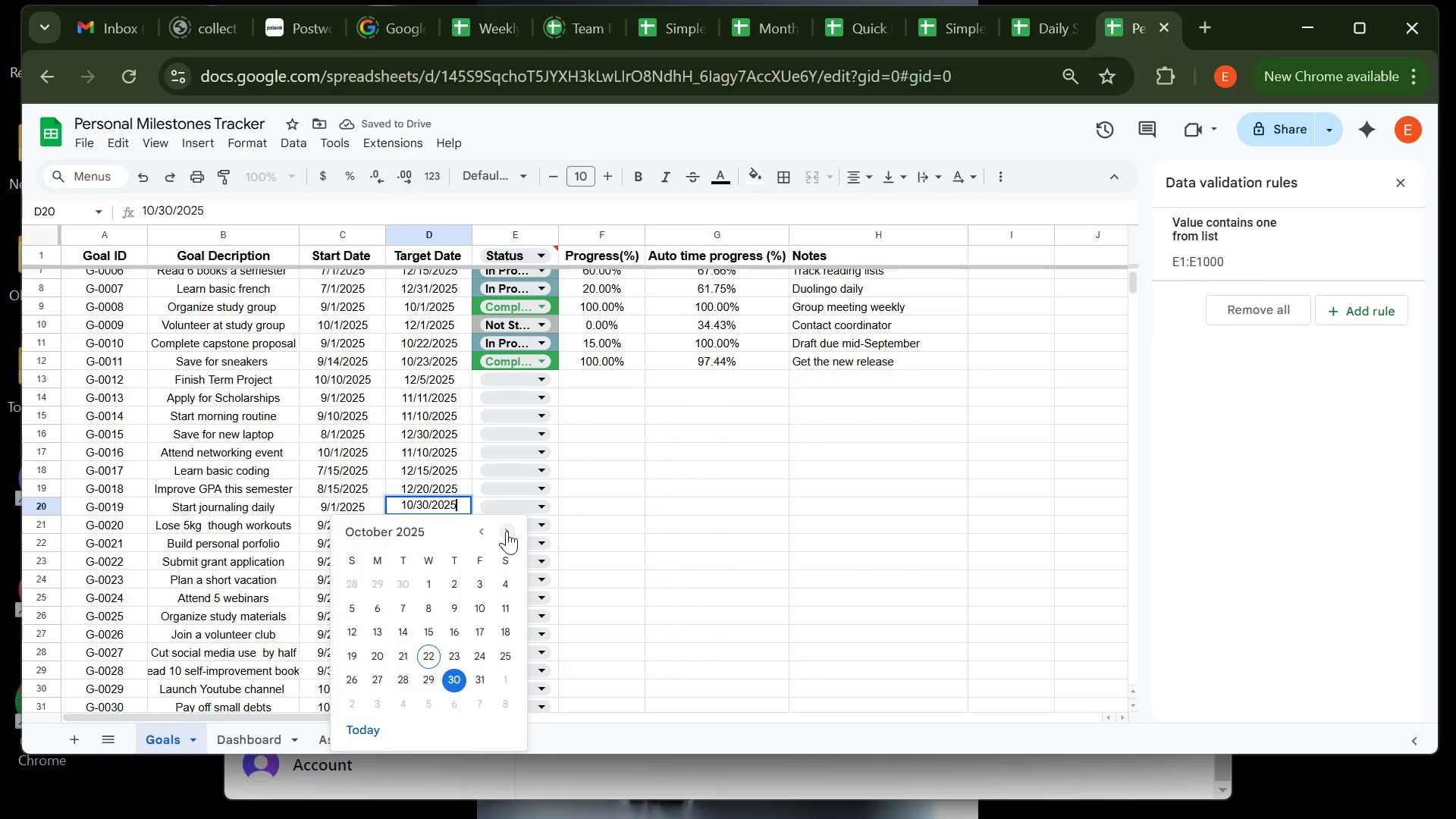 
double_click([507, 531])
 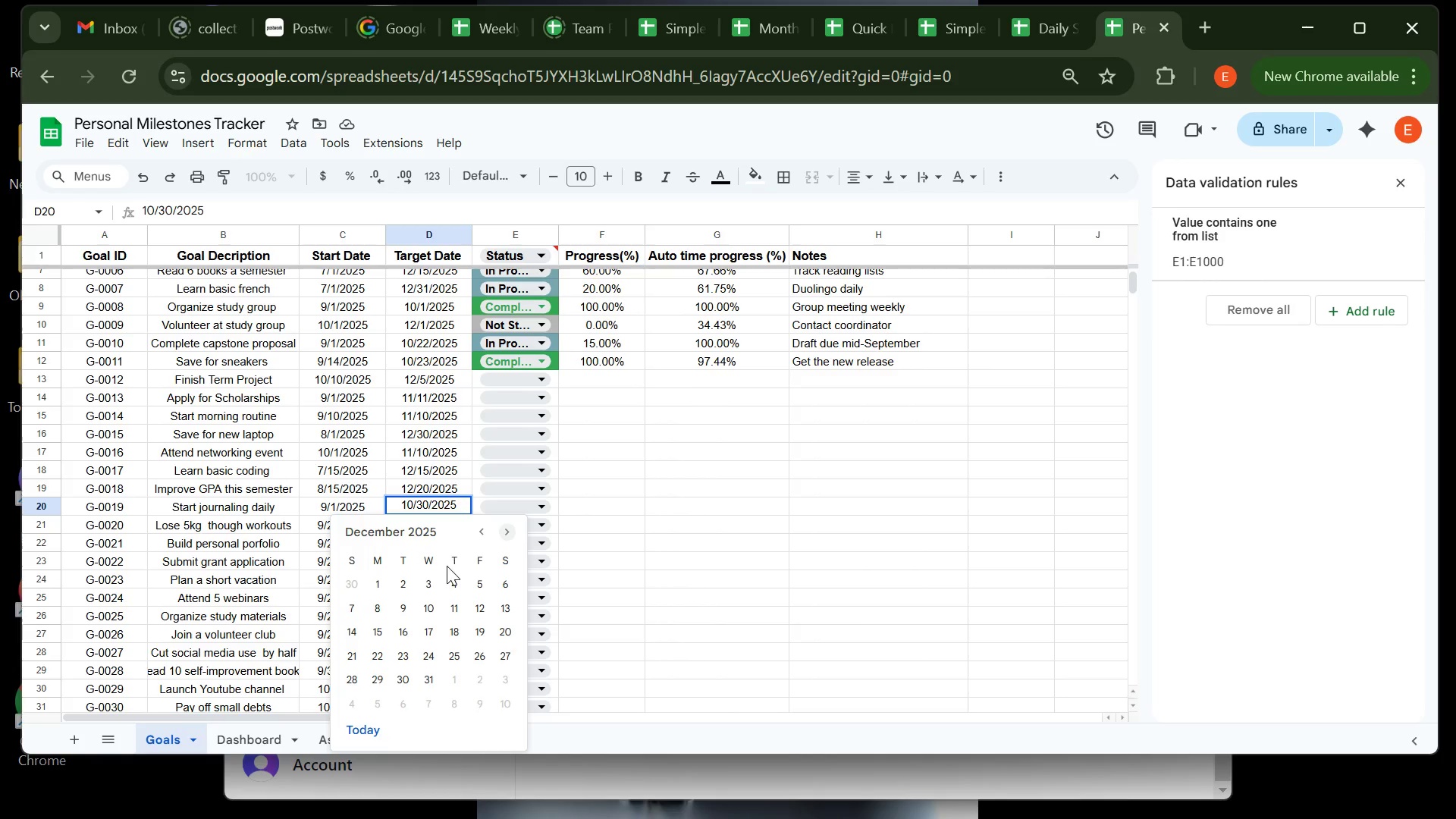 
left_click([385, 588])
 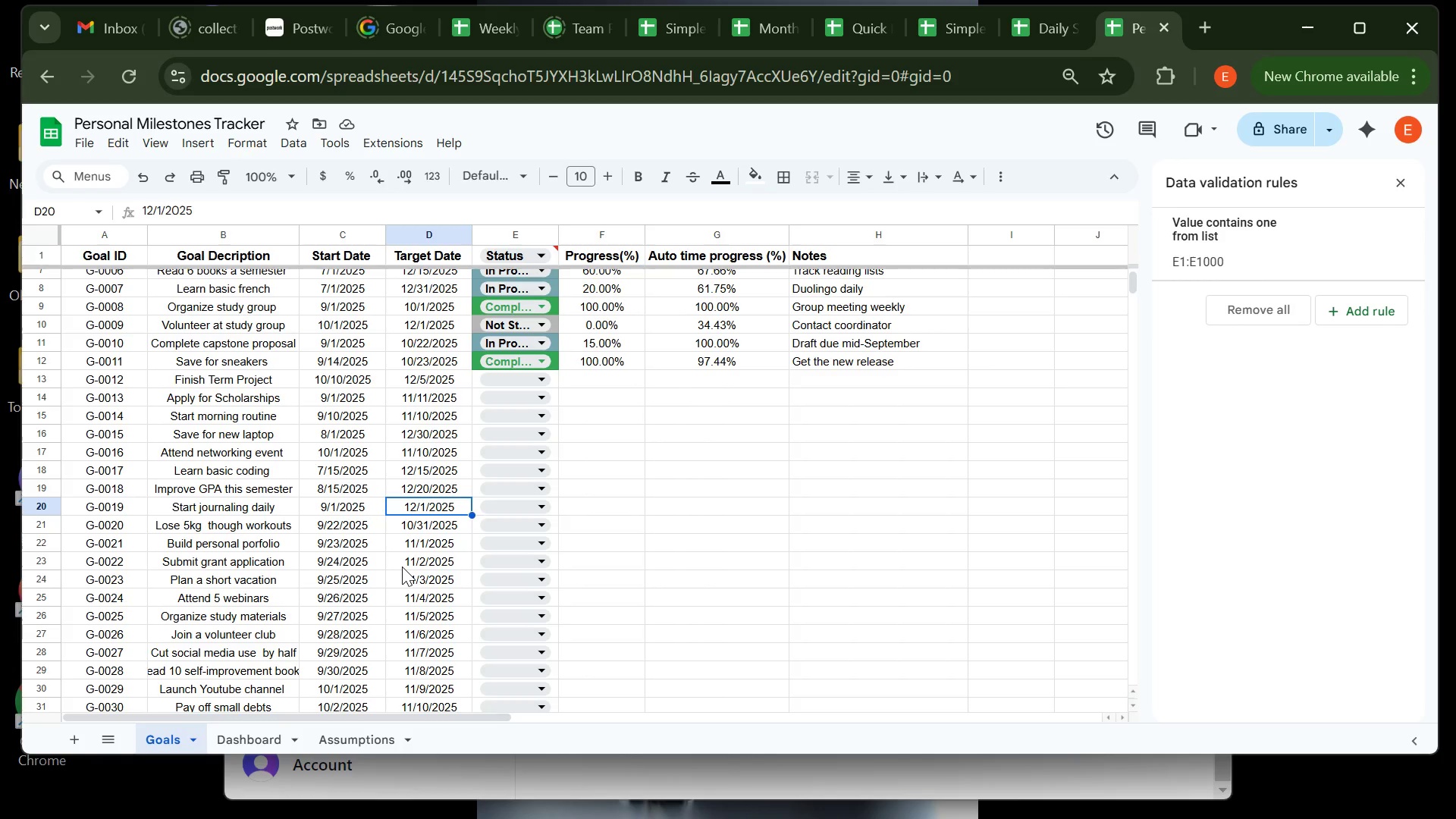 
wait(13.91)
 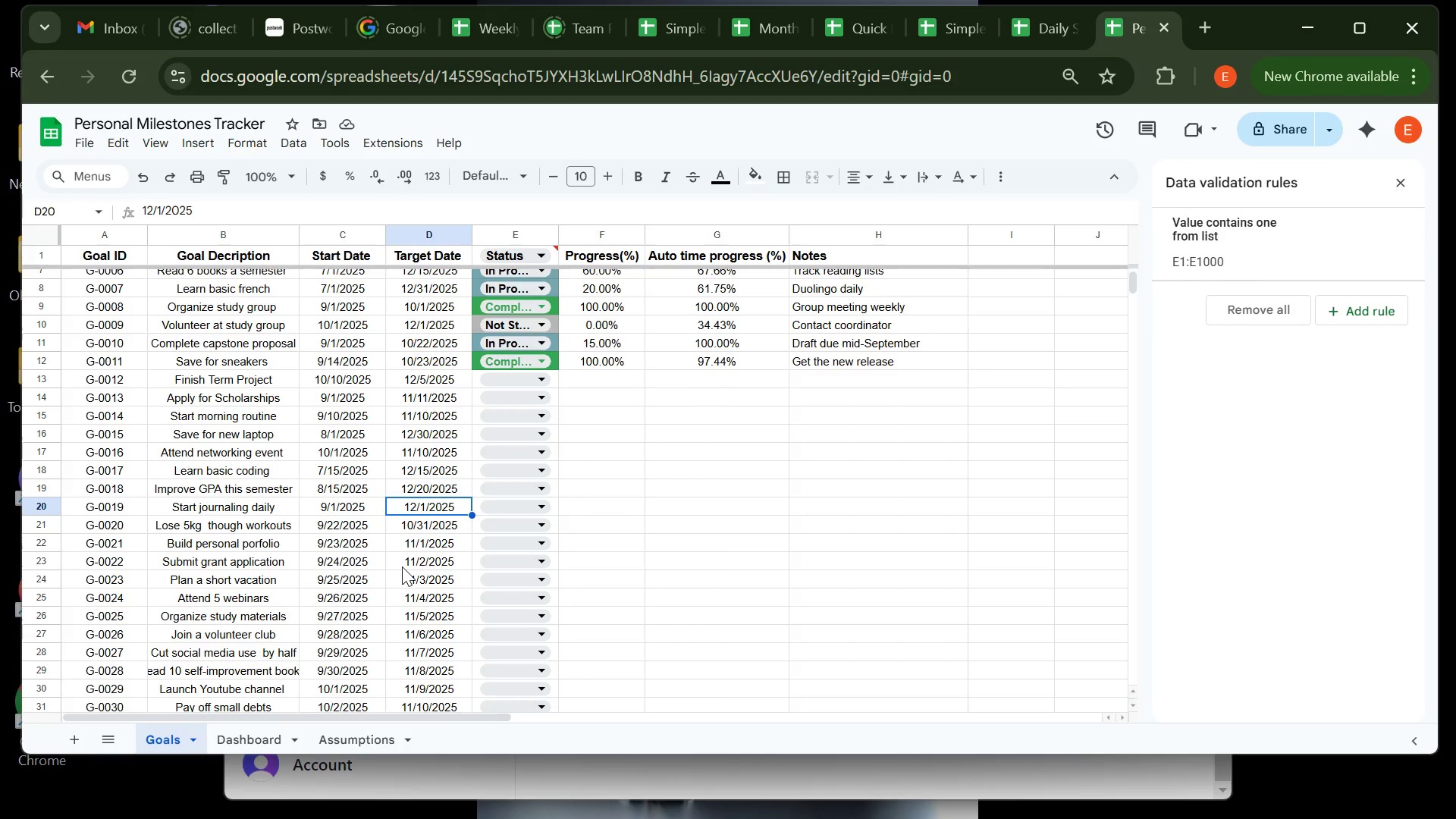 
double_click([328, 529])
 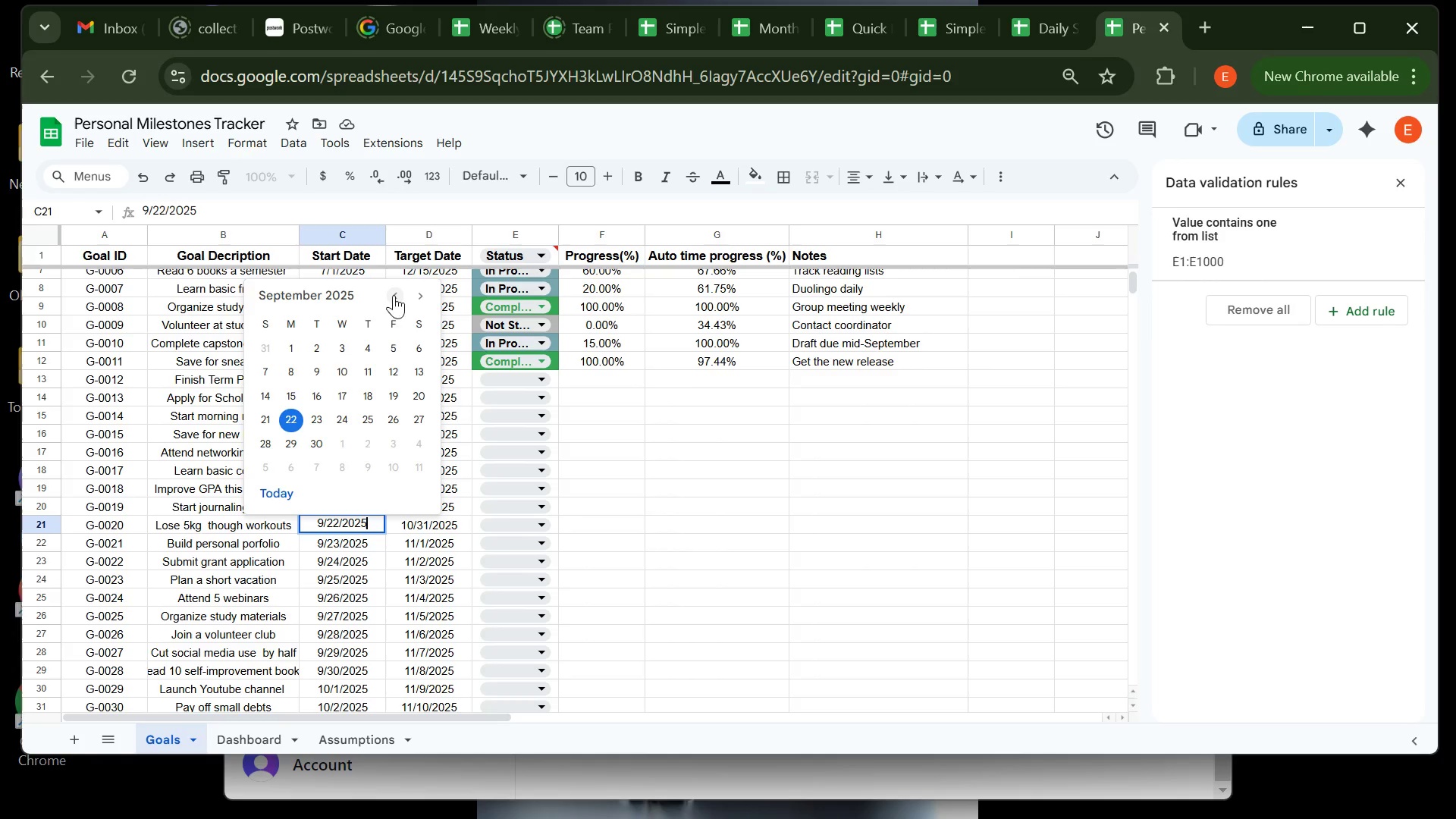 
left_click([394, 295])
 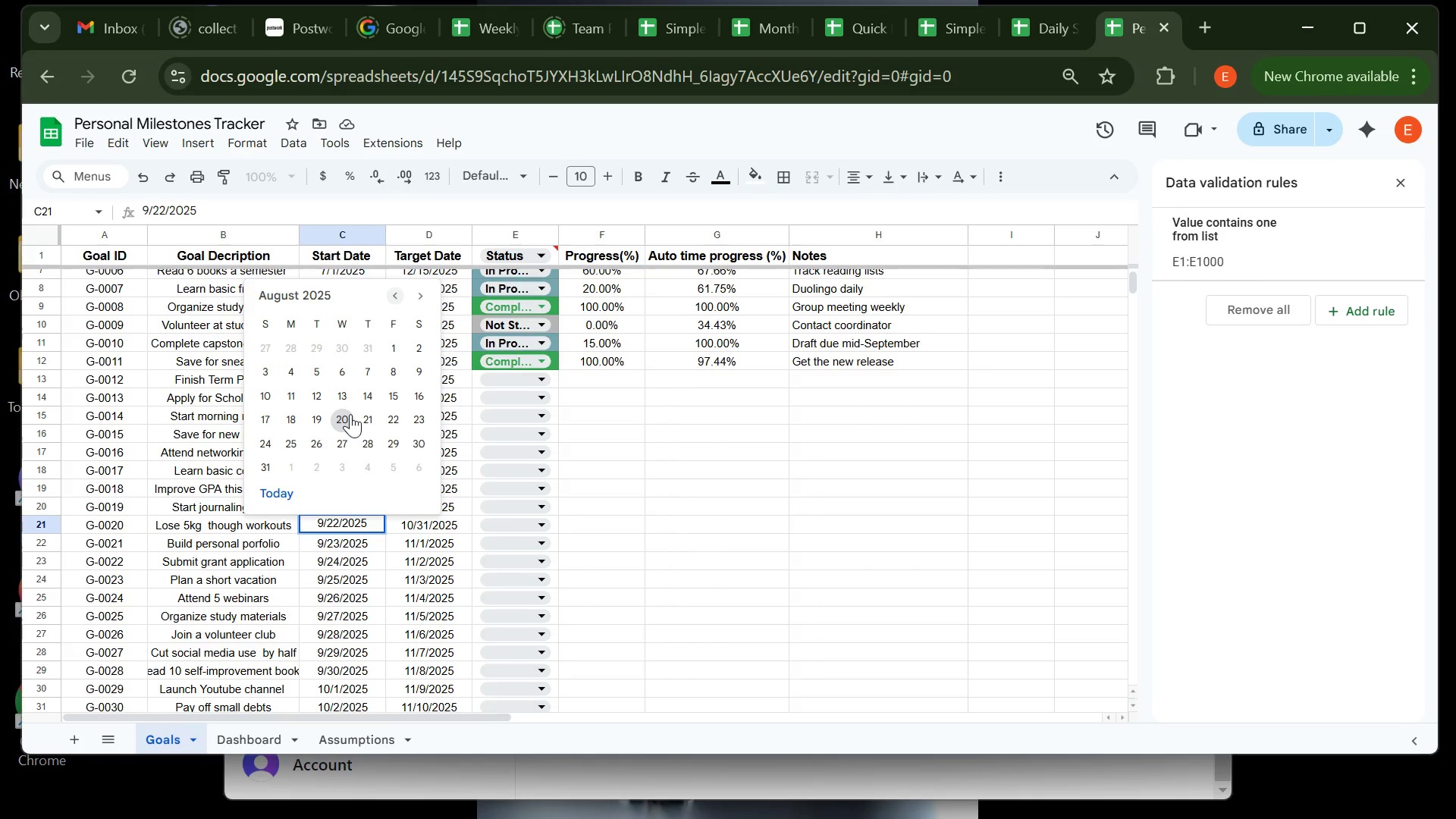 
left_click([350, 414])
 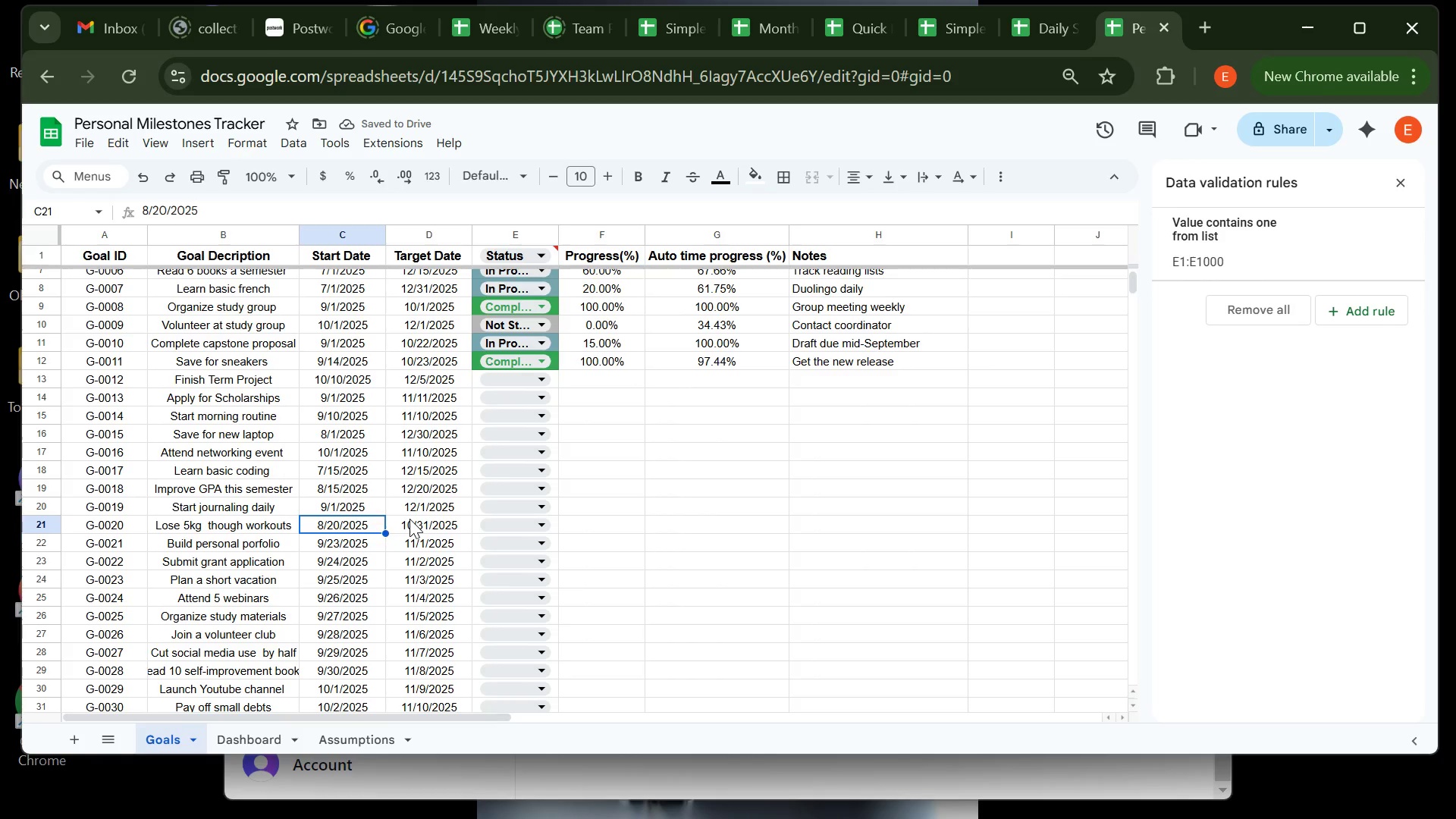 
double_click([410, 519])
 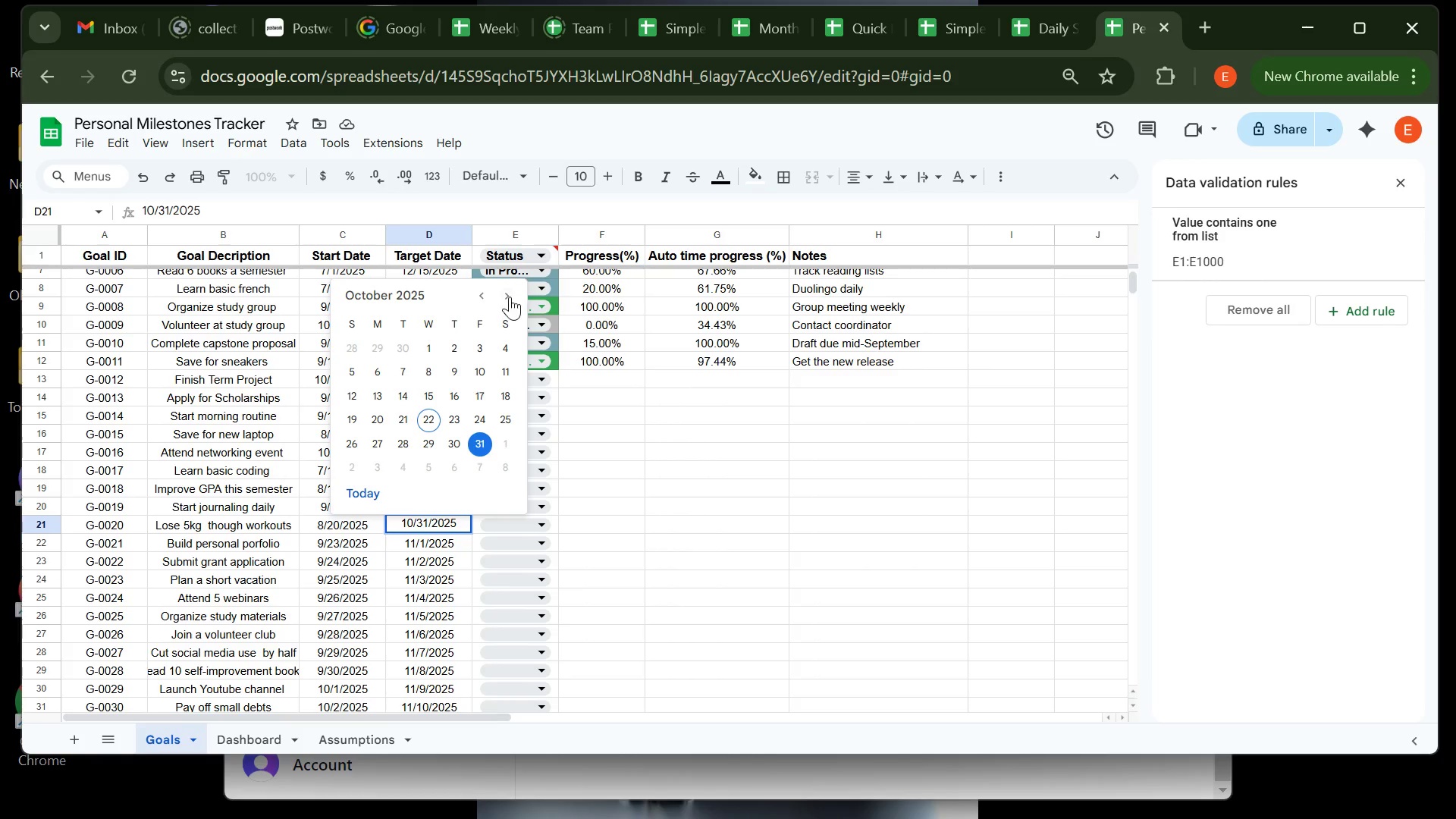 
left_click([507, 304])
 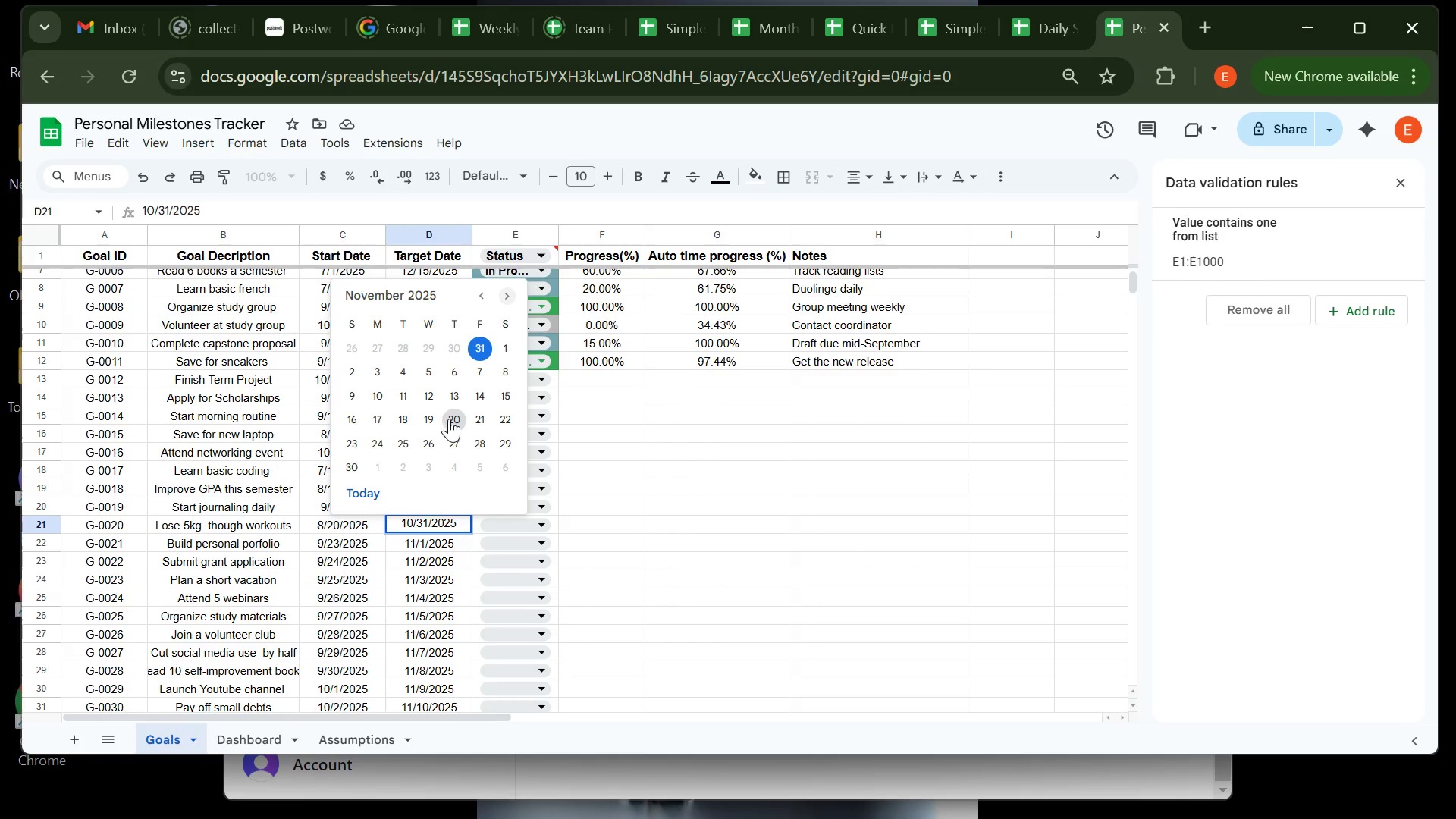 
left_click([450, 419])
 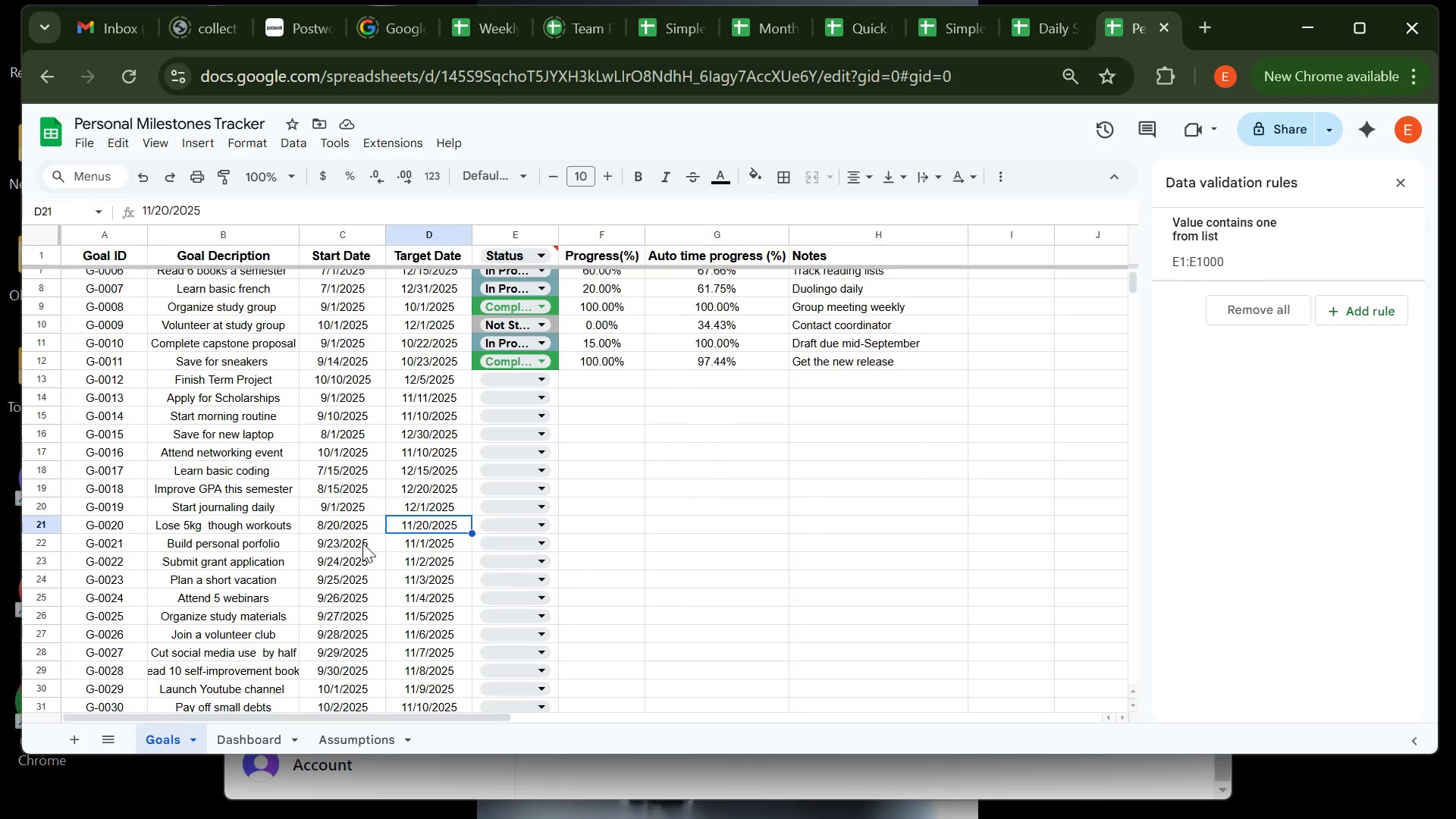 
wait(7.14)
 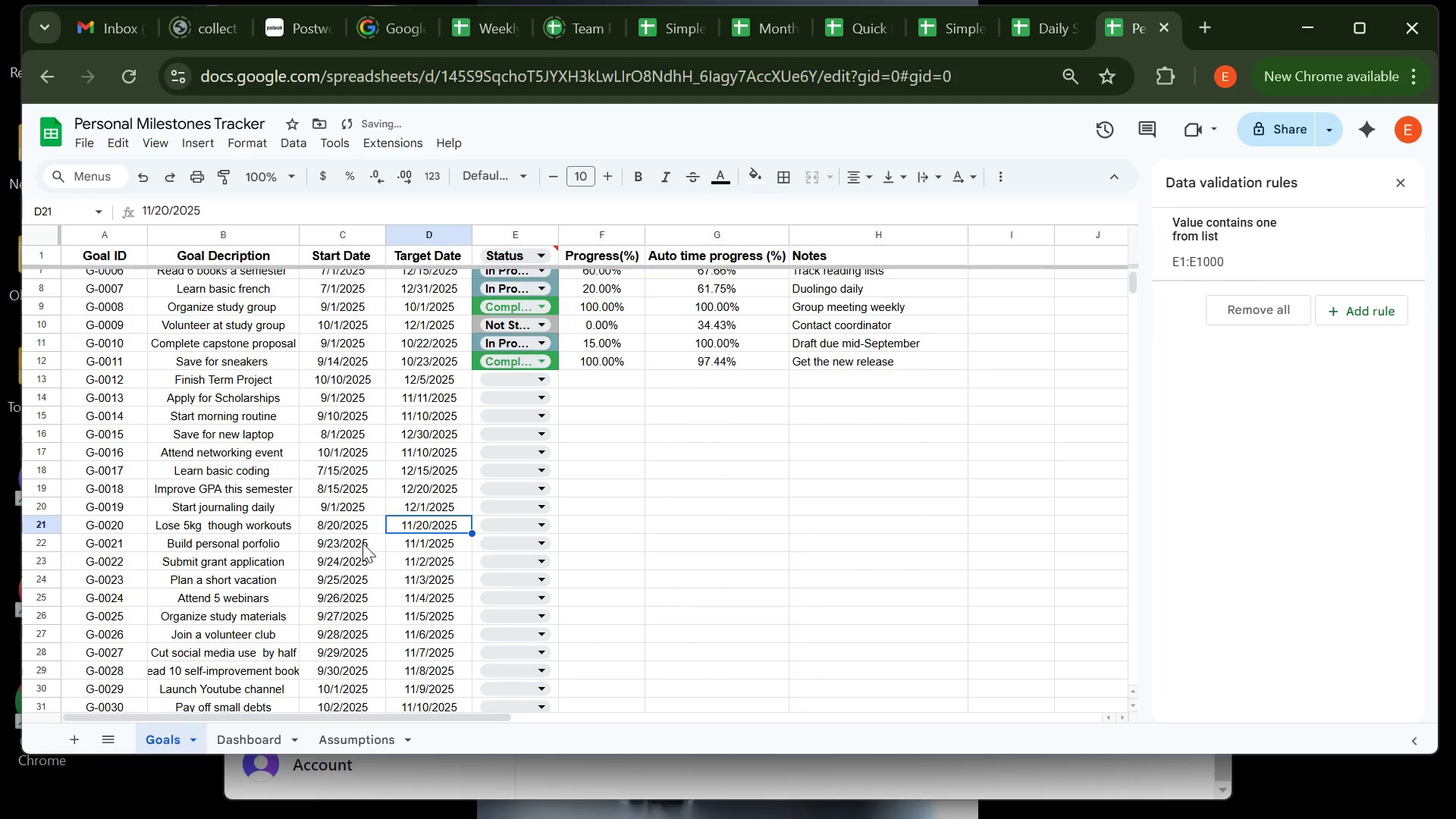 
double_click([362, 543])
 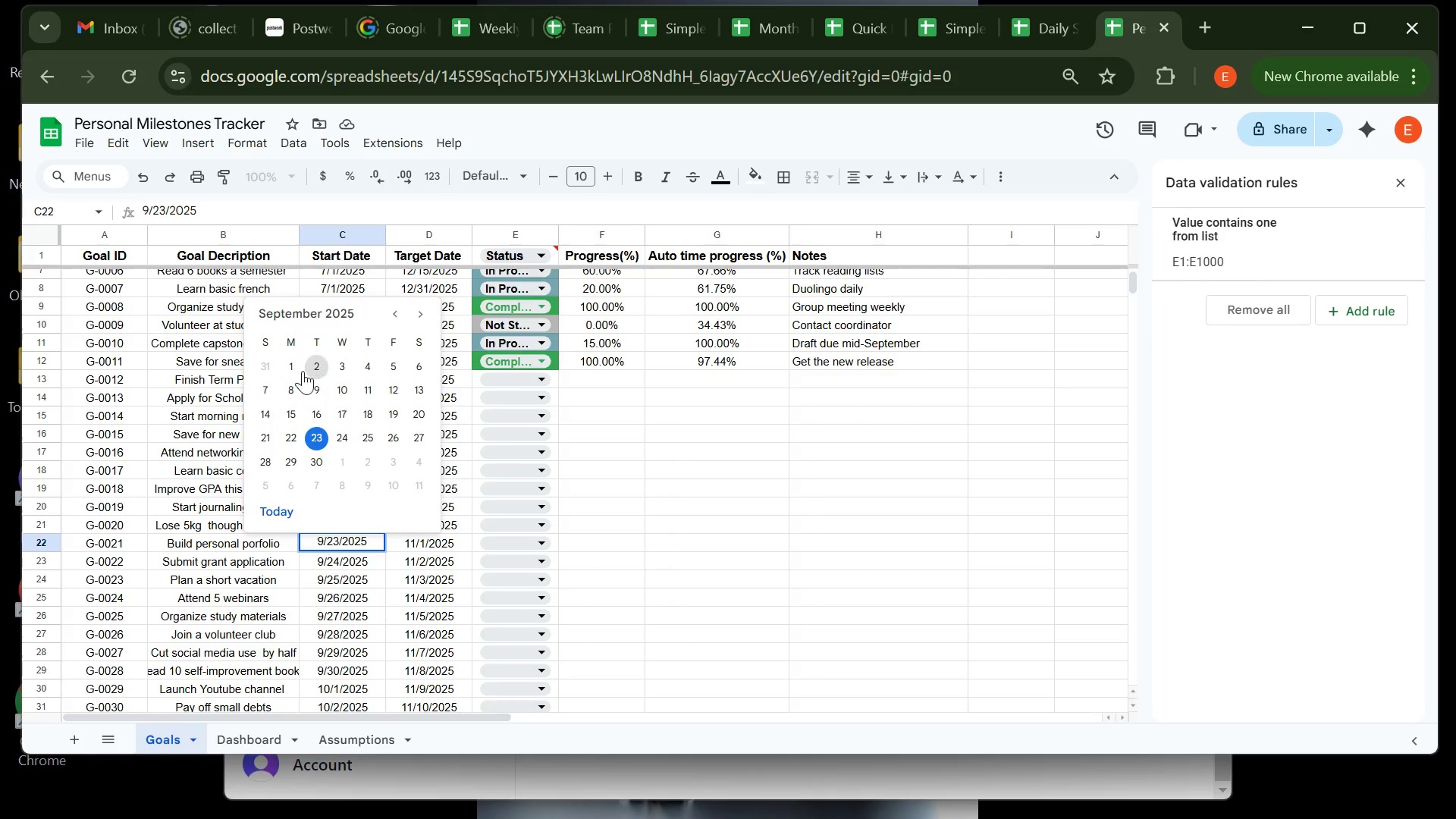 
left_click([293, 370])
 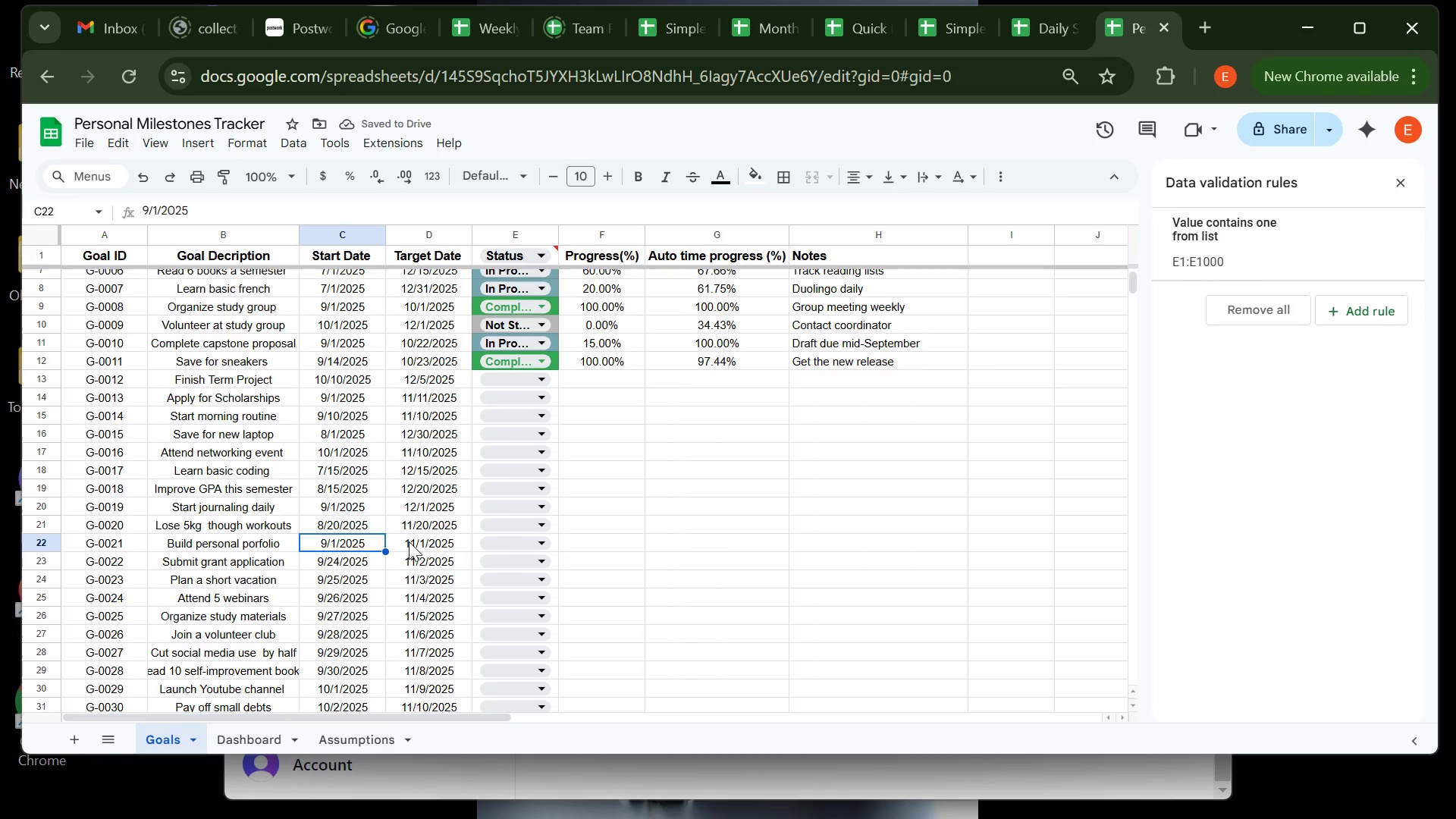 
double_click([409, 541])
 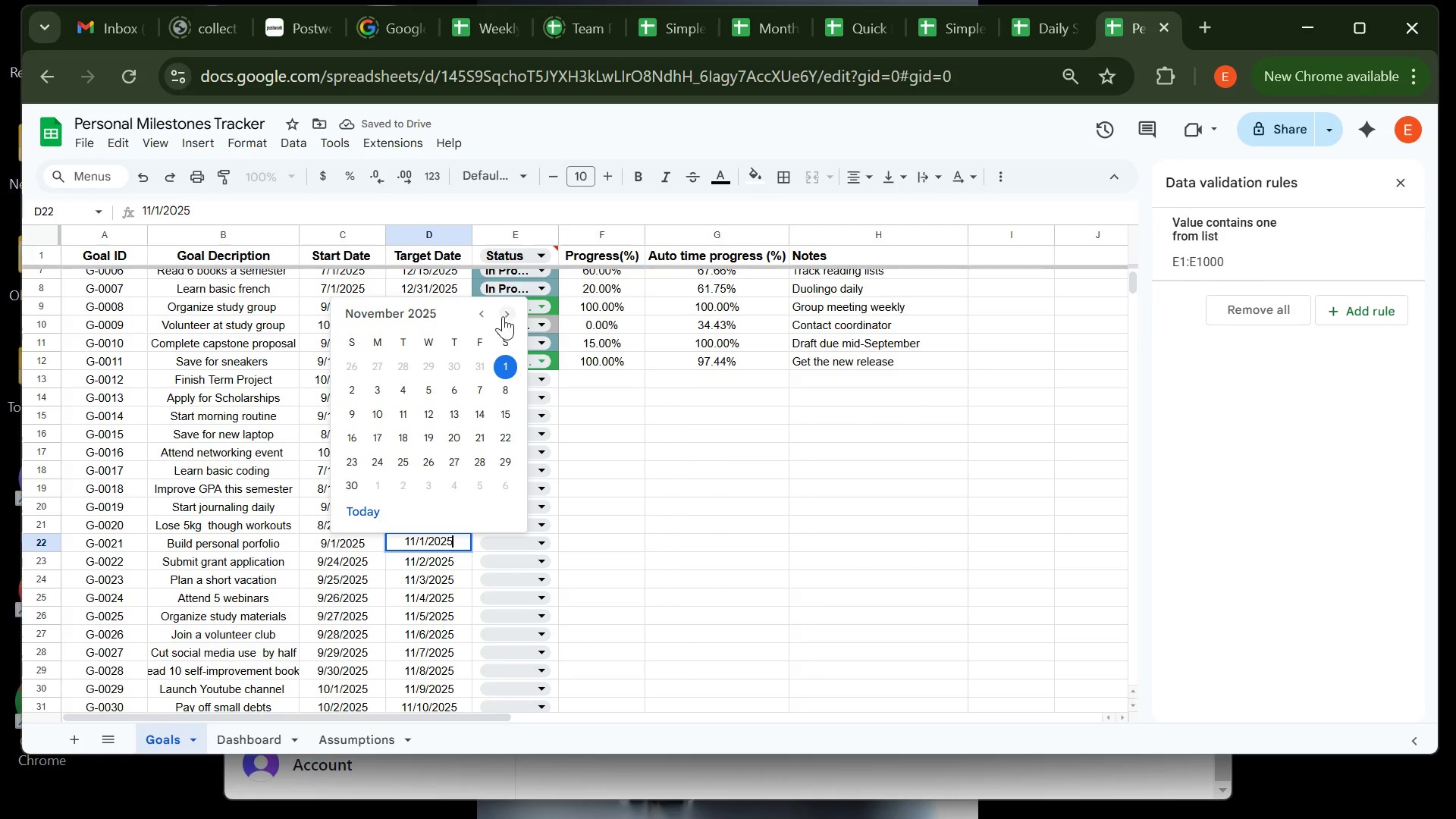 
left_click([503, 315])
 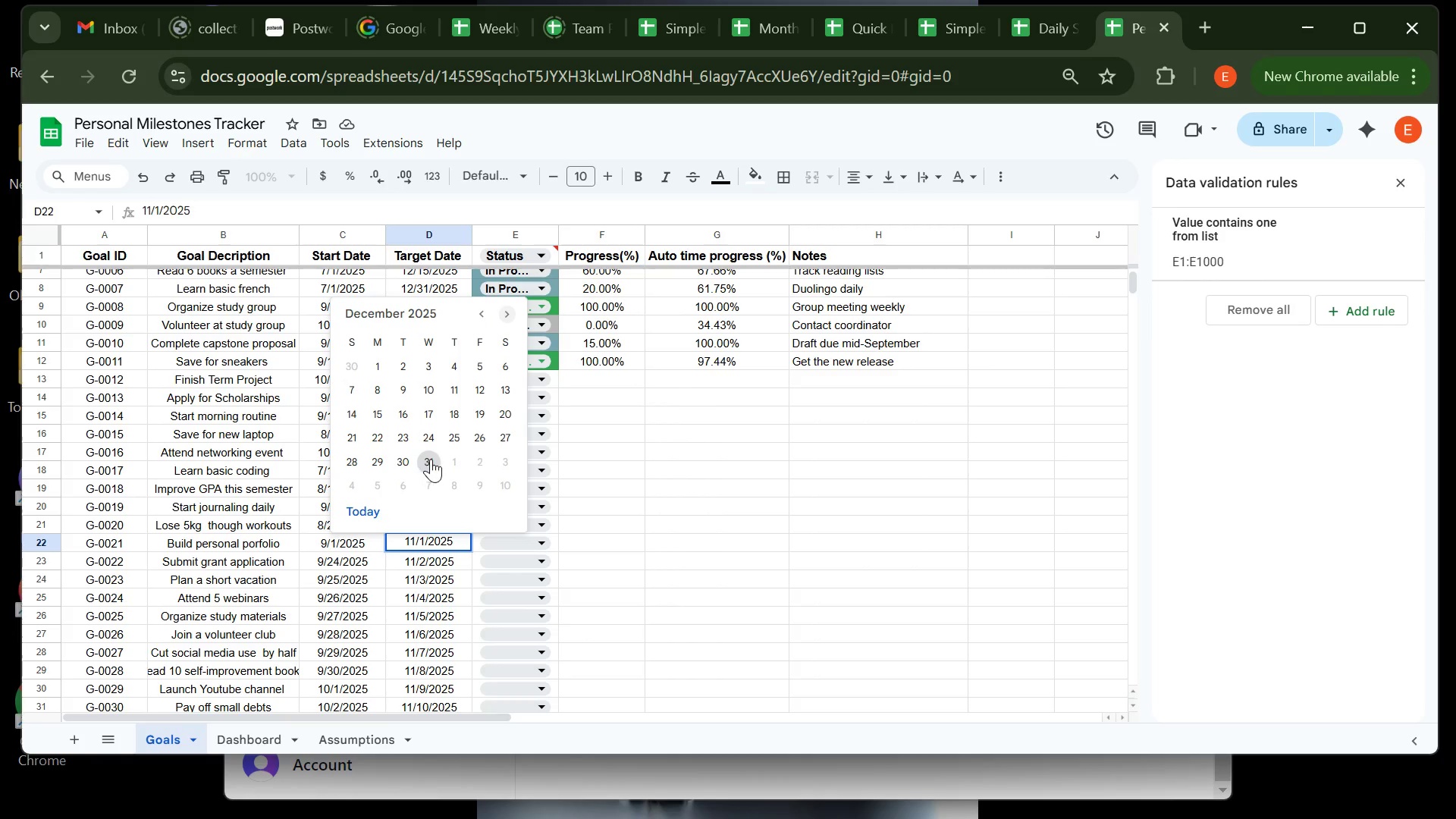 
left_click([431, 460])
 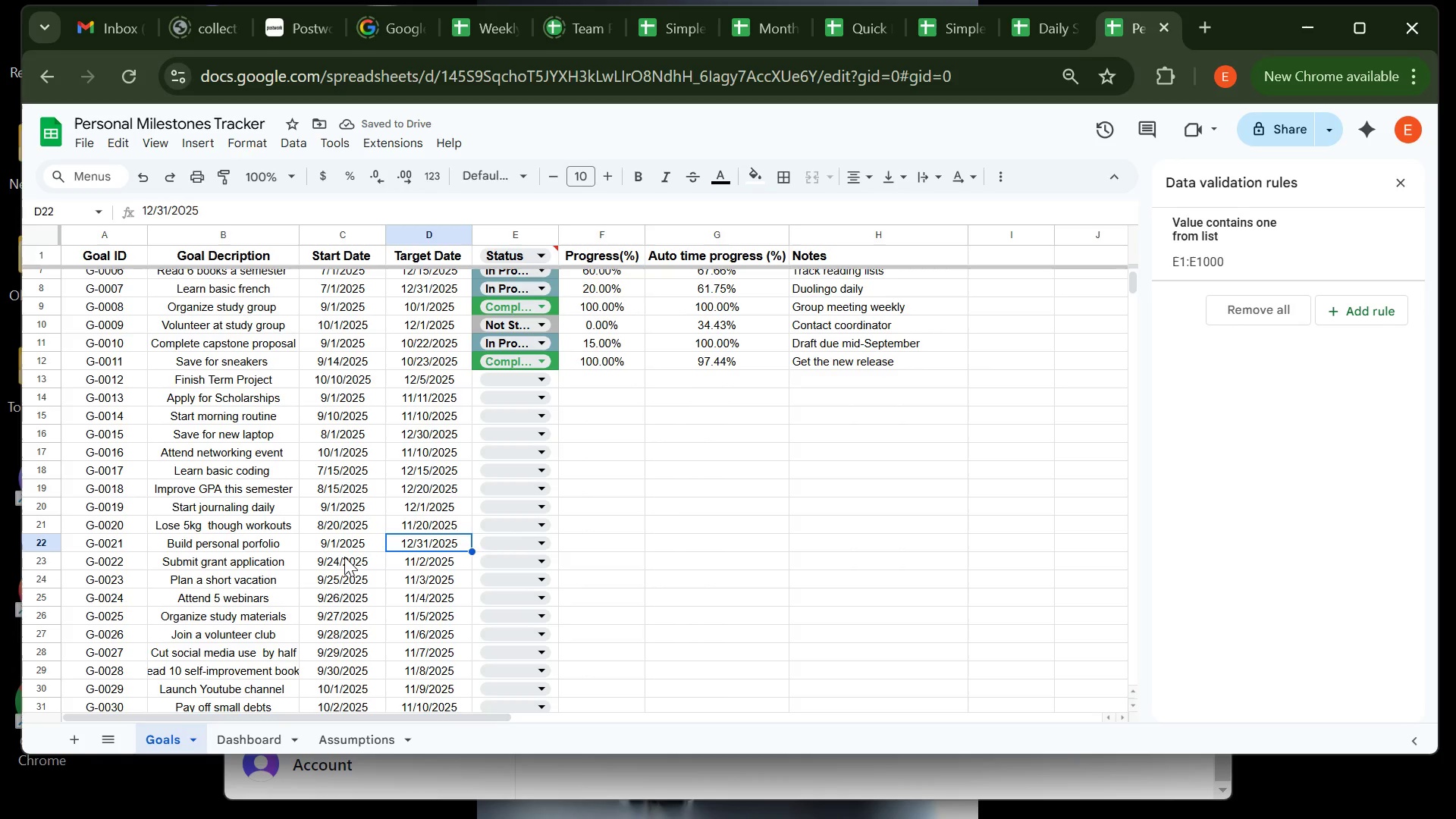 
wait(5.49)
 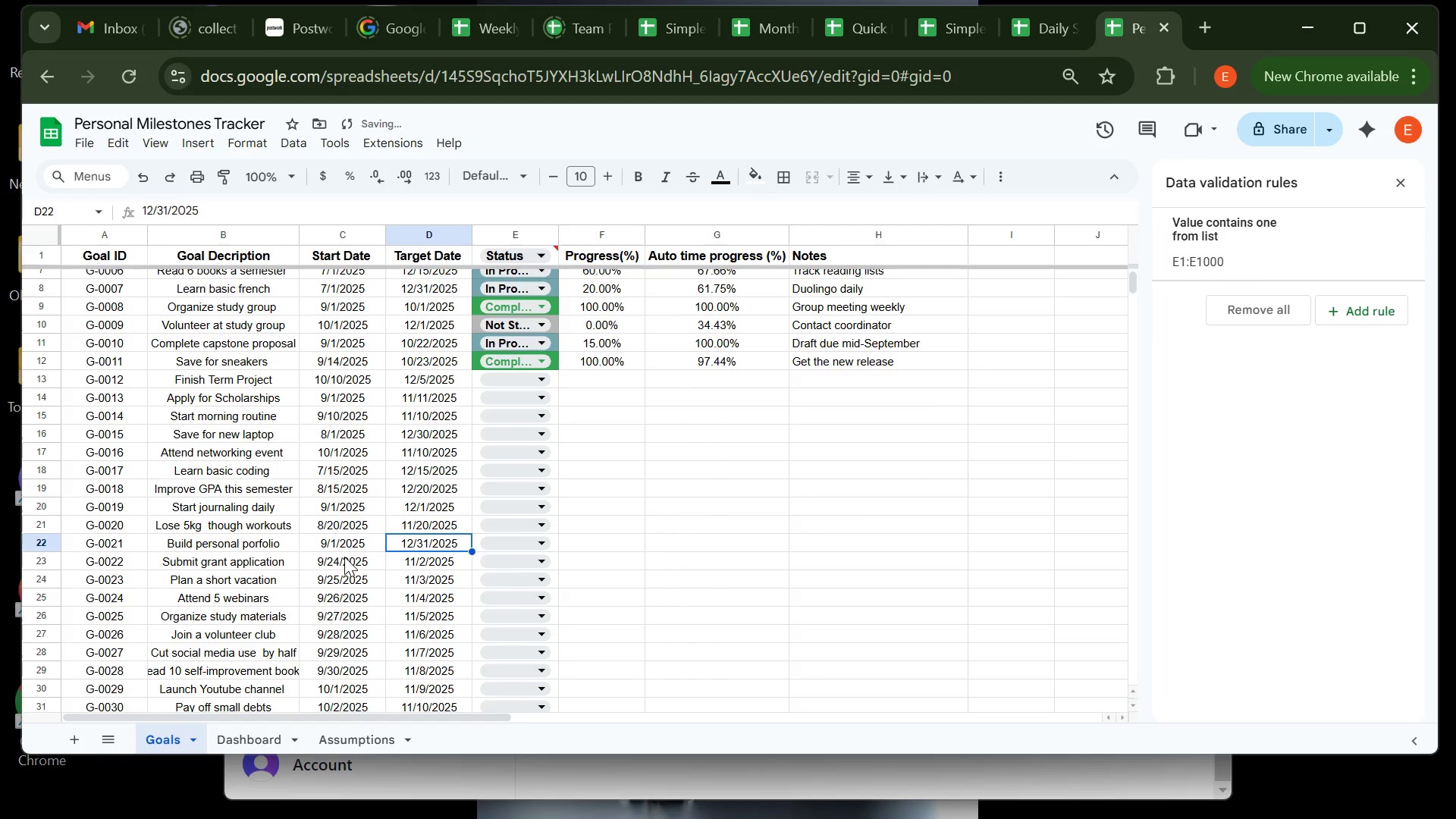 
double_click([344, 557])
 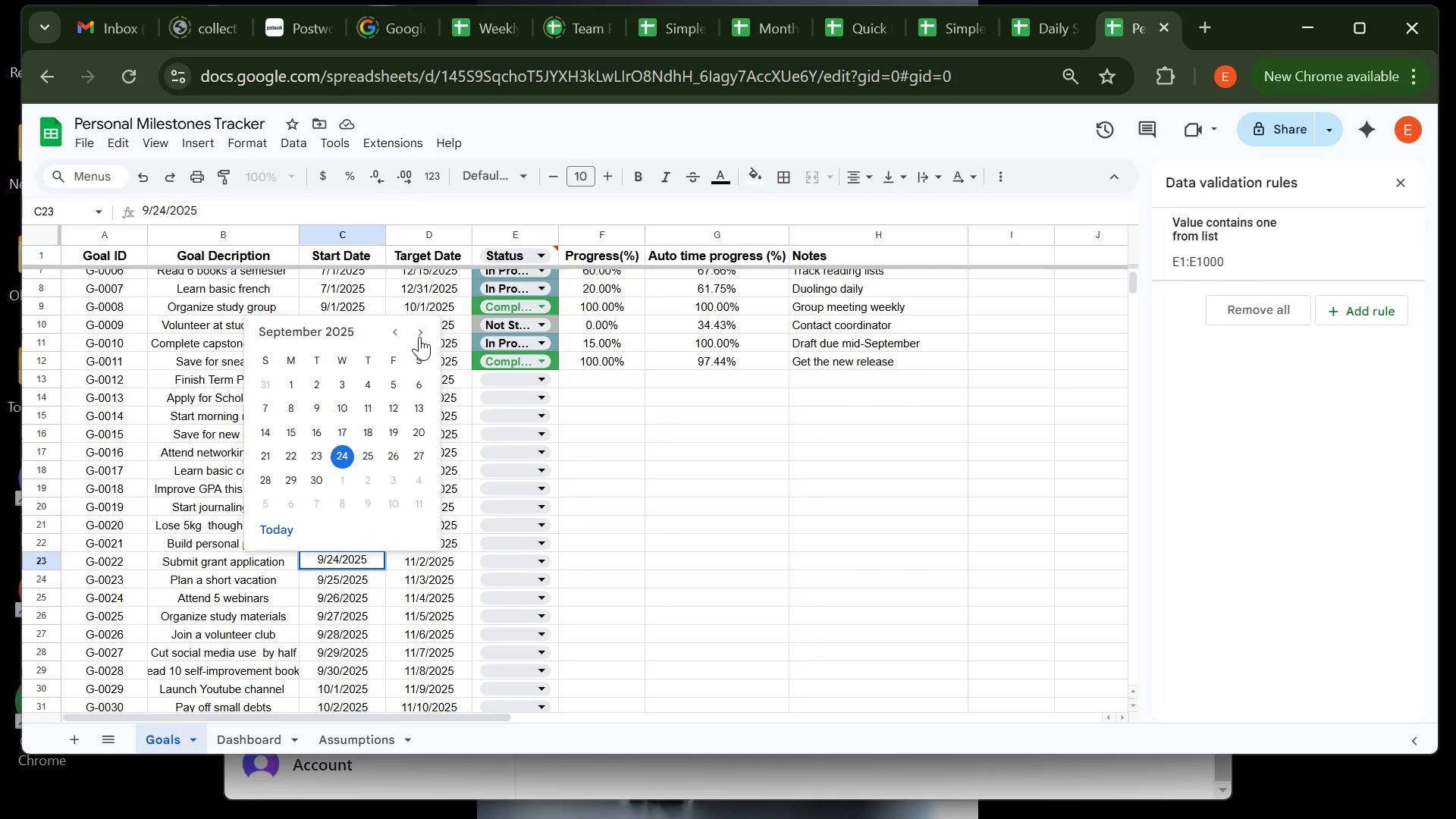 
left_click([421, 334])
 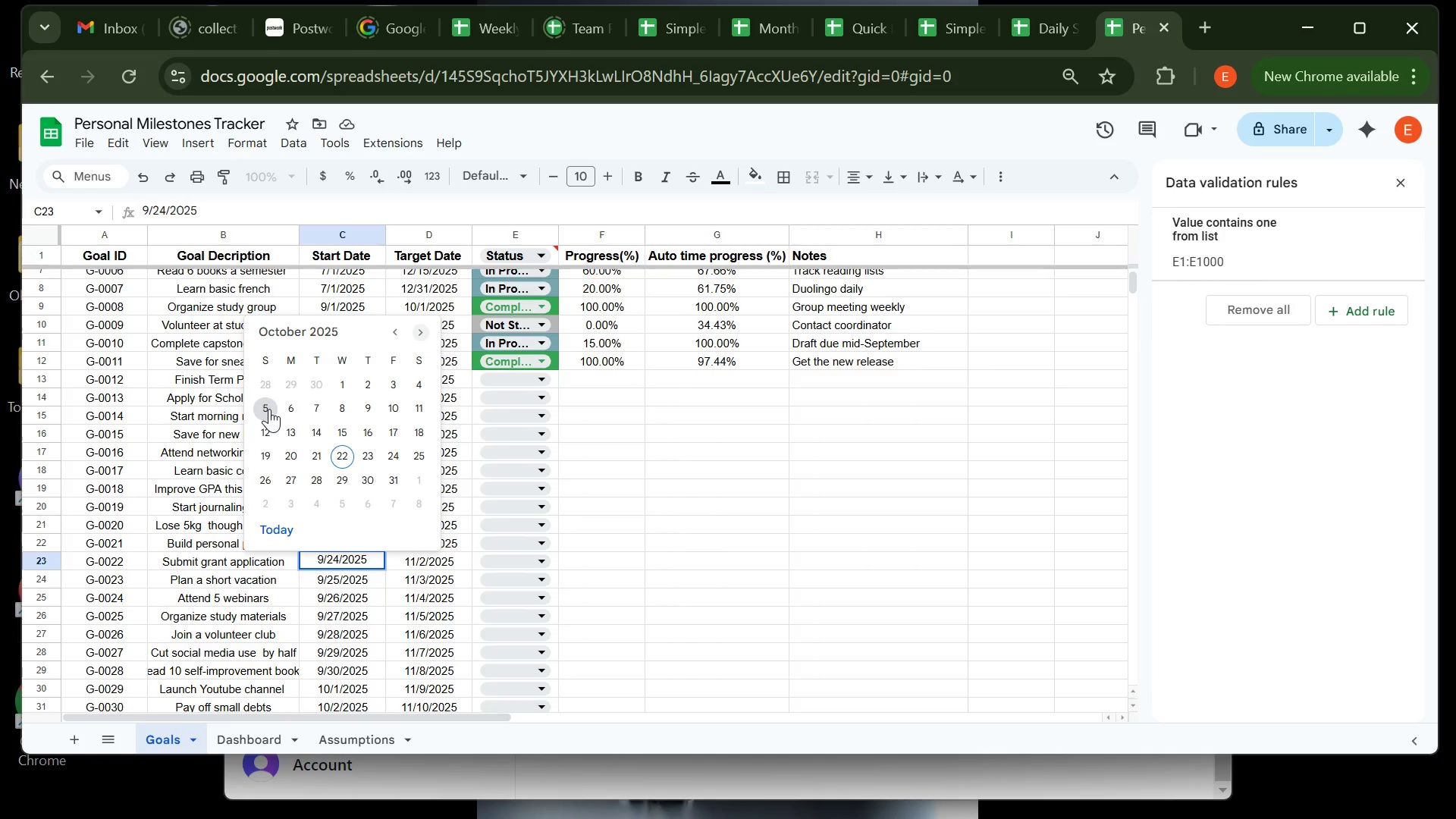 
left_click([269, 409])
 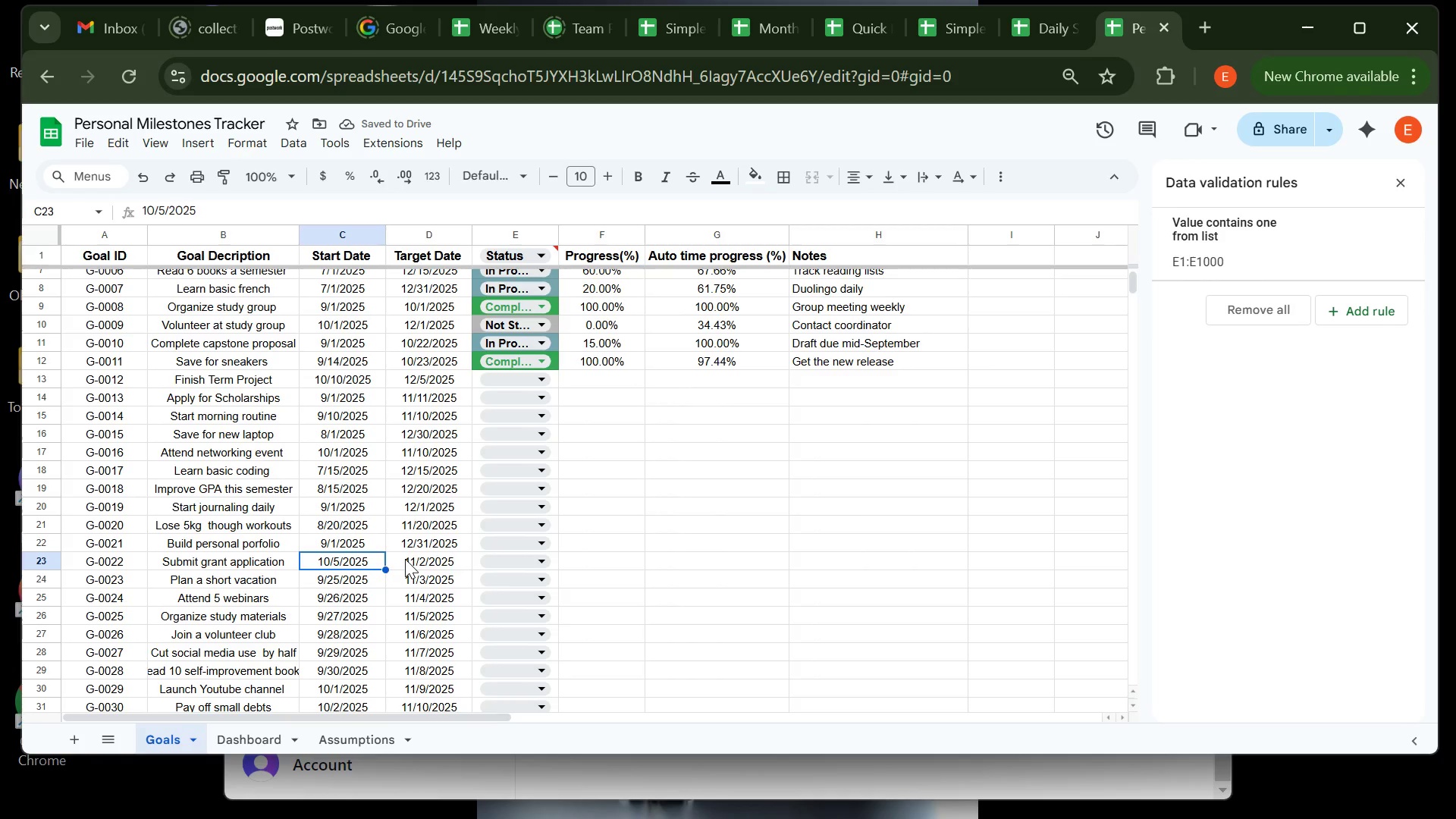 
double_click([405, 559])
 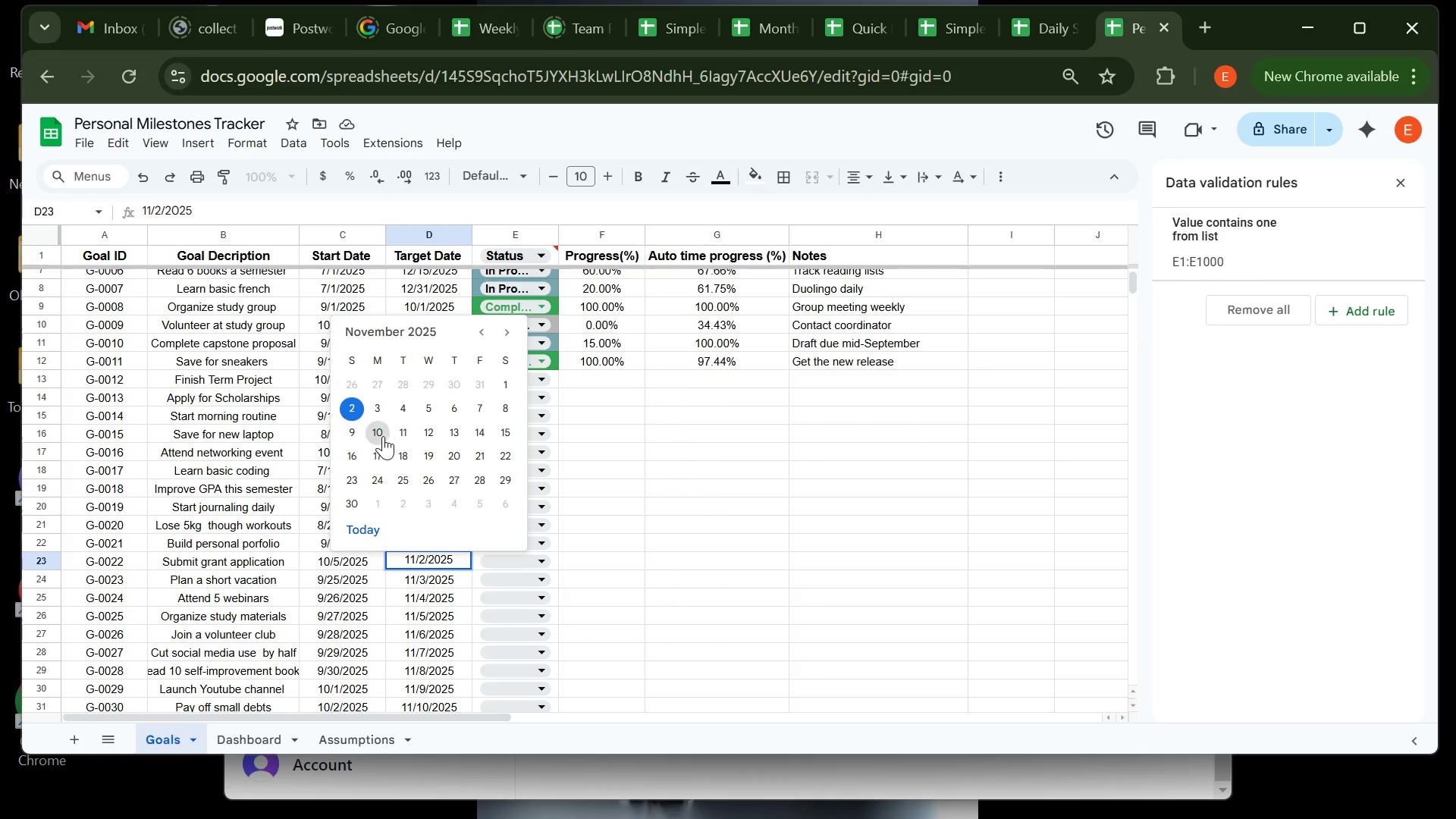 
left_click([382, 436])
 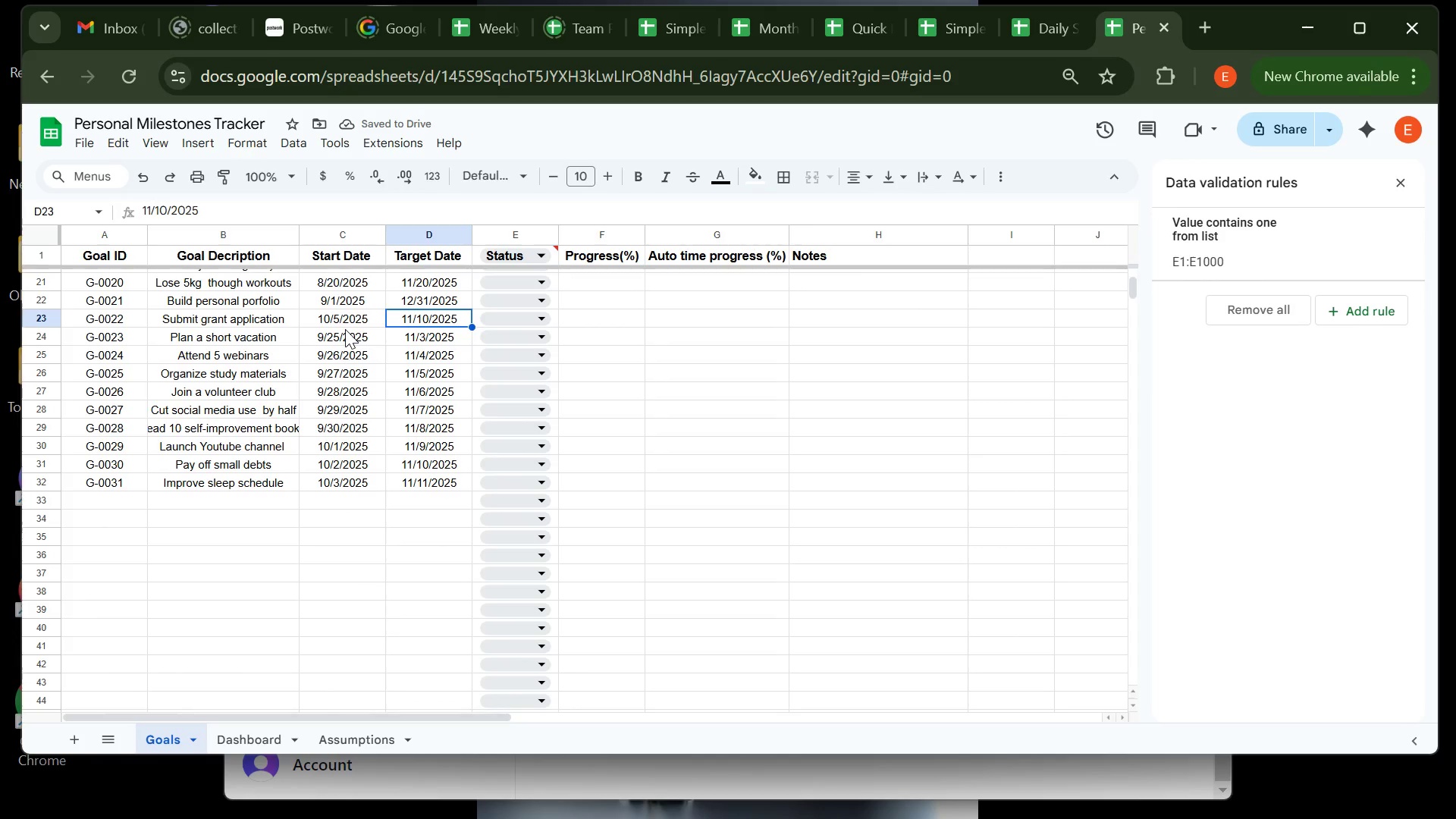 
wait(9.99)
 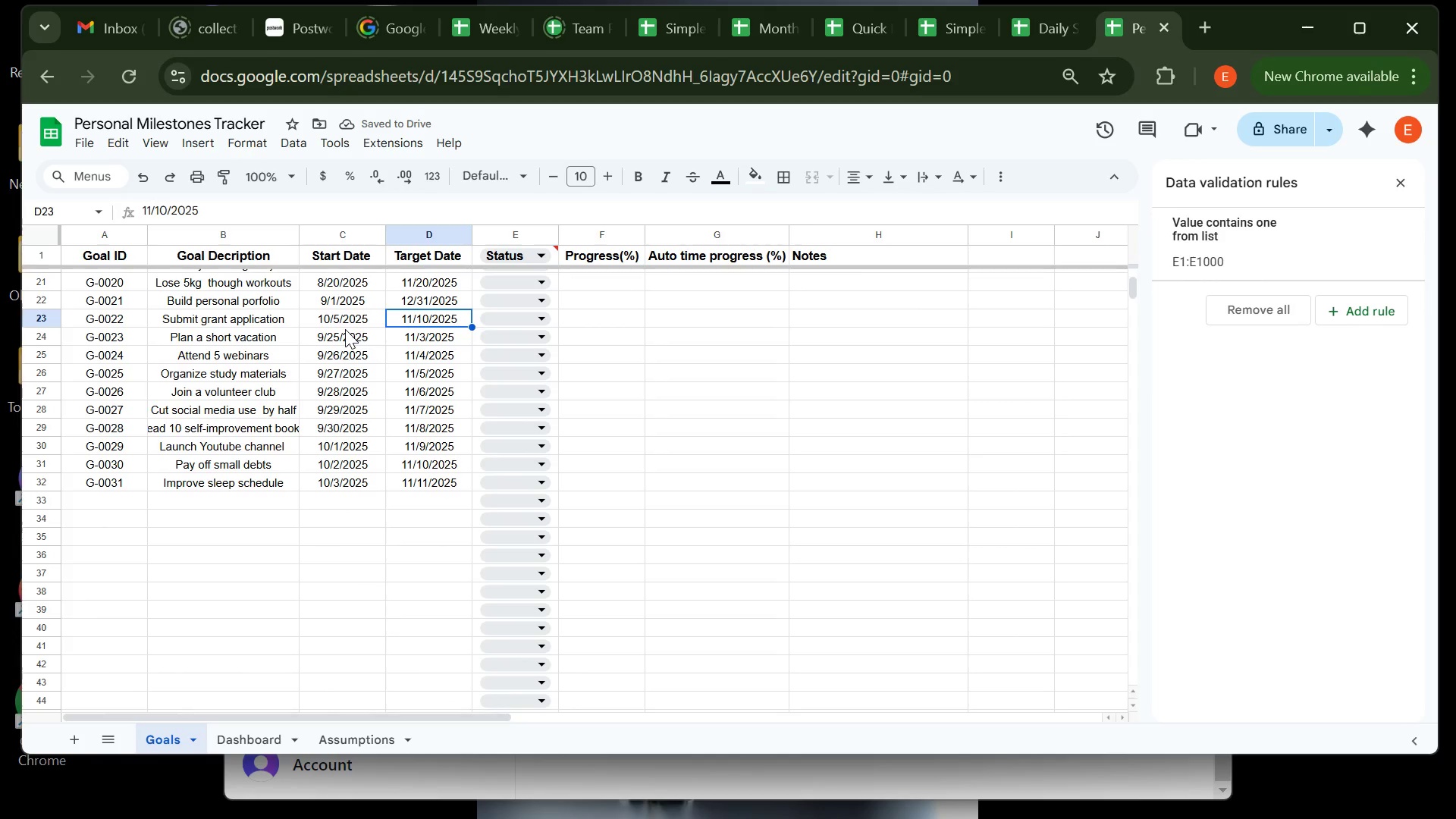 
double_click([345, 329])
 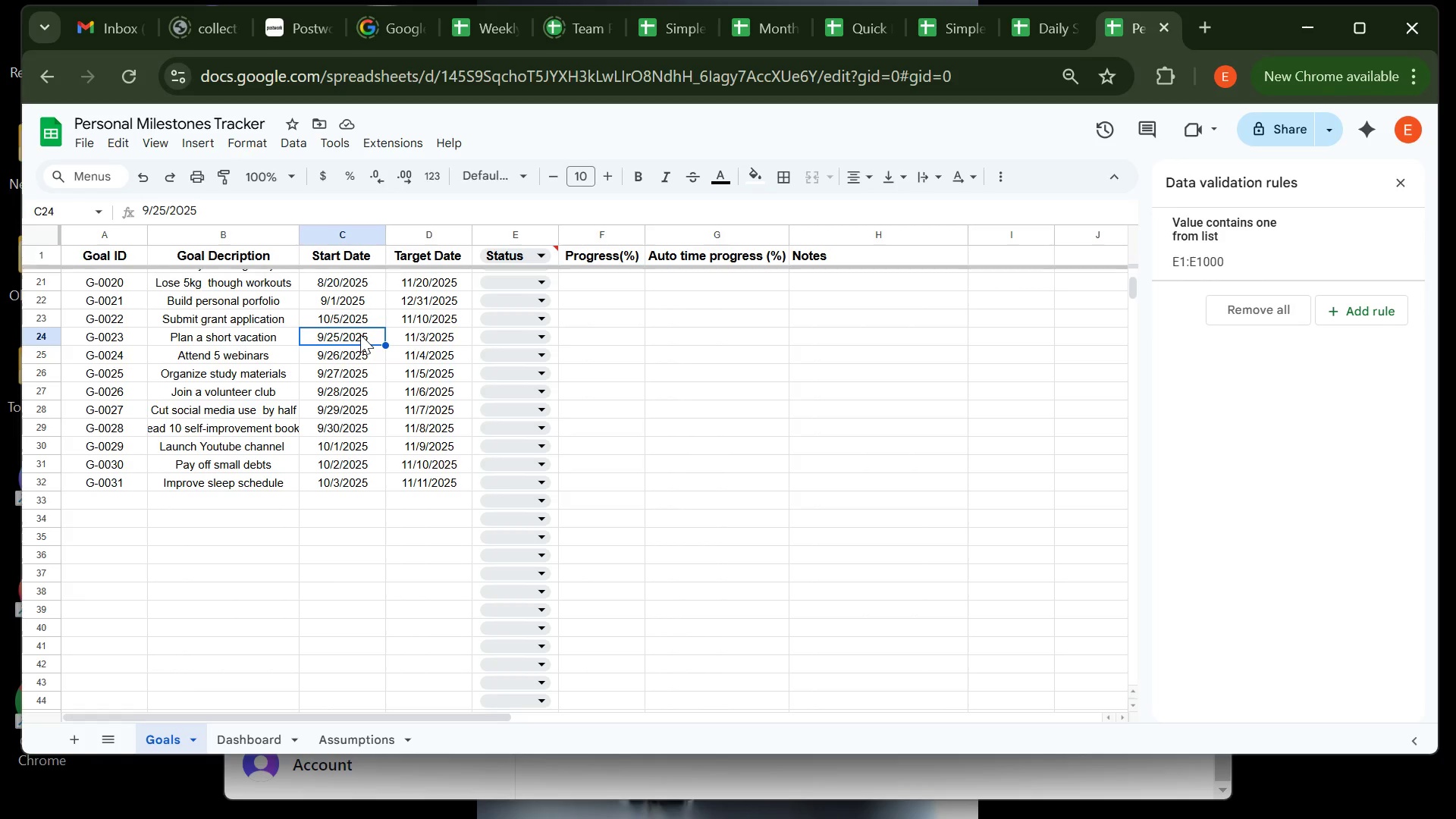 
double_click([360, 334])
 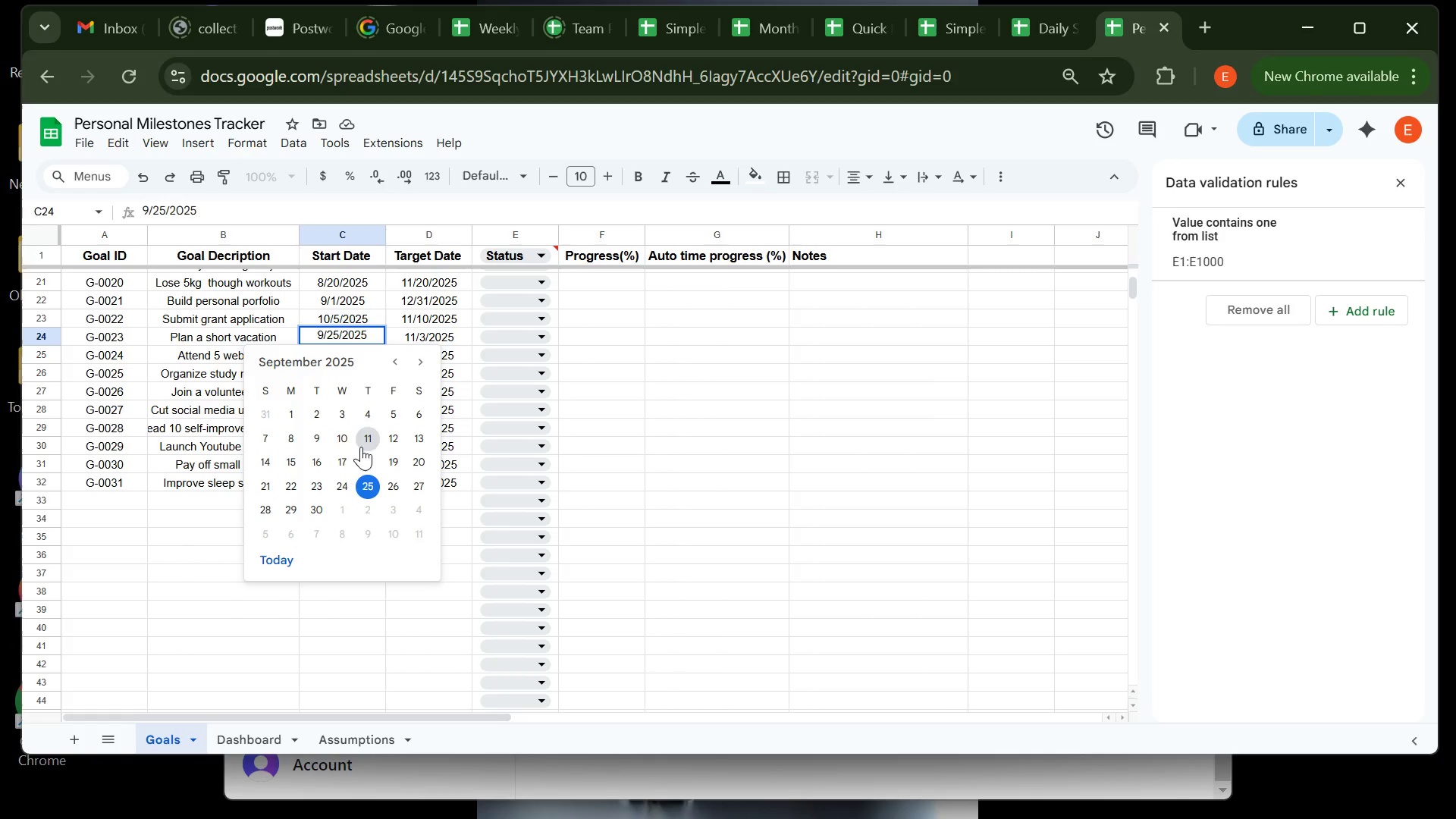 
wait(7.16)
 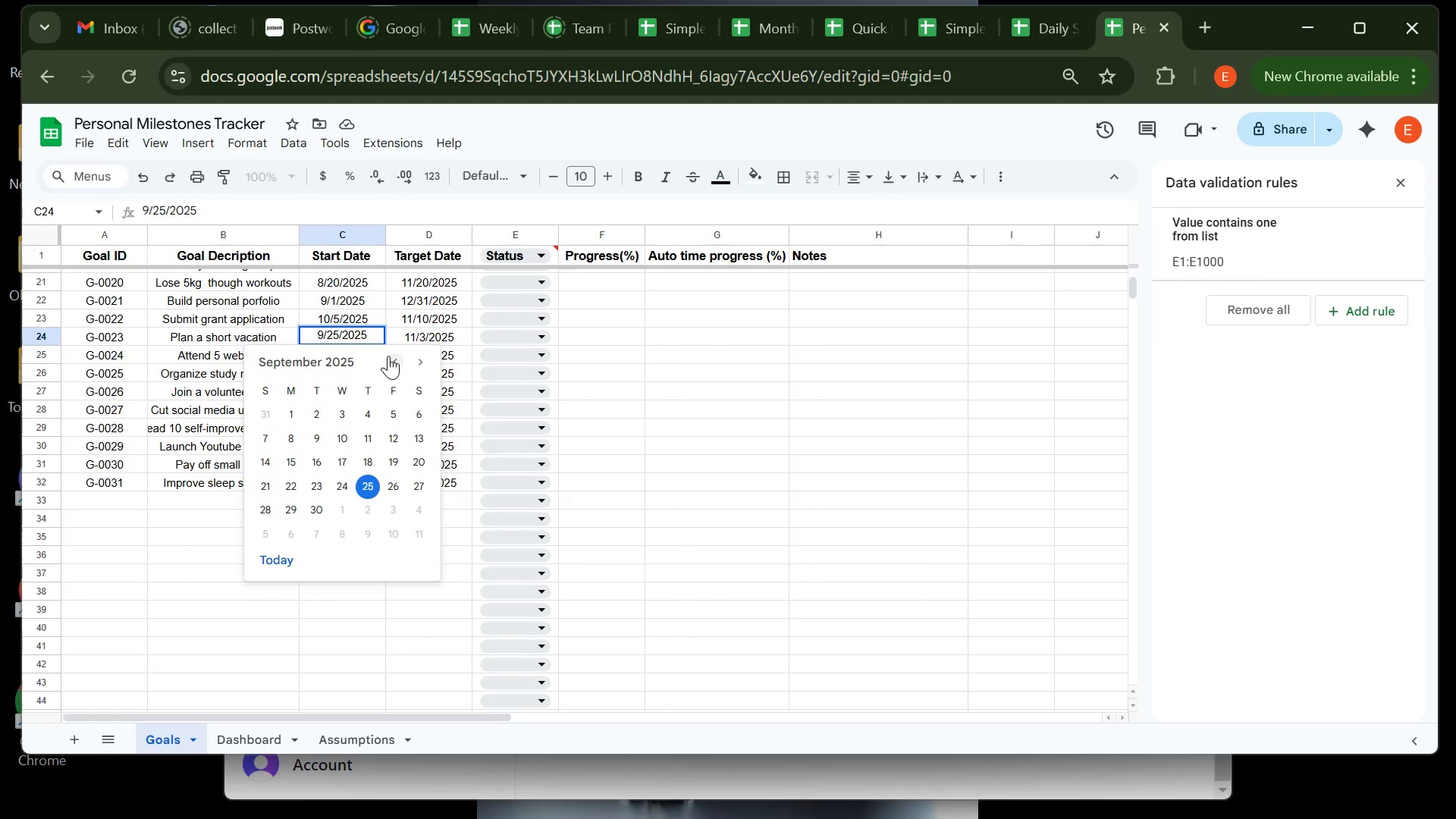 
left_click([300, 463])
 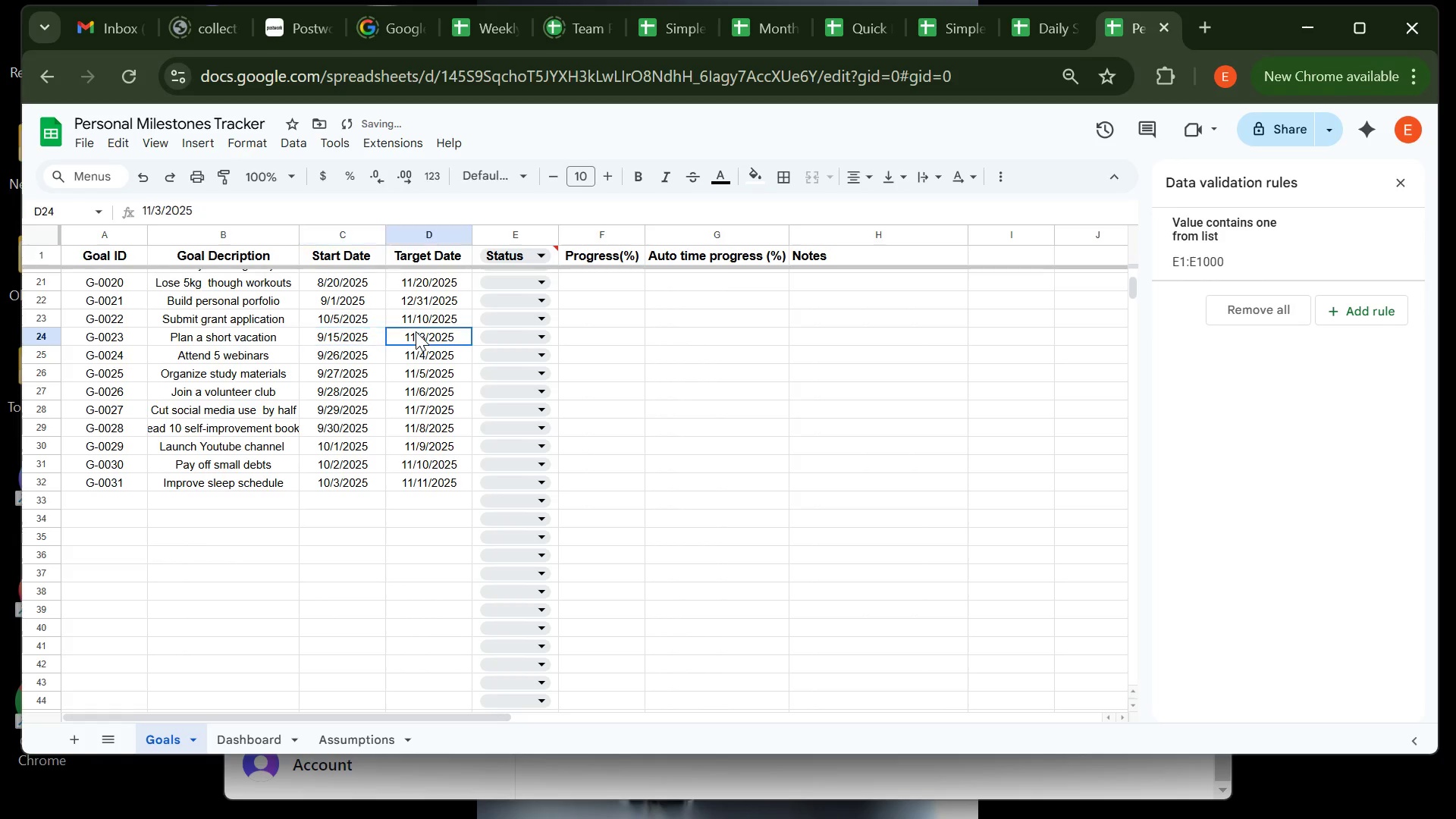 
double_click([416, 331])
 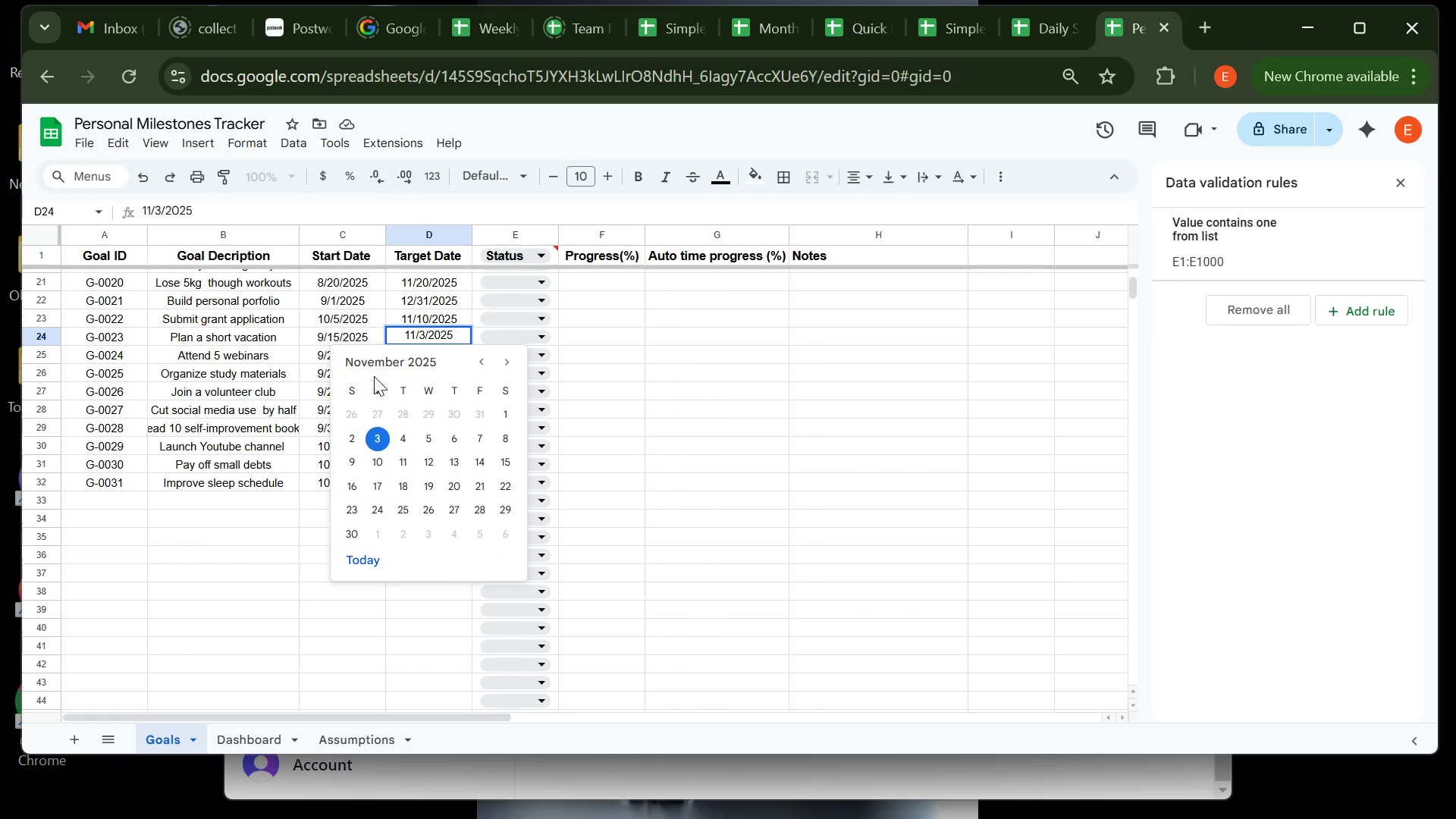 
wait(5.06)
 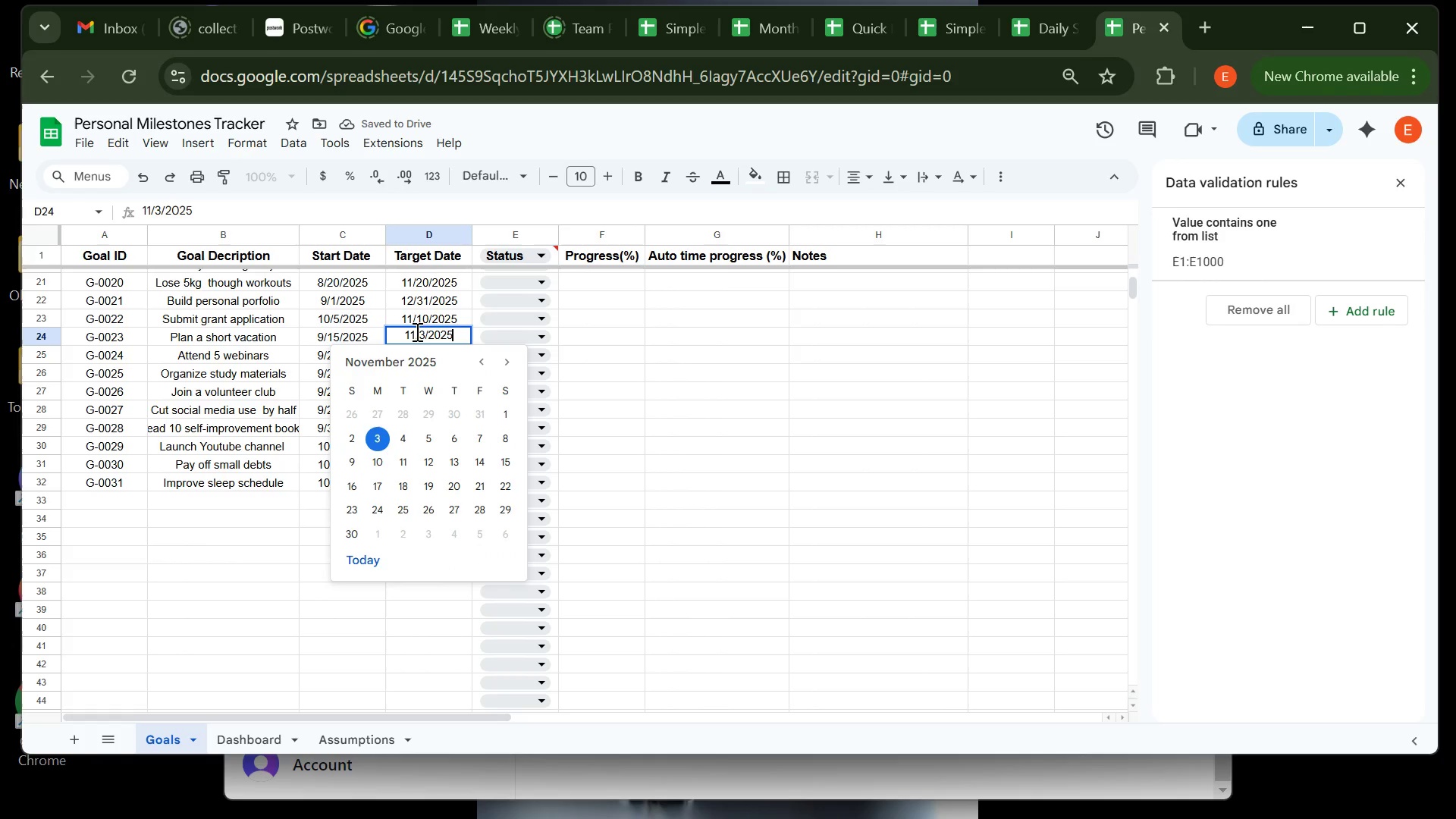 
left_click([507, 363])
 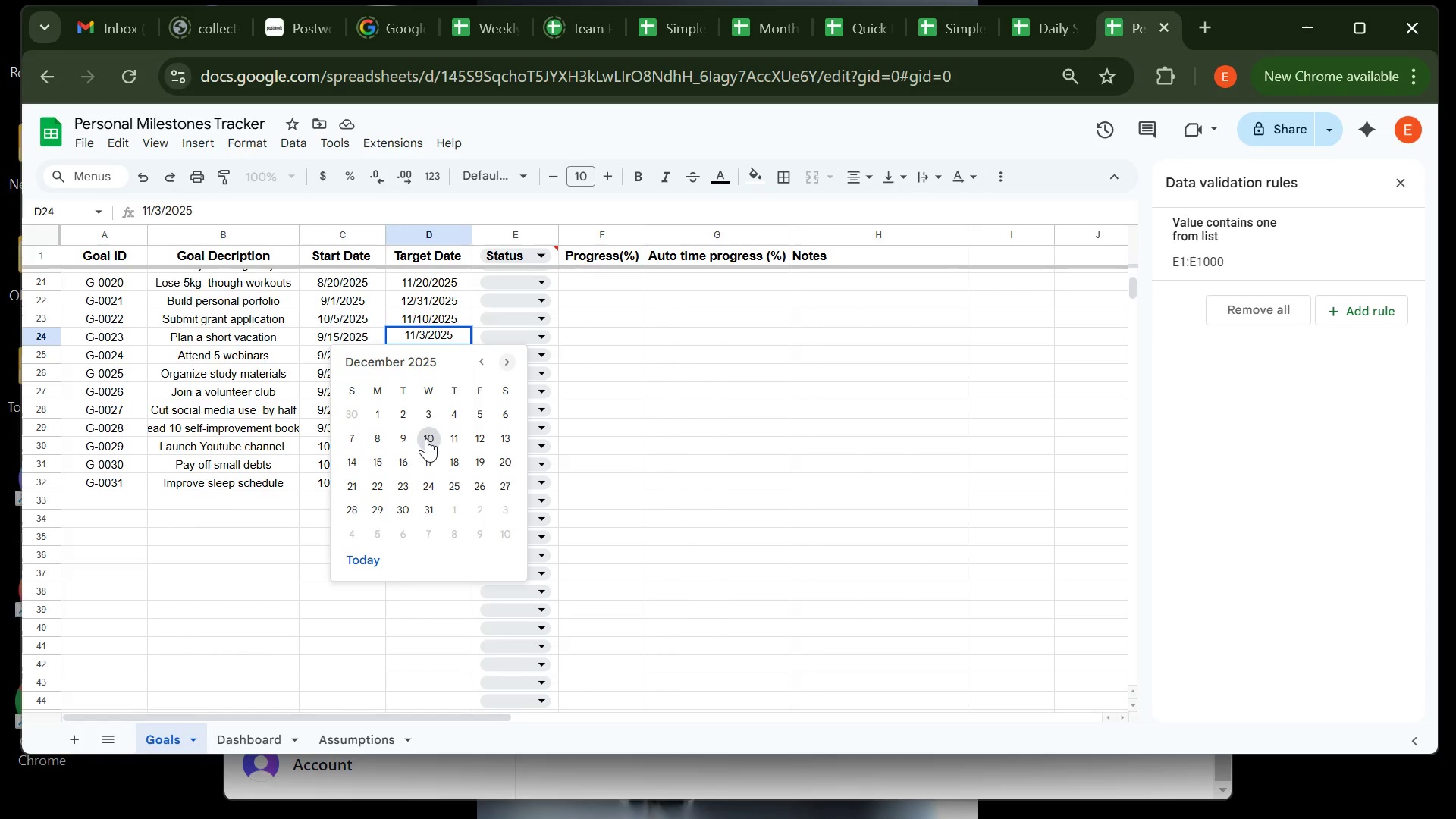 
left_click([426, 438])
 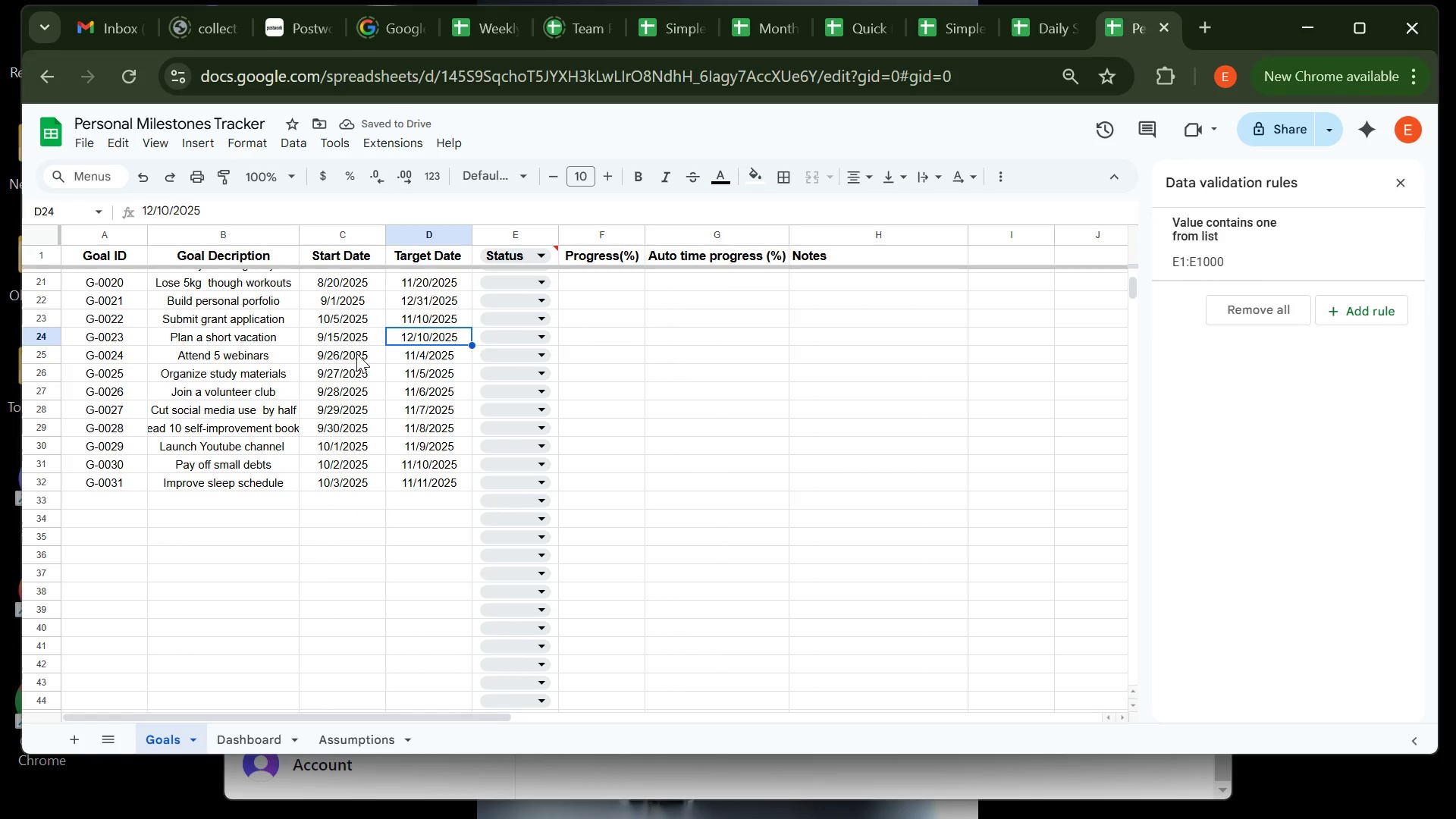 
double_click([356, 353])
 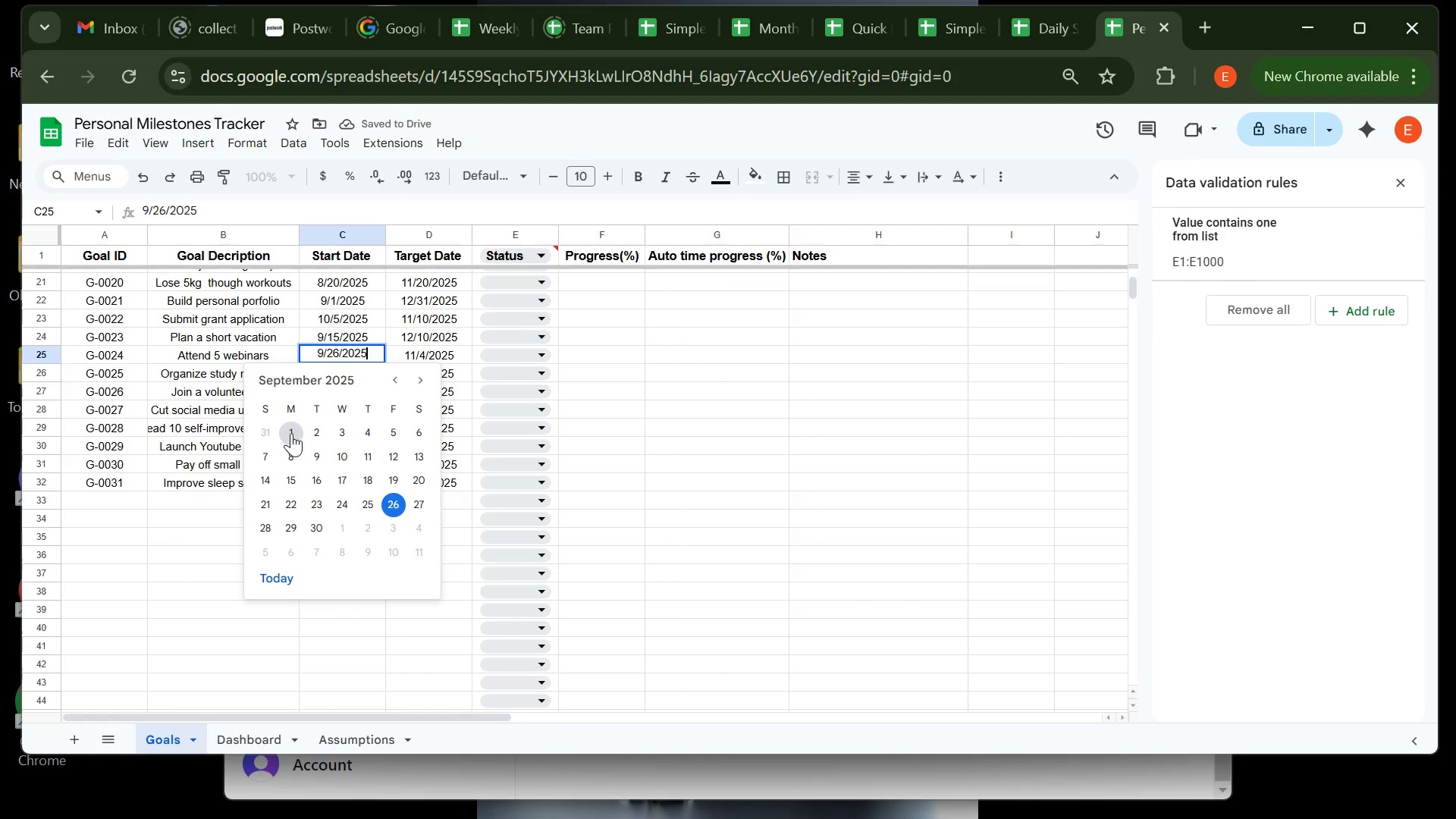 
left_click([292, 432])
 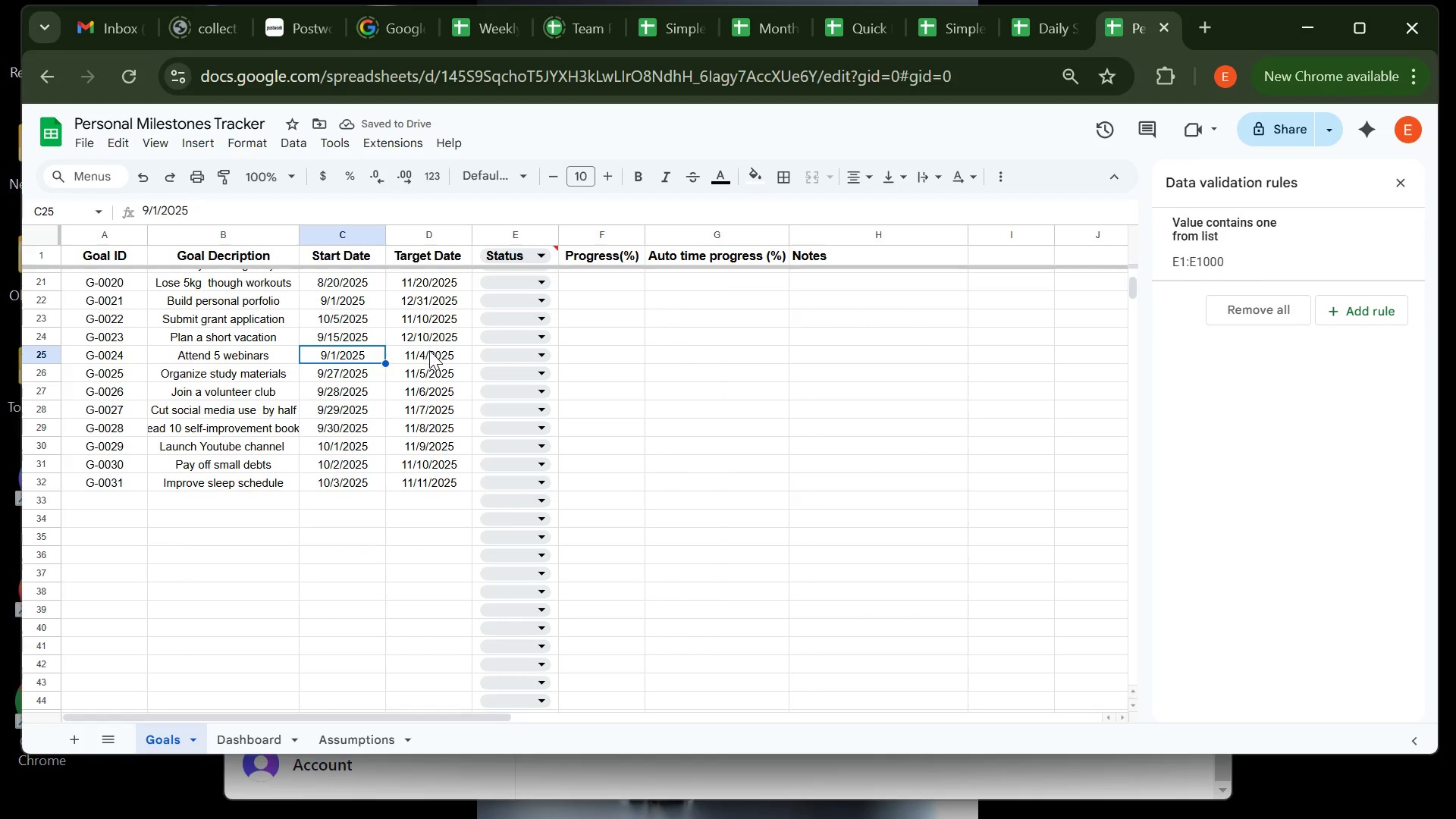 
double_click([429, 350])
 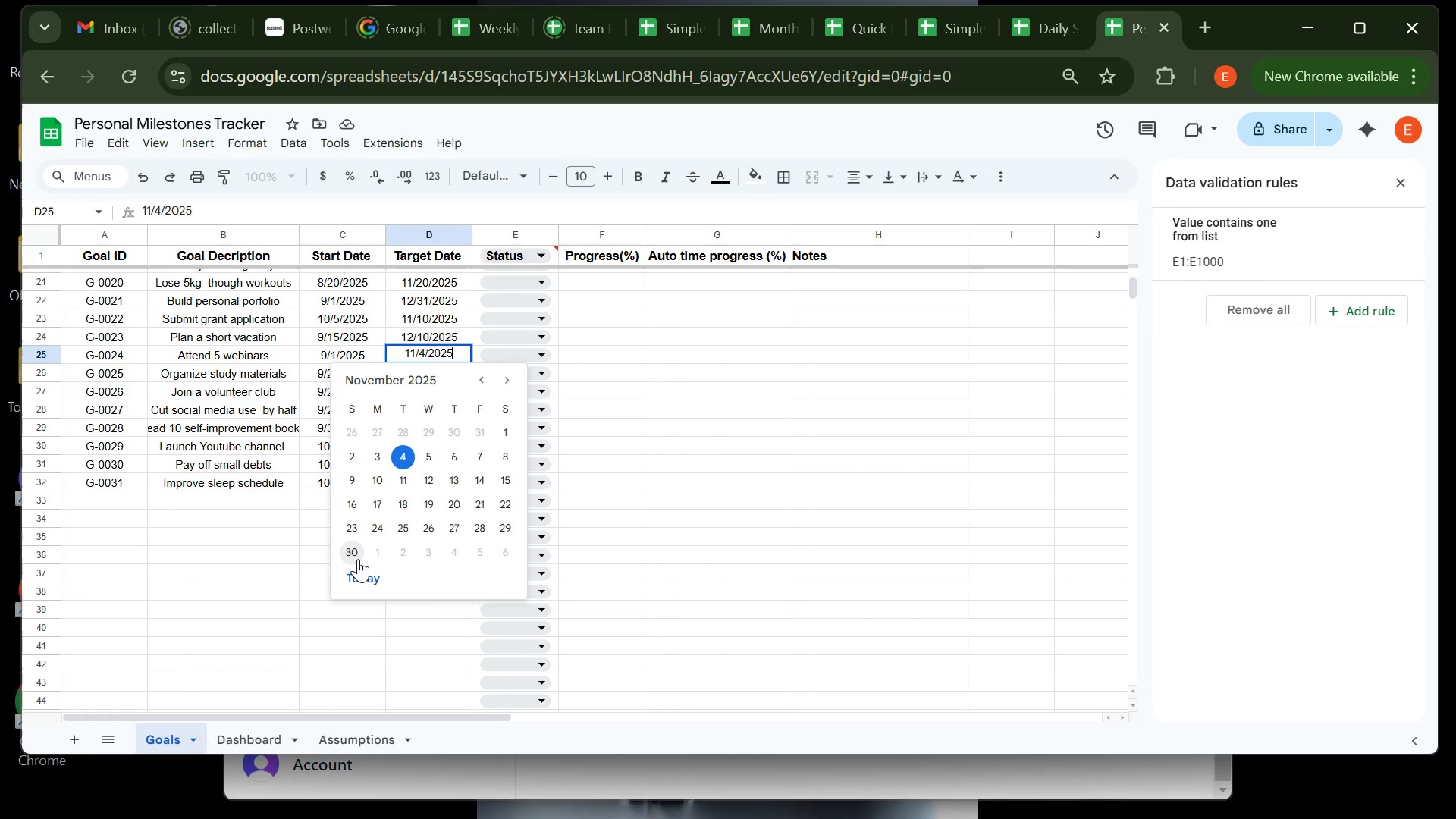 
left_click([358, 559])
 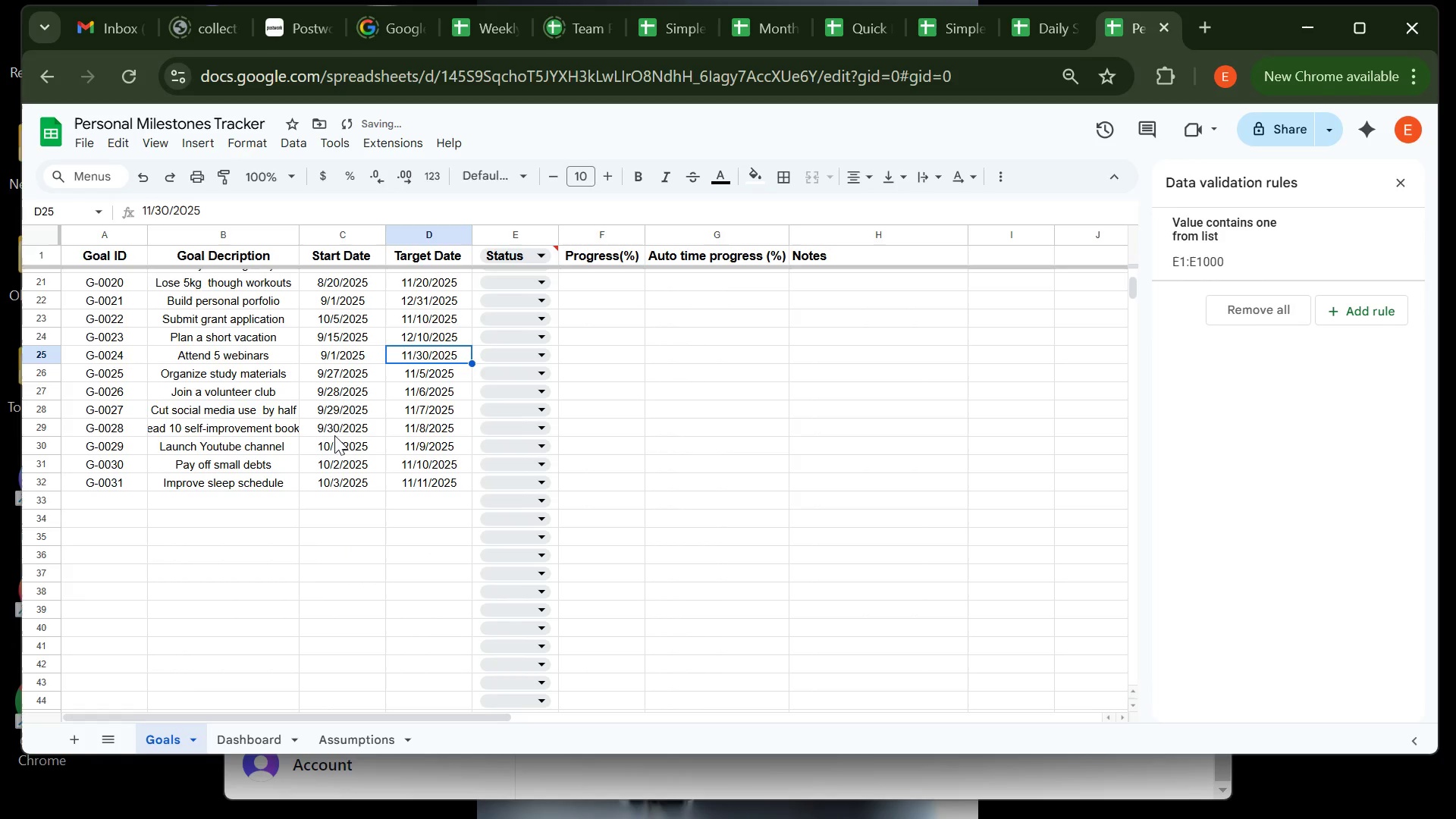 
mouse_move([339, 375])
 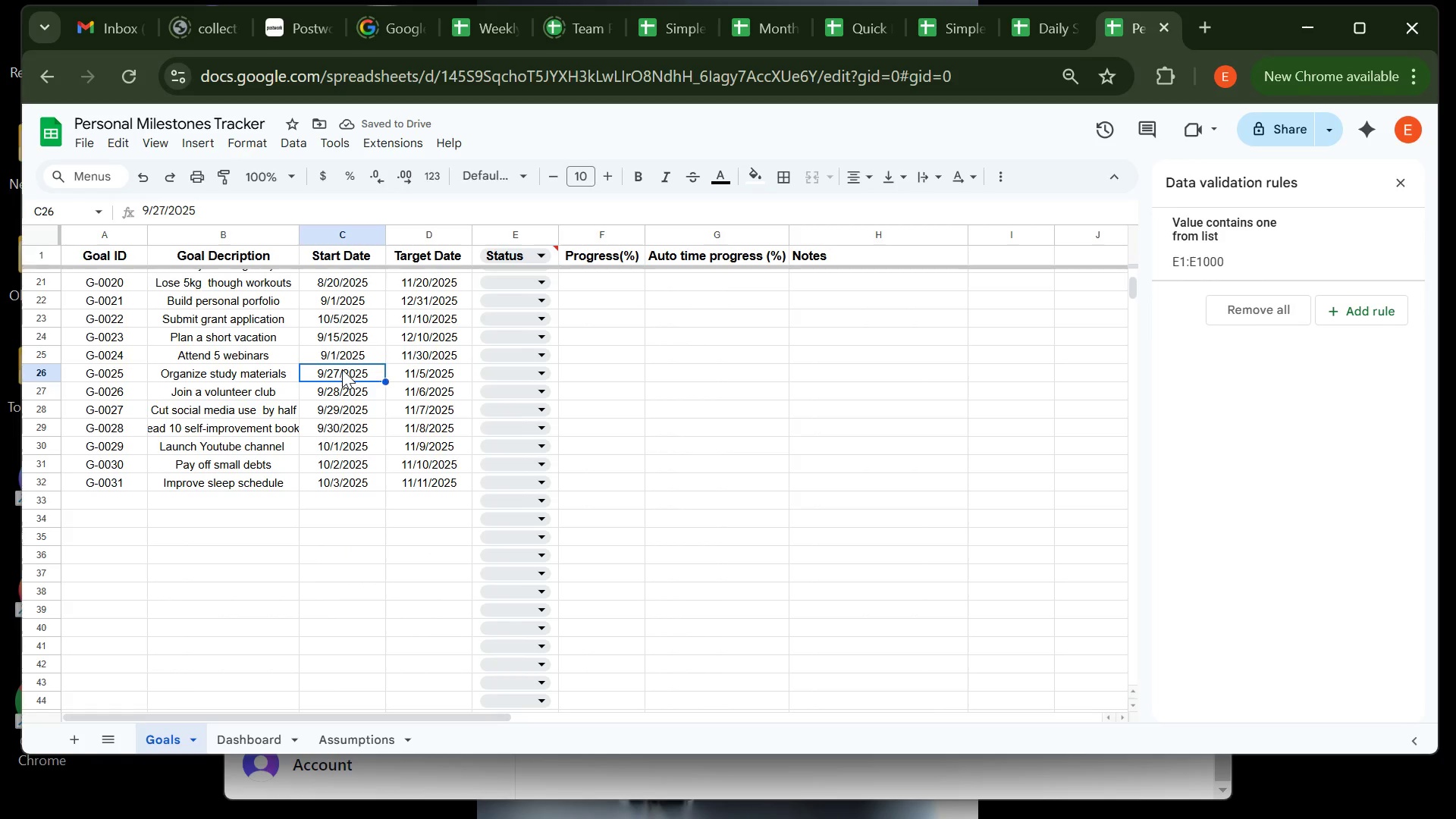 
double_click([342, 369])
 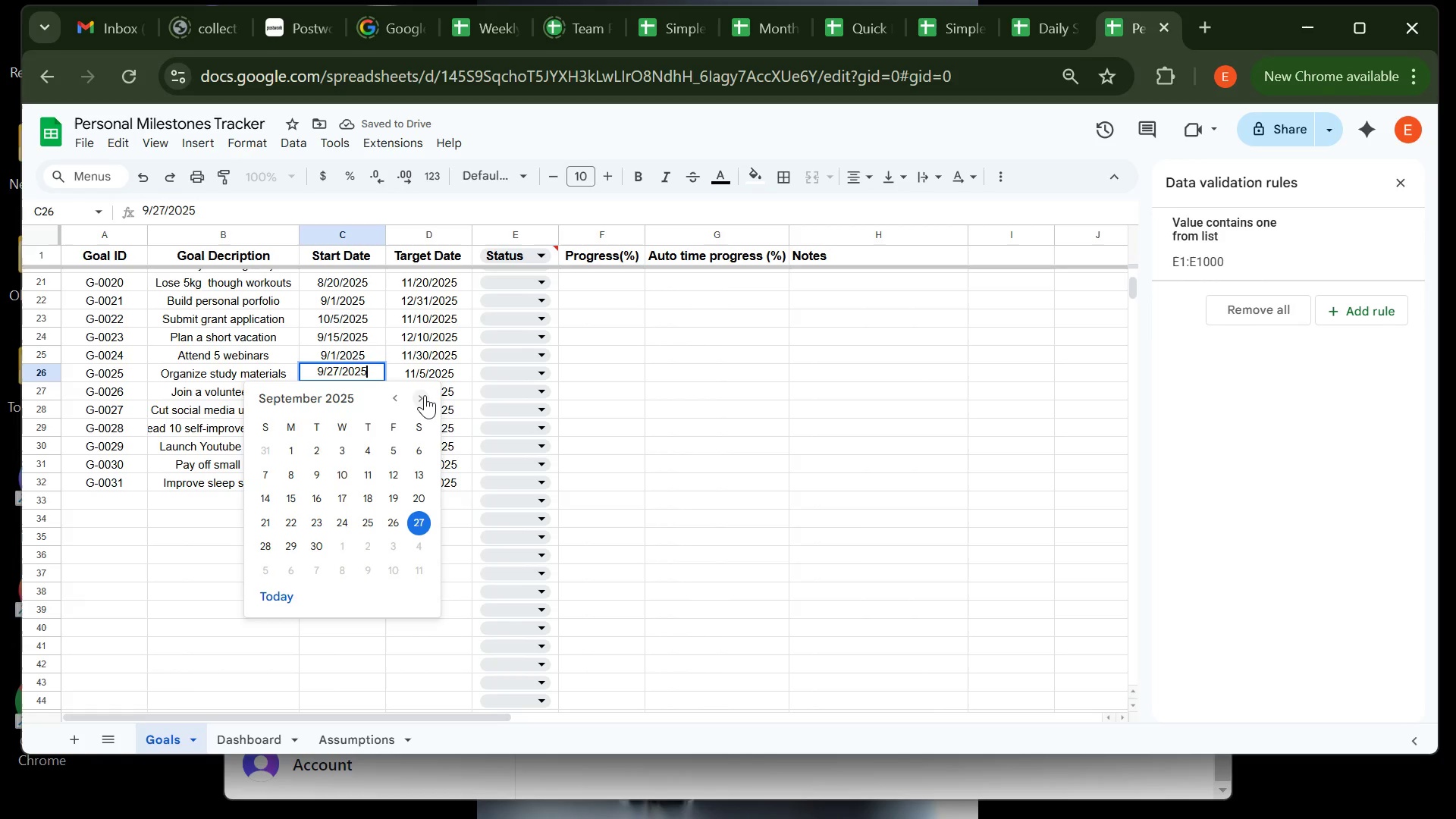 
left_click([425, 395])
 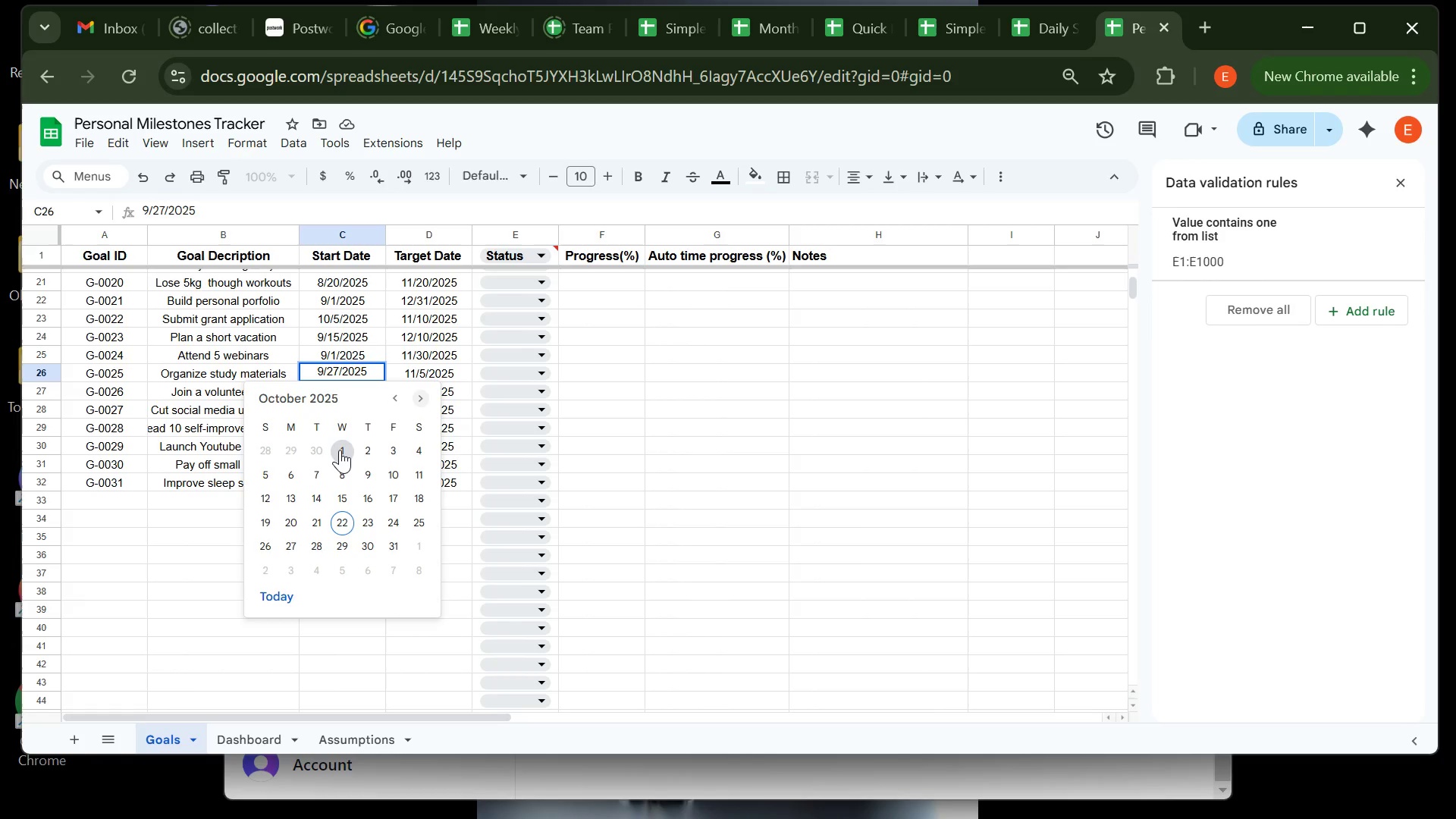 
left_click([340, 450])
 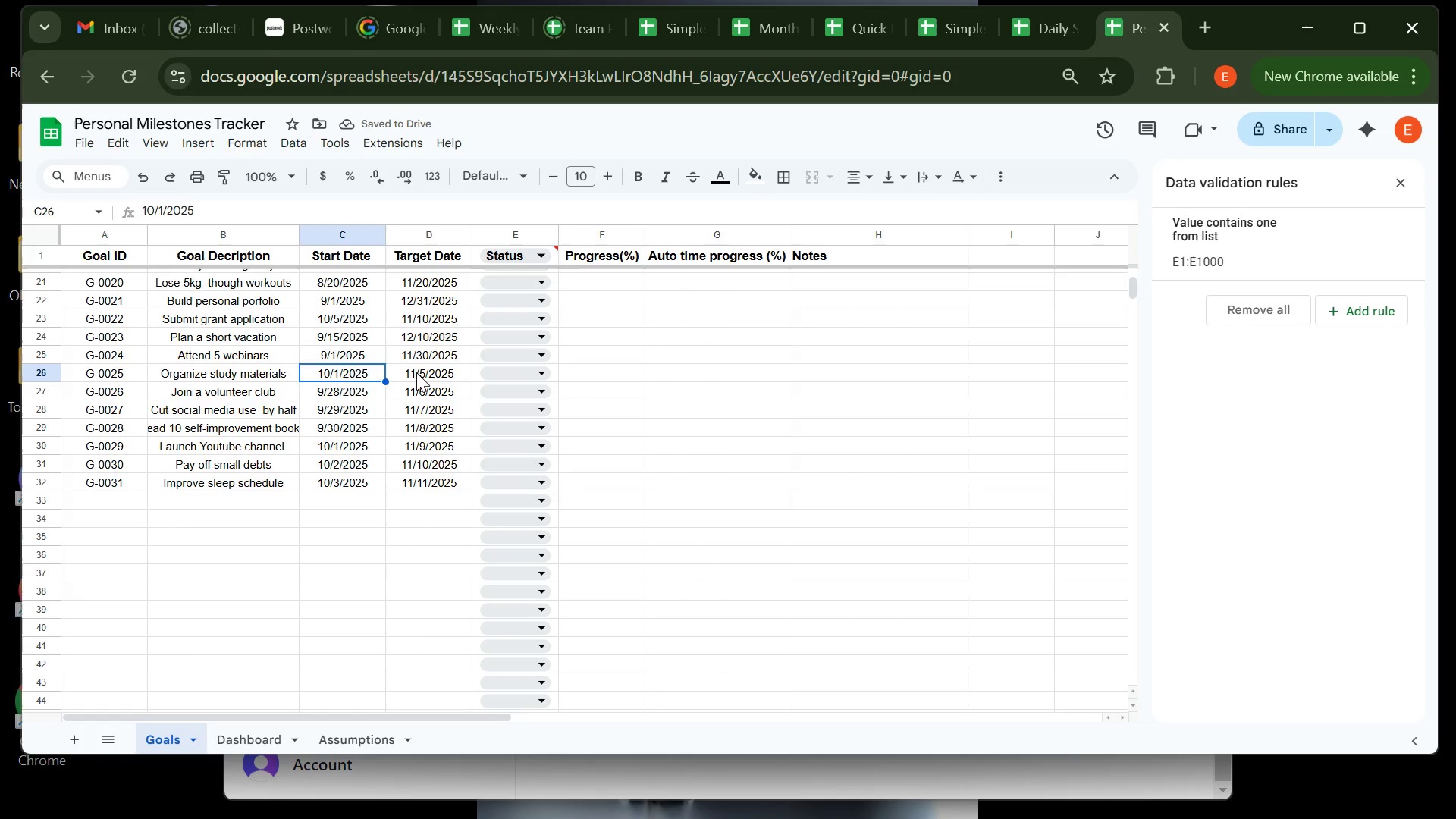 
wait(5.44)
 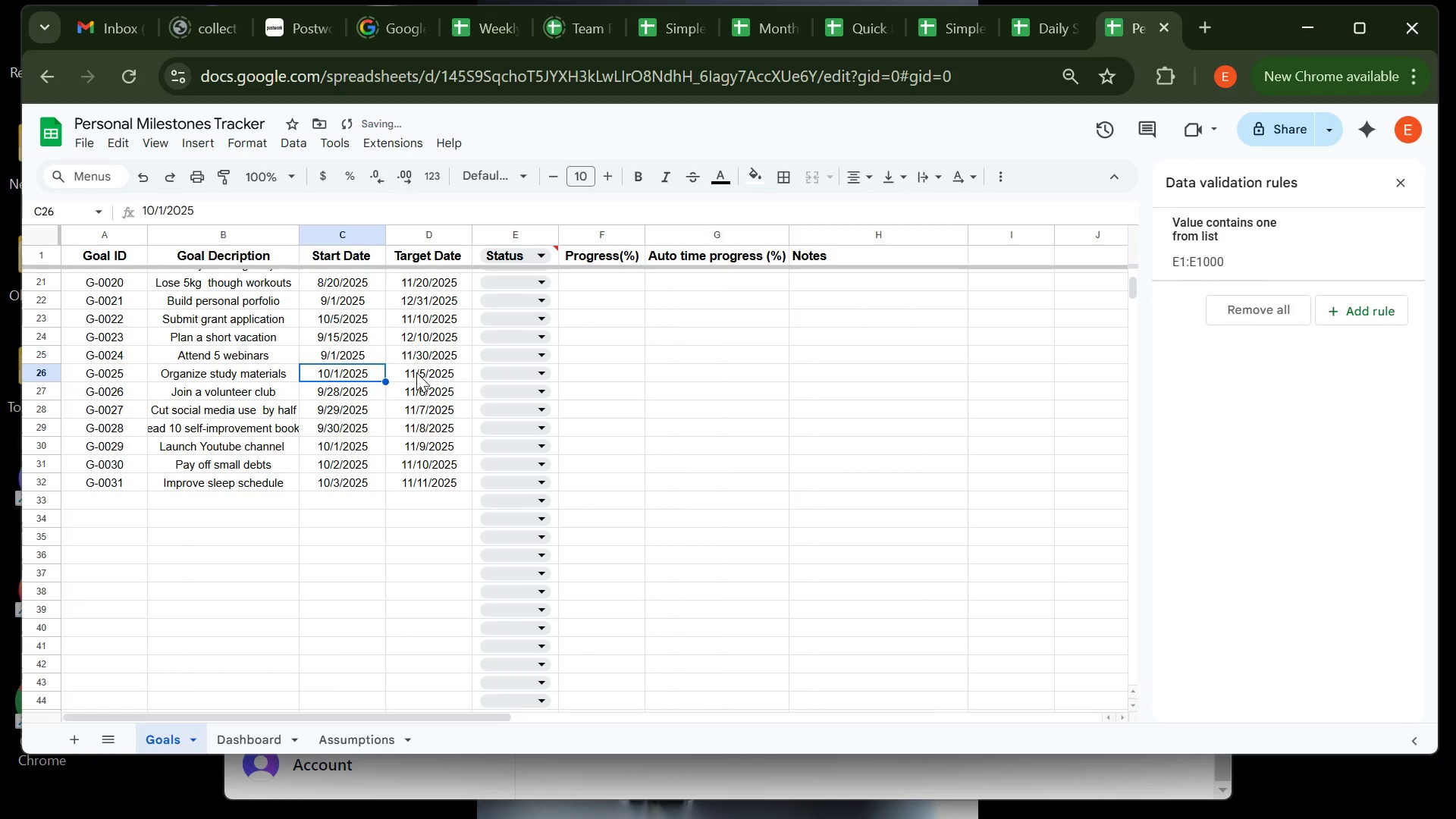 
double_click([416, 372])
 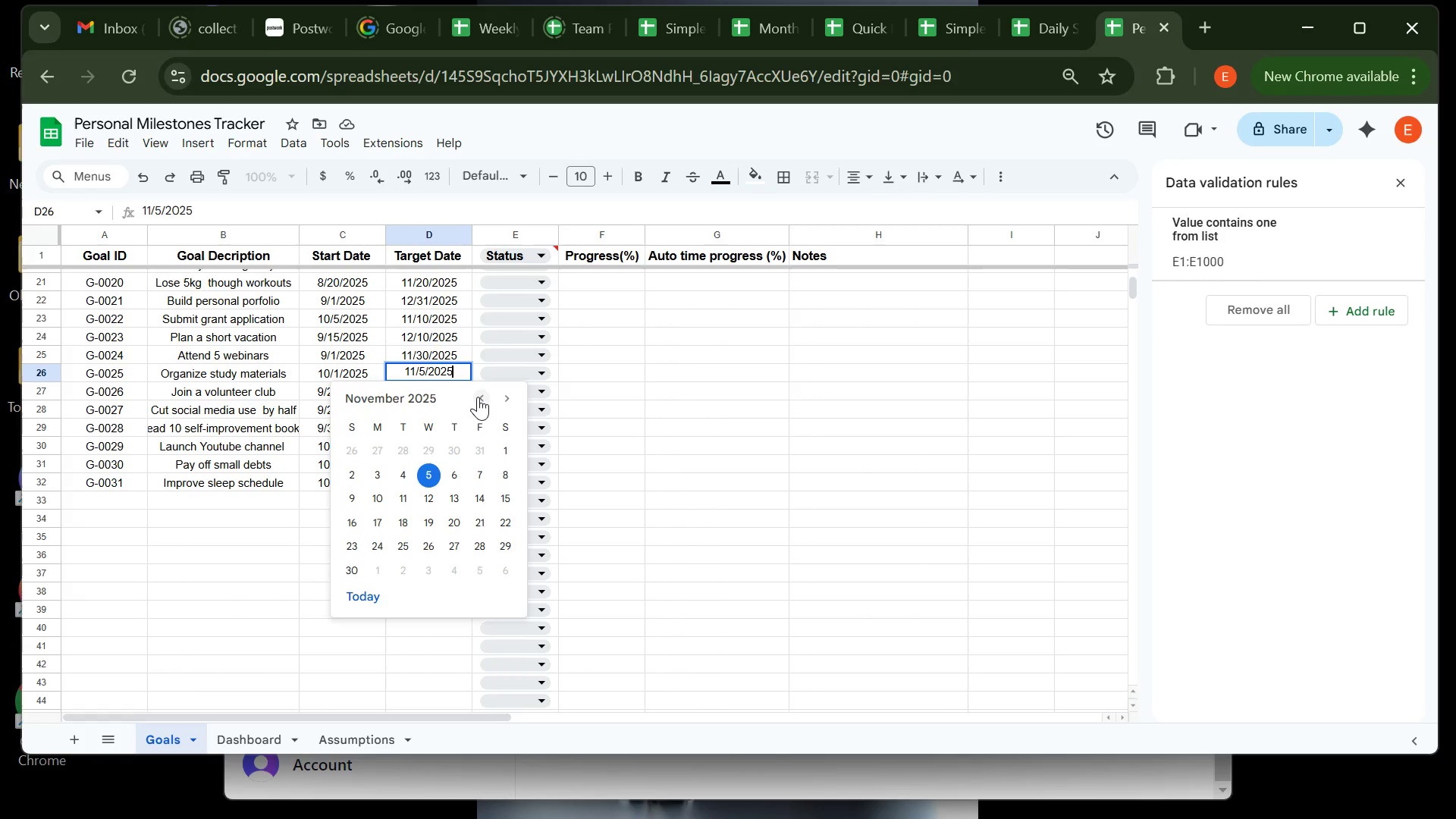 
left_click([485, 394])
 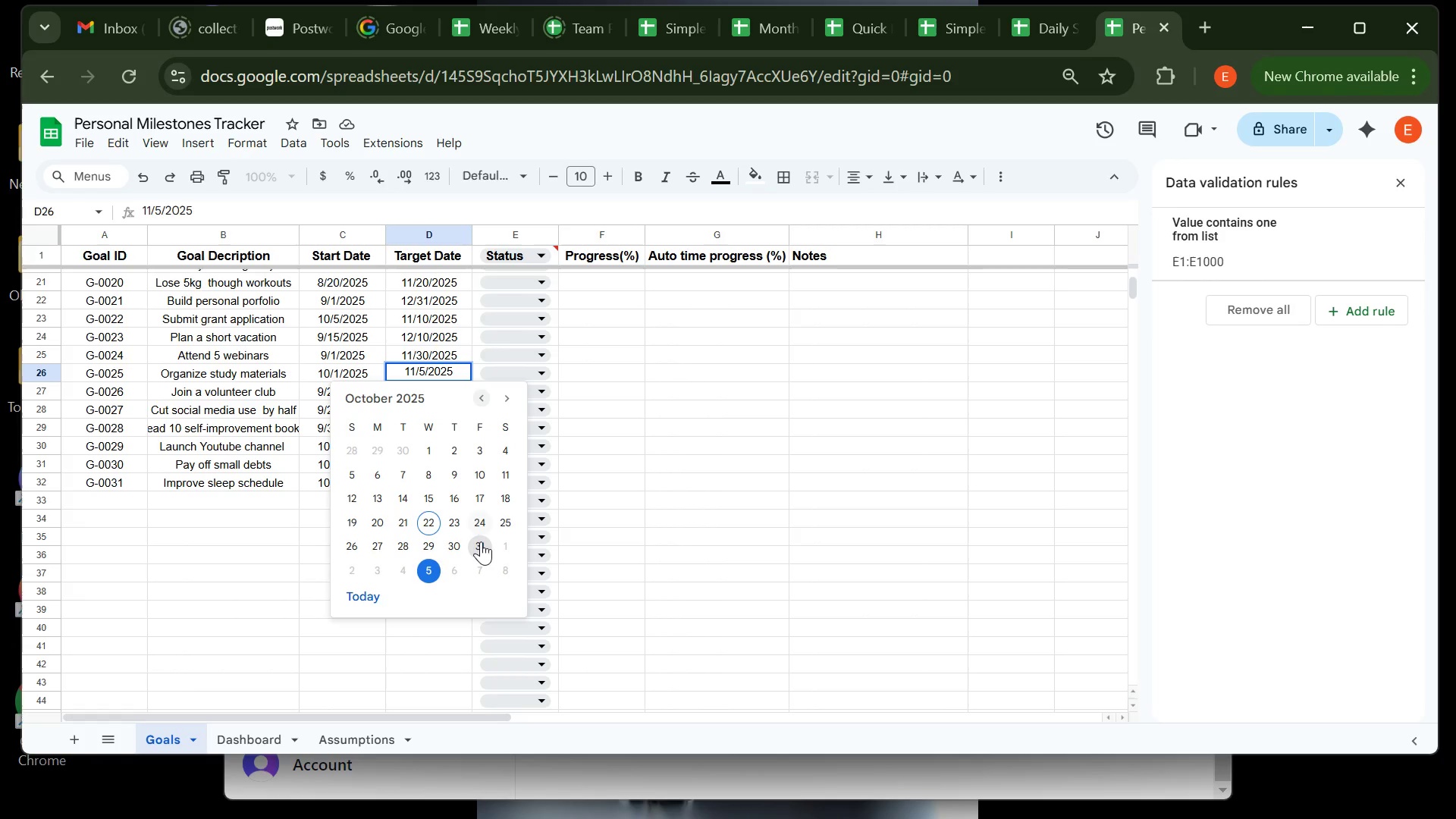 
left_click([481, 543])
 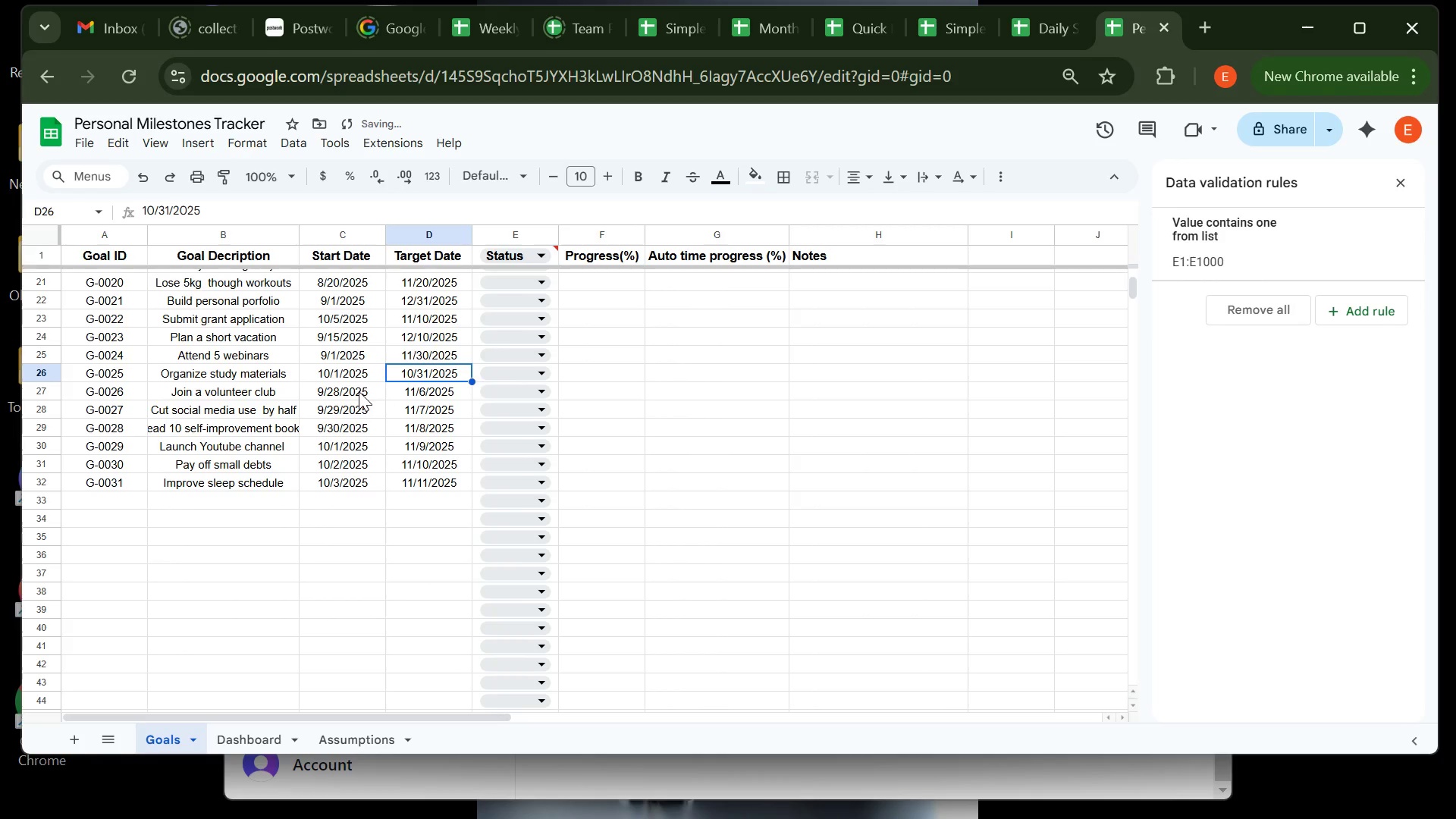 
double_click([359, 391])
 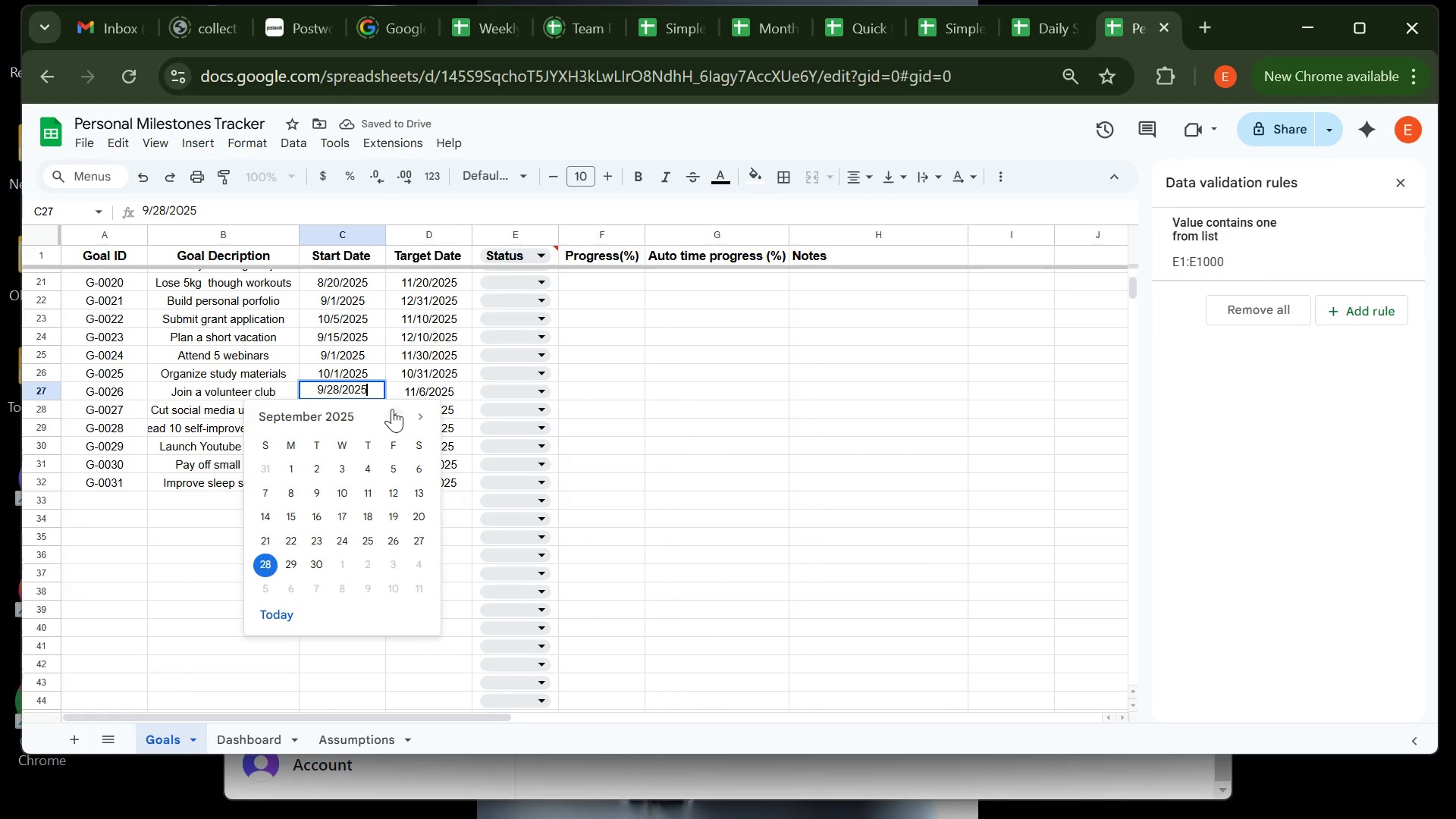 
left_click([392, 409])
 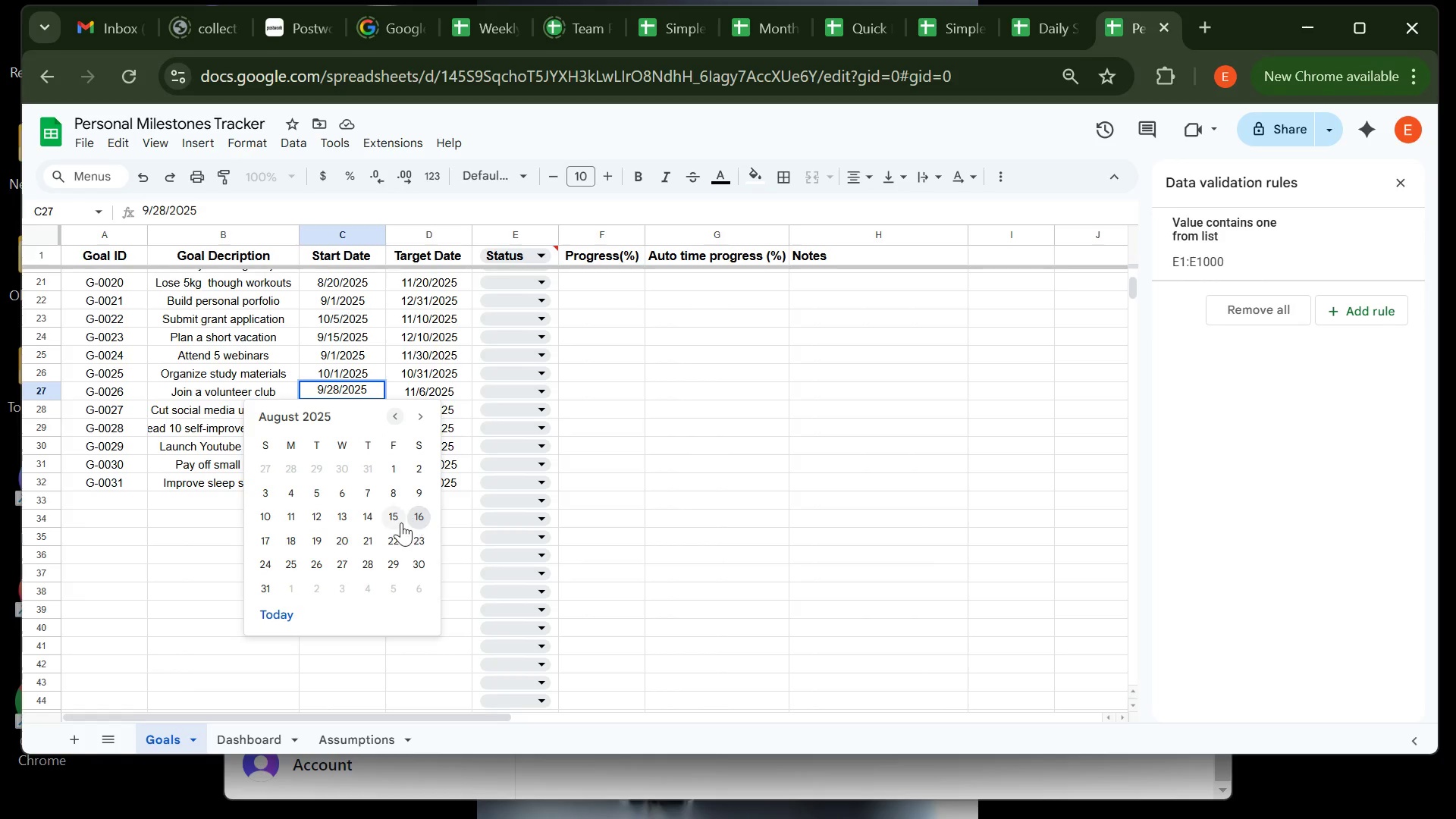 
left_click([397, 523])
 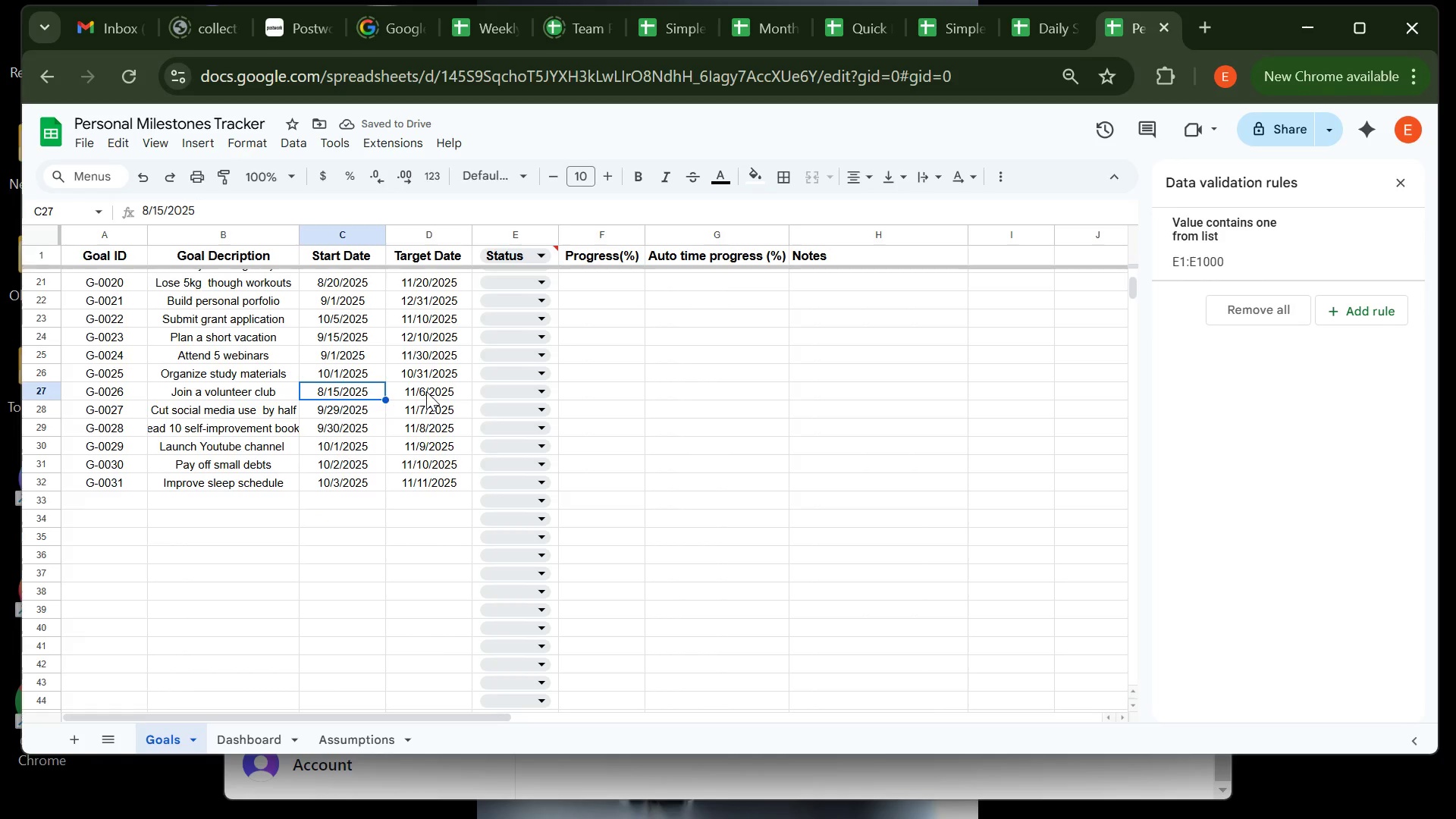 
double_click([426, 391])
 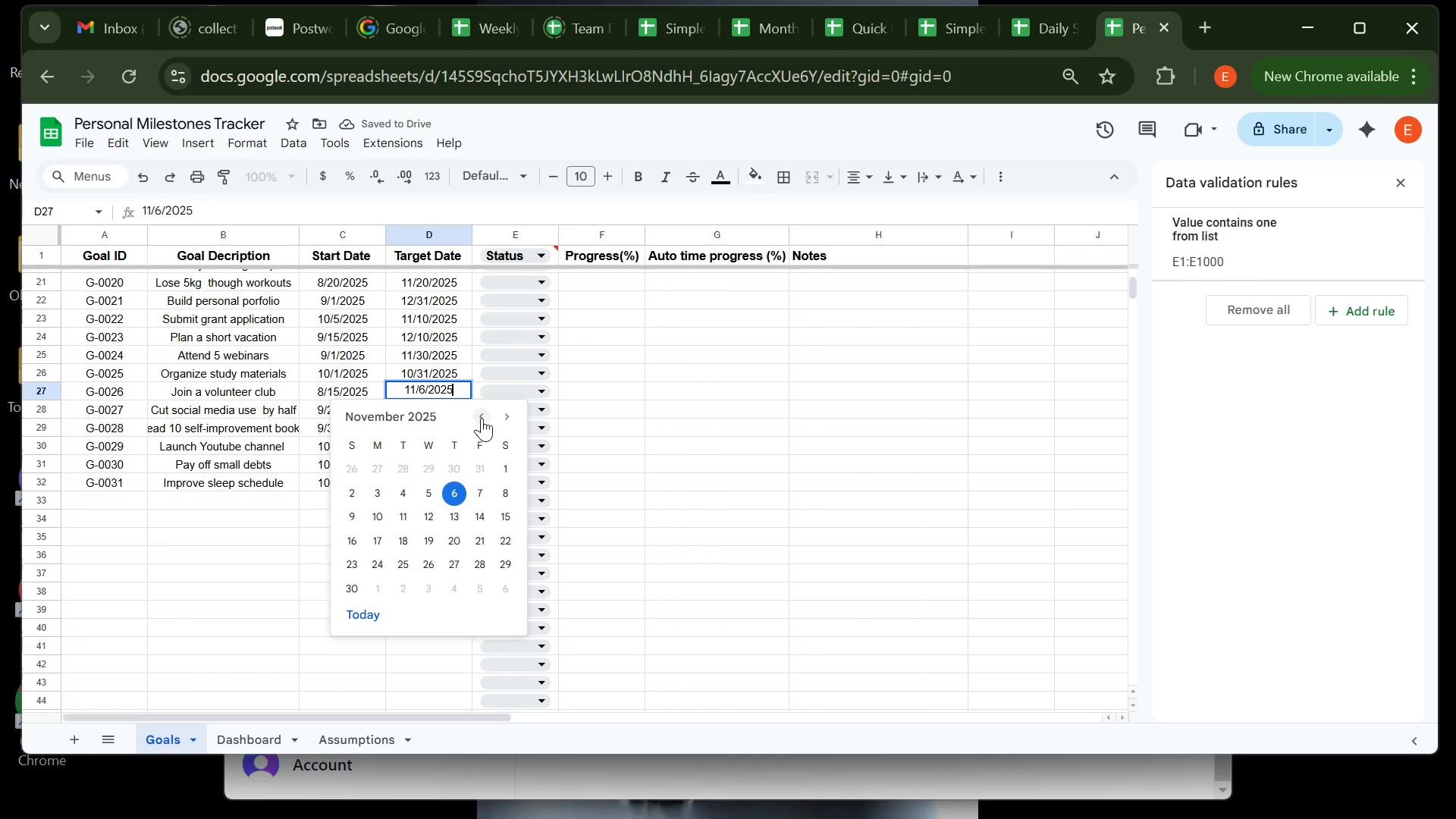 
left_click([483, 418])
 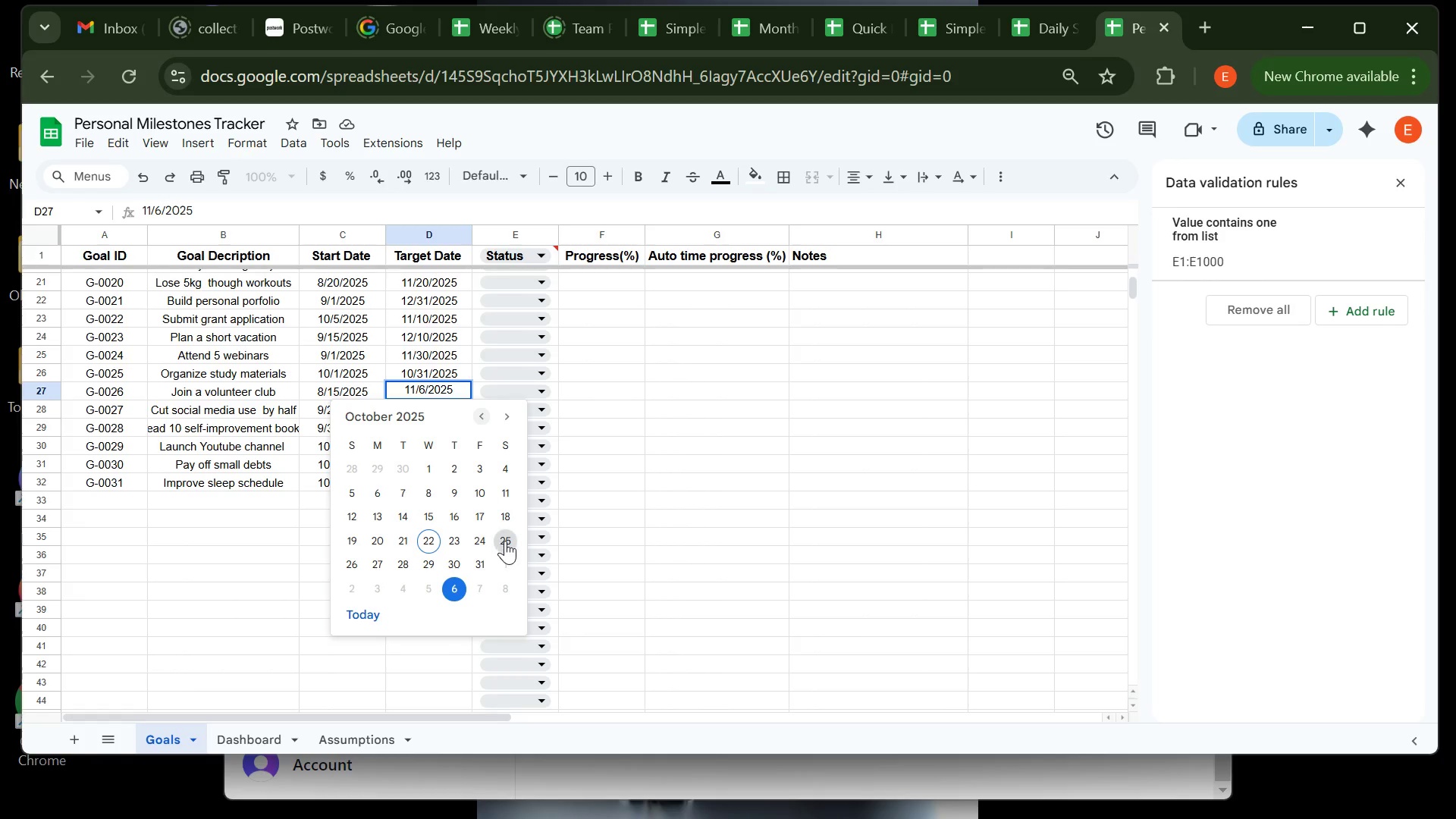 
left_click([505, 539])
 